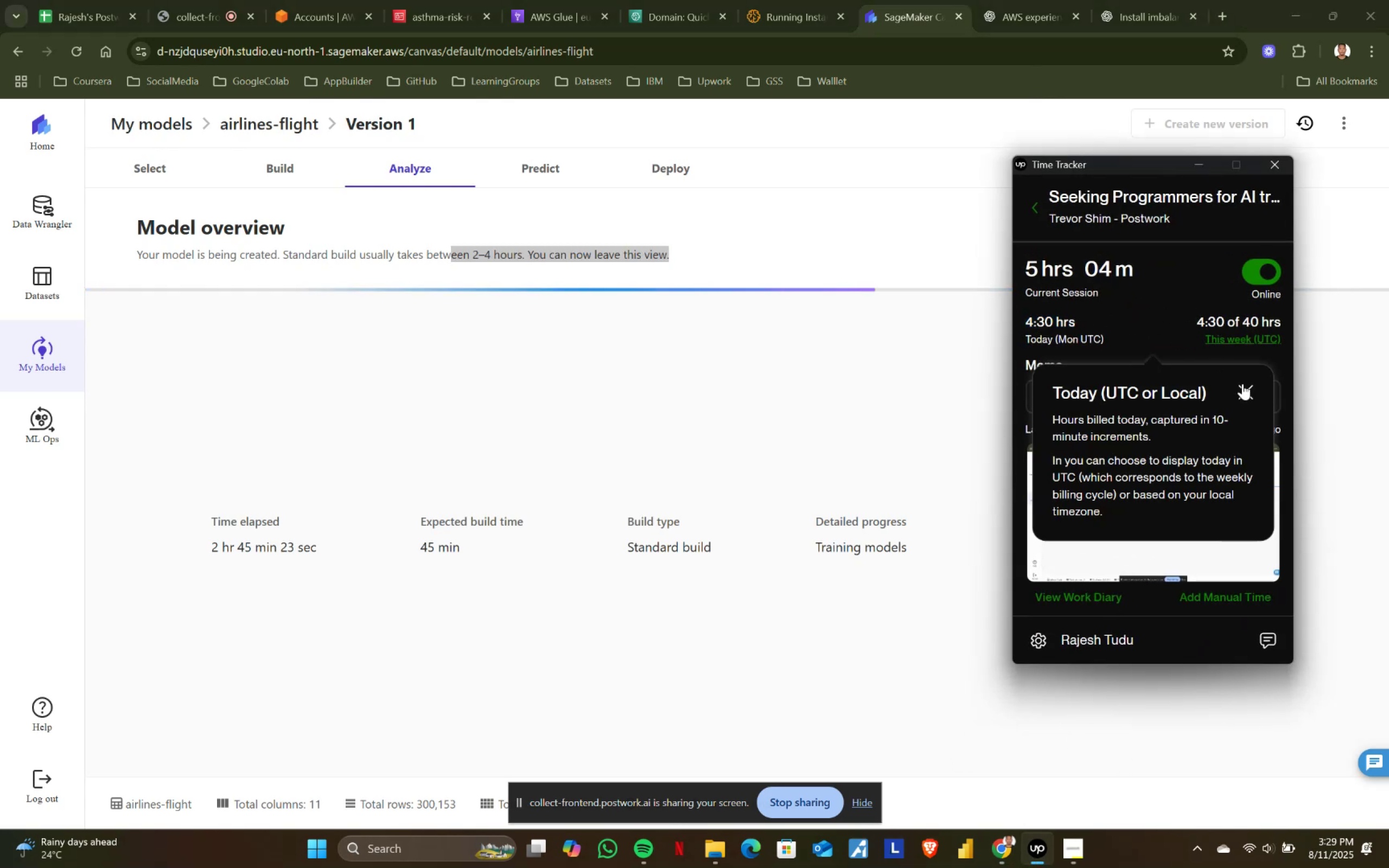 
left_click([1245, 389])
 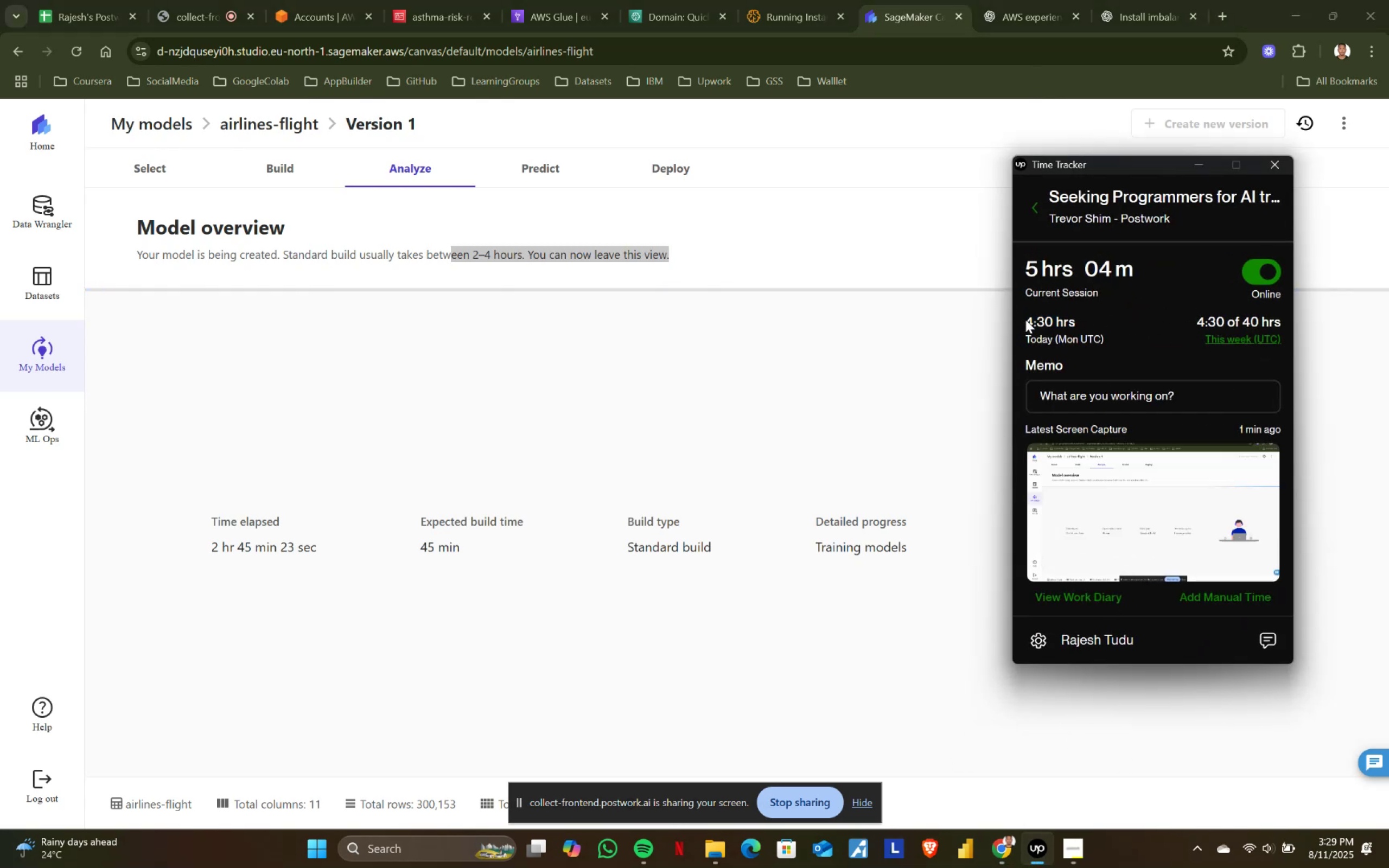 
left_click_drag(start_coordinate=[1025, 319], to_coordinate=[1082, 319])
 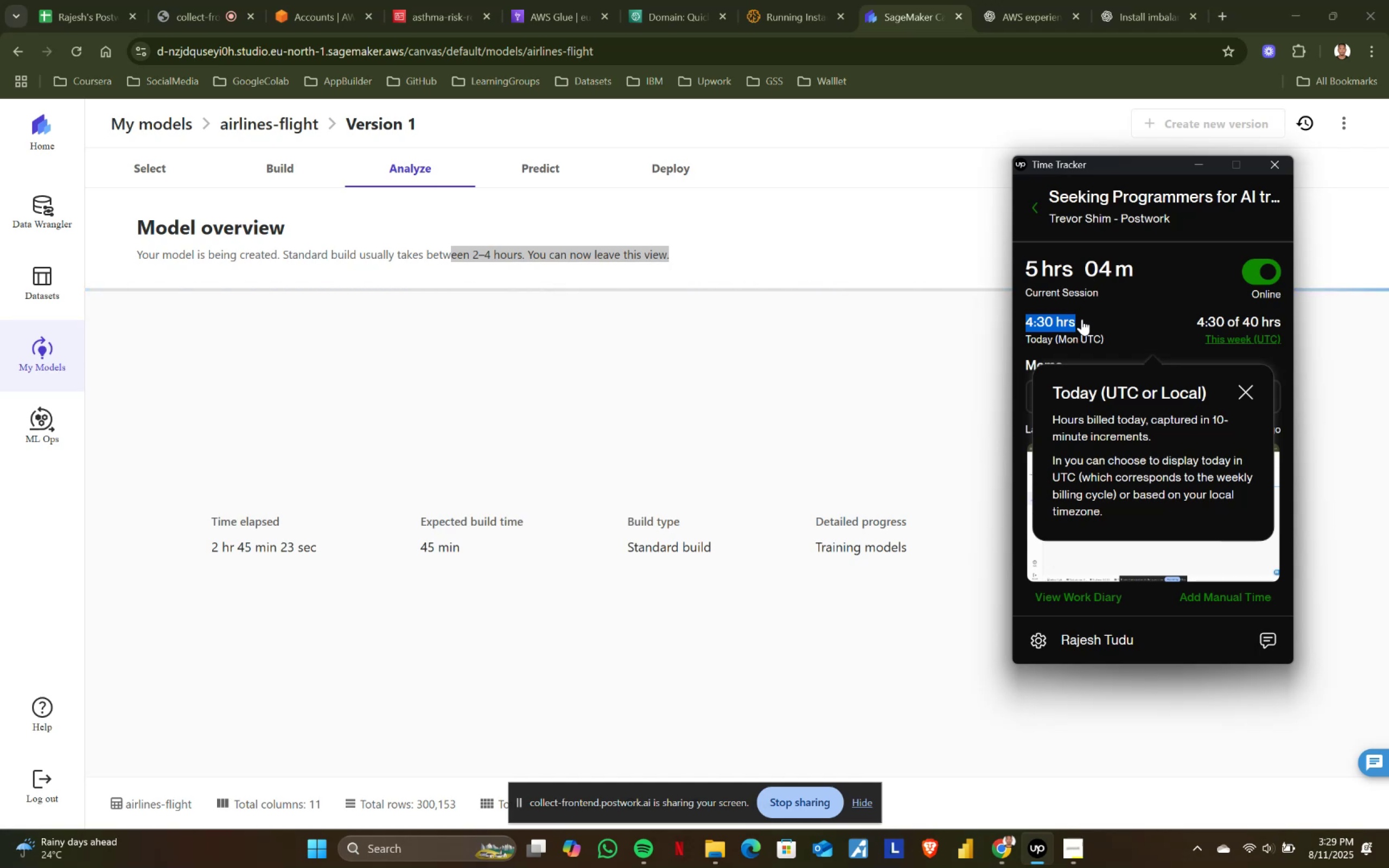 
left_click([1082, 319])
 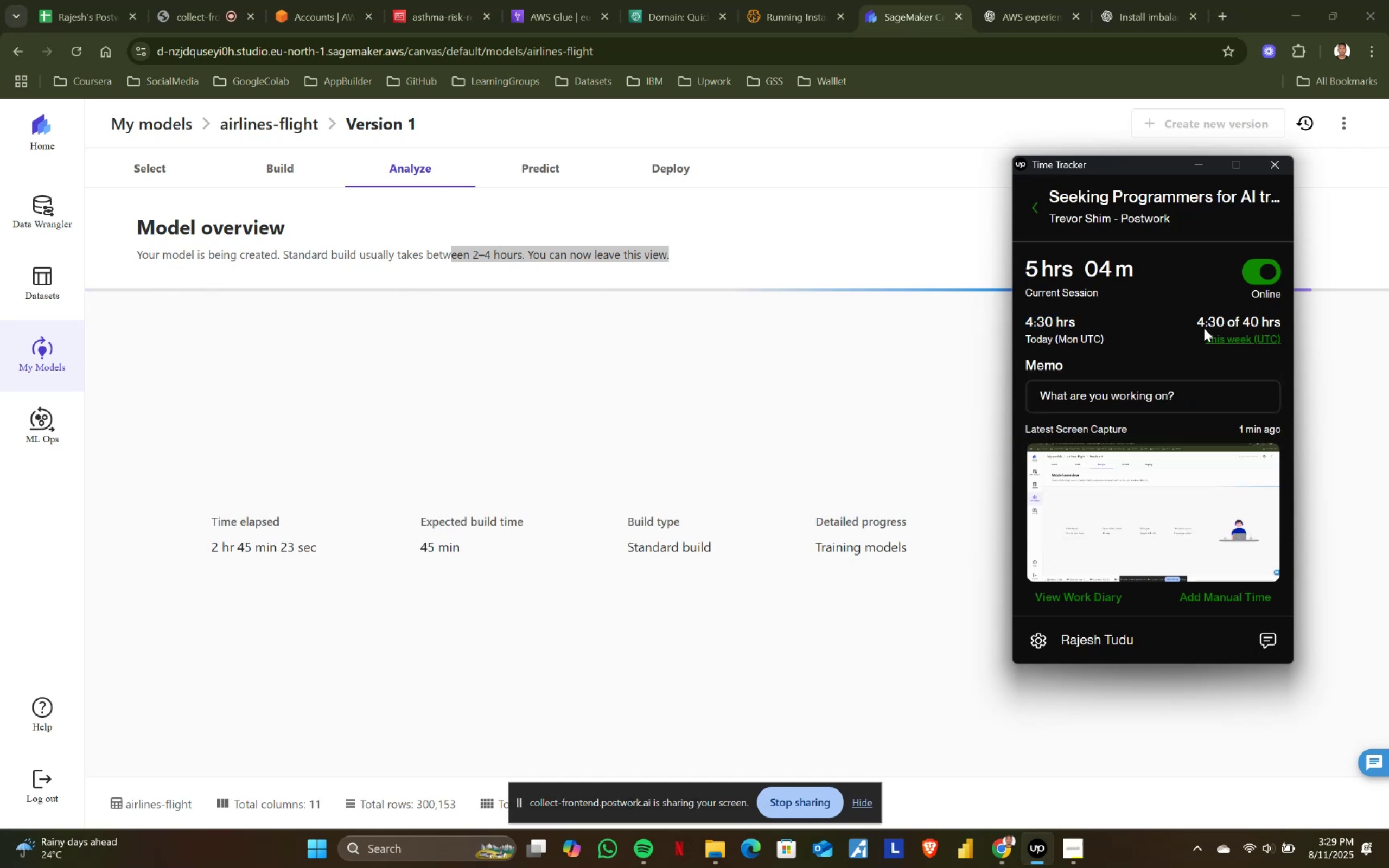 
left_click_drag(start_coordinate=[1195, 321], to_coordinate=[1276, 323])
 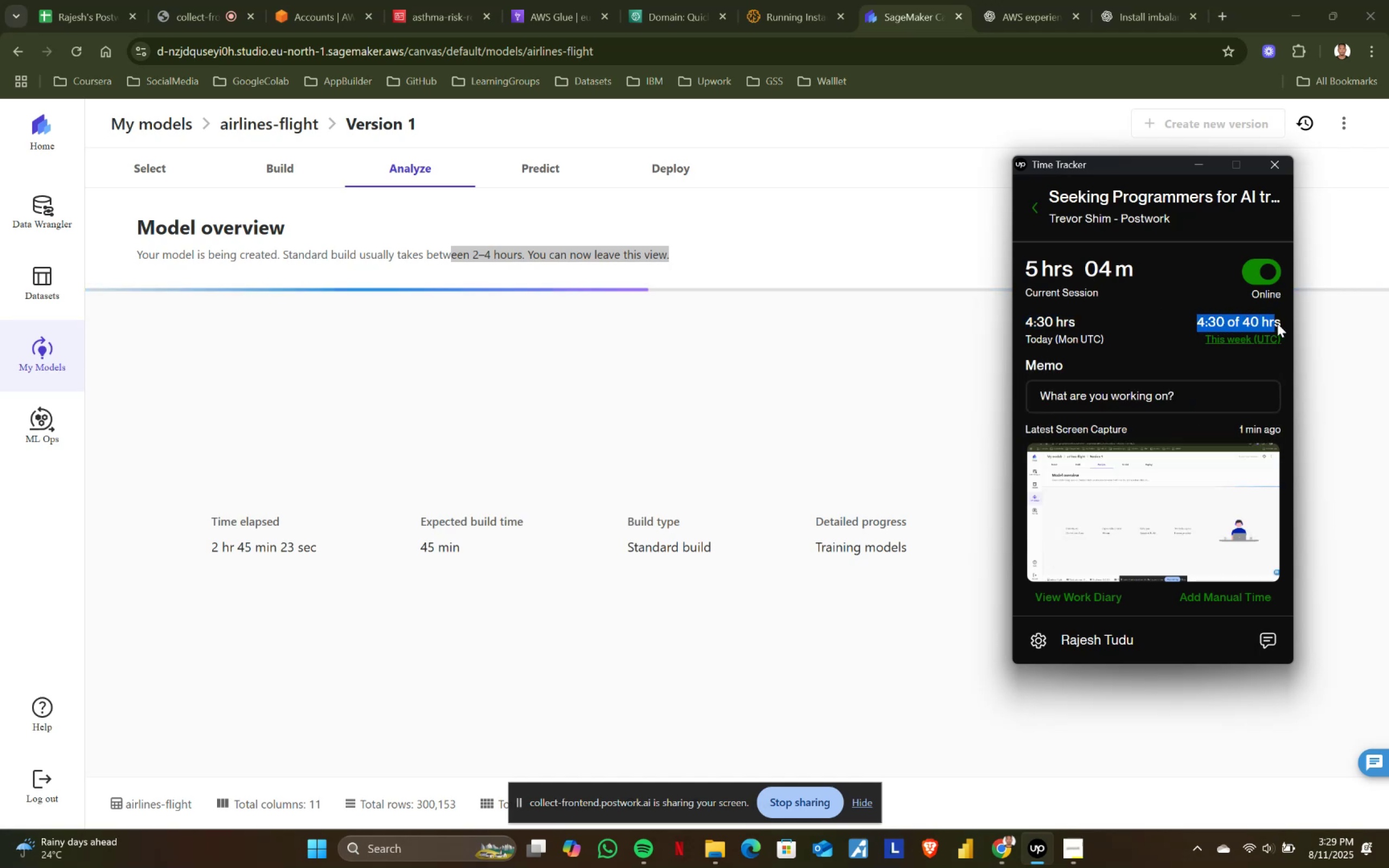 
left_click([1277, 323])
 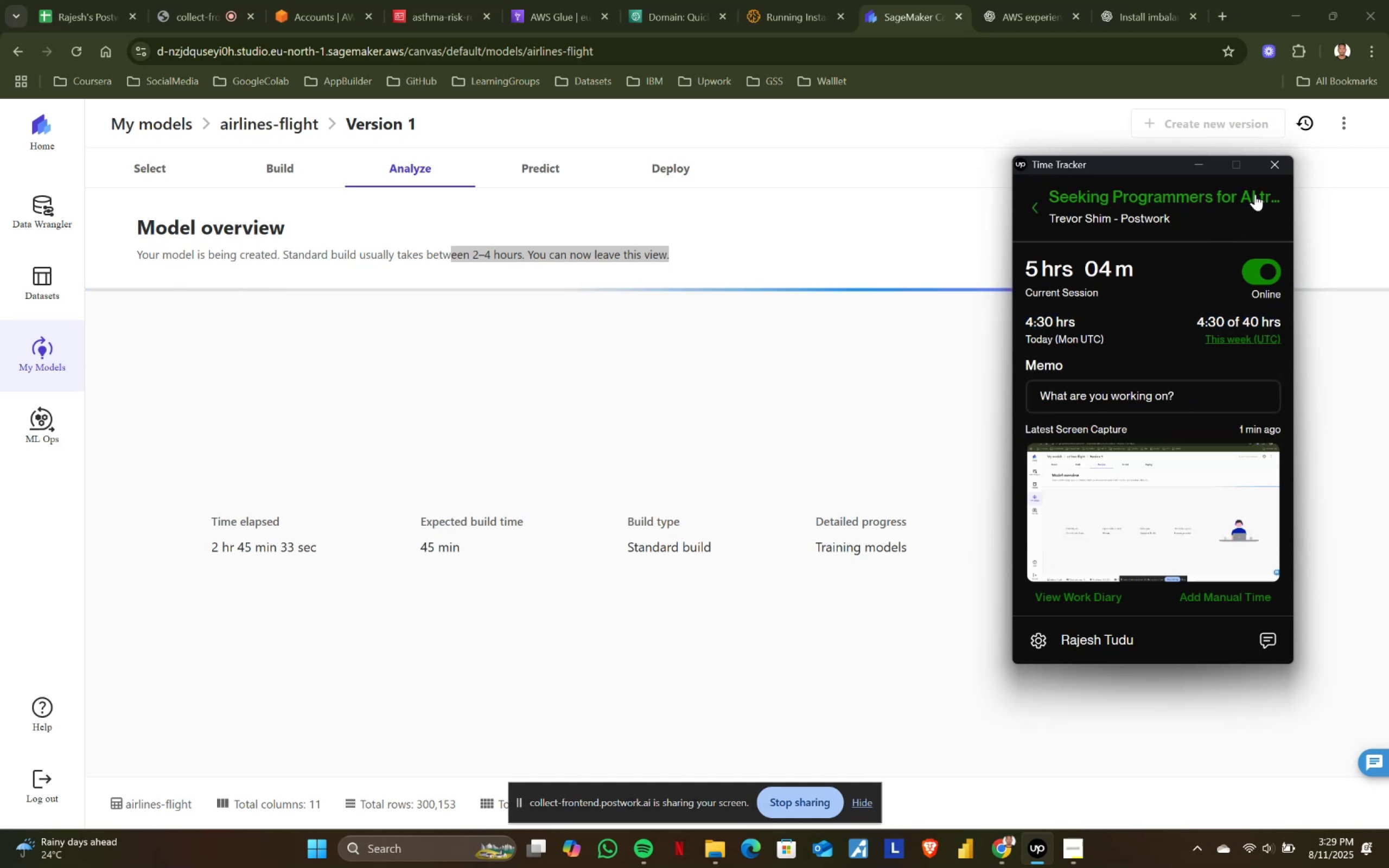 
left_click([1254, 272])
 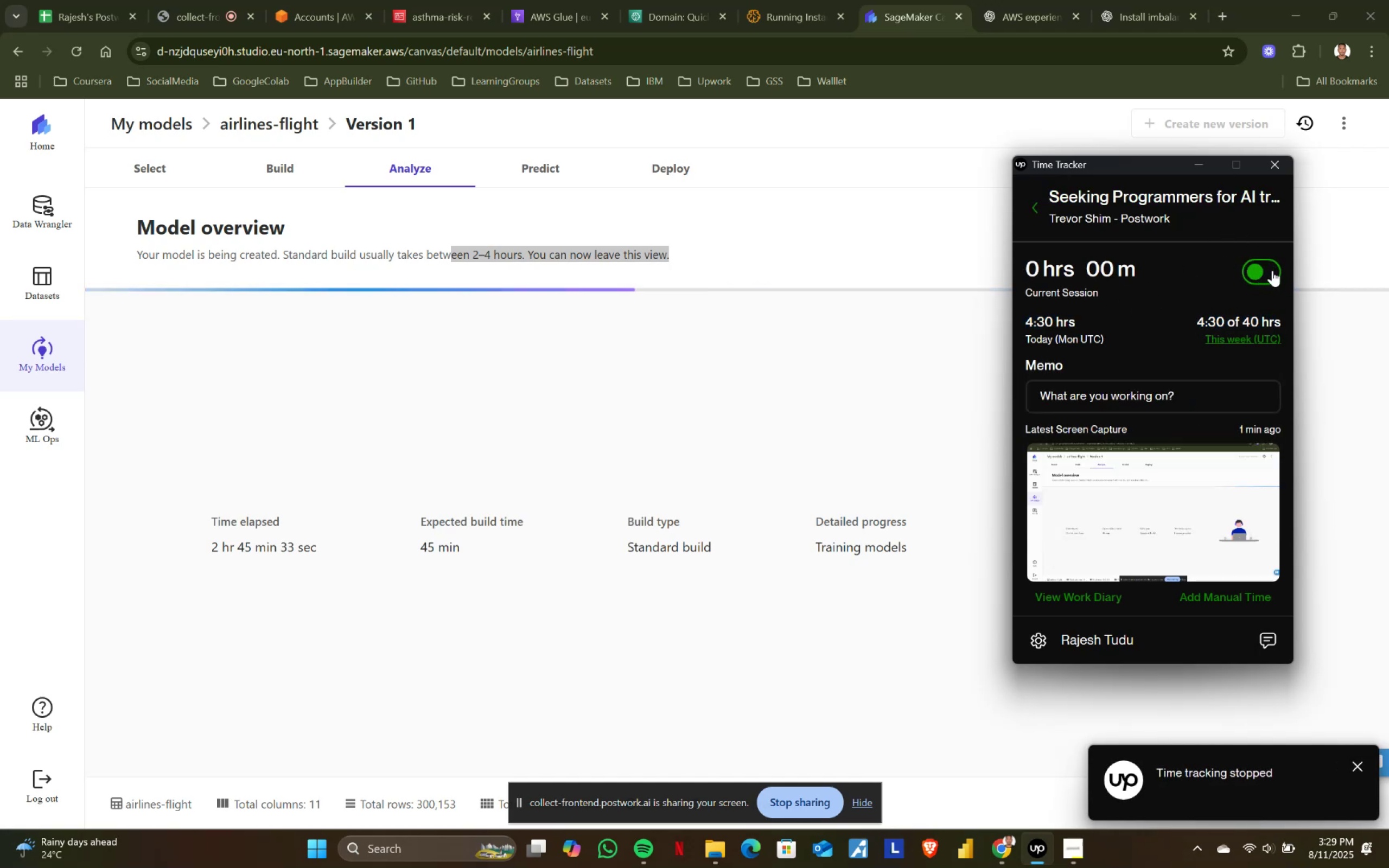 
left_click([1272, 270])
 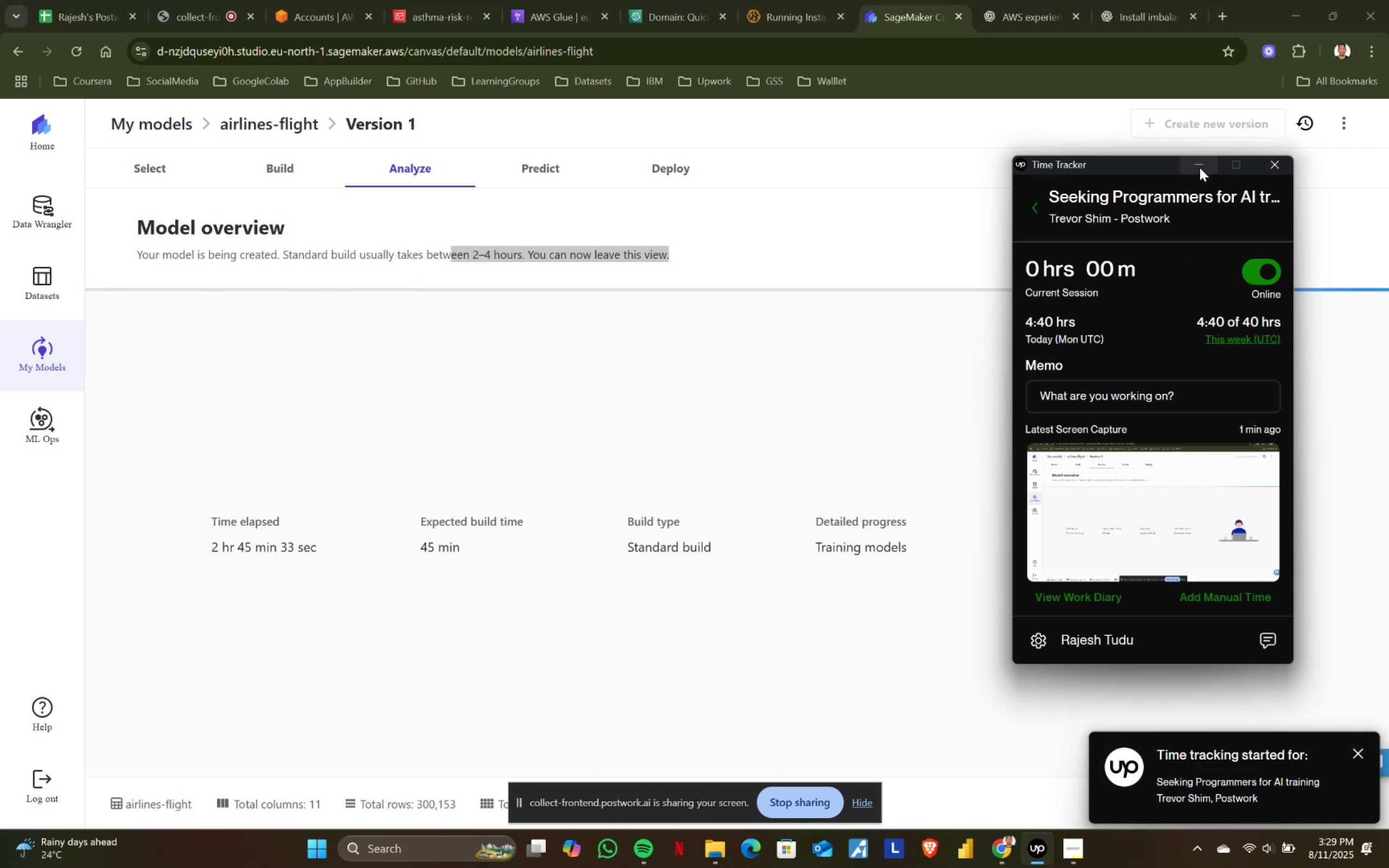 
left_click([1200, 168])
 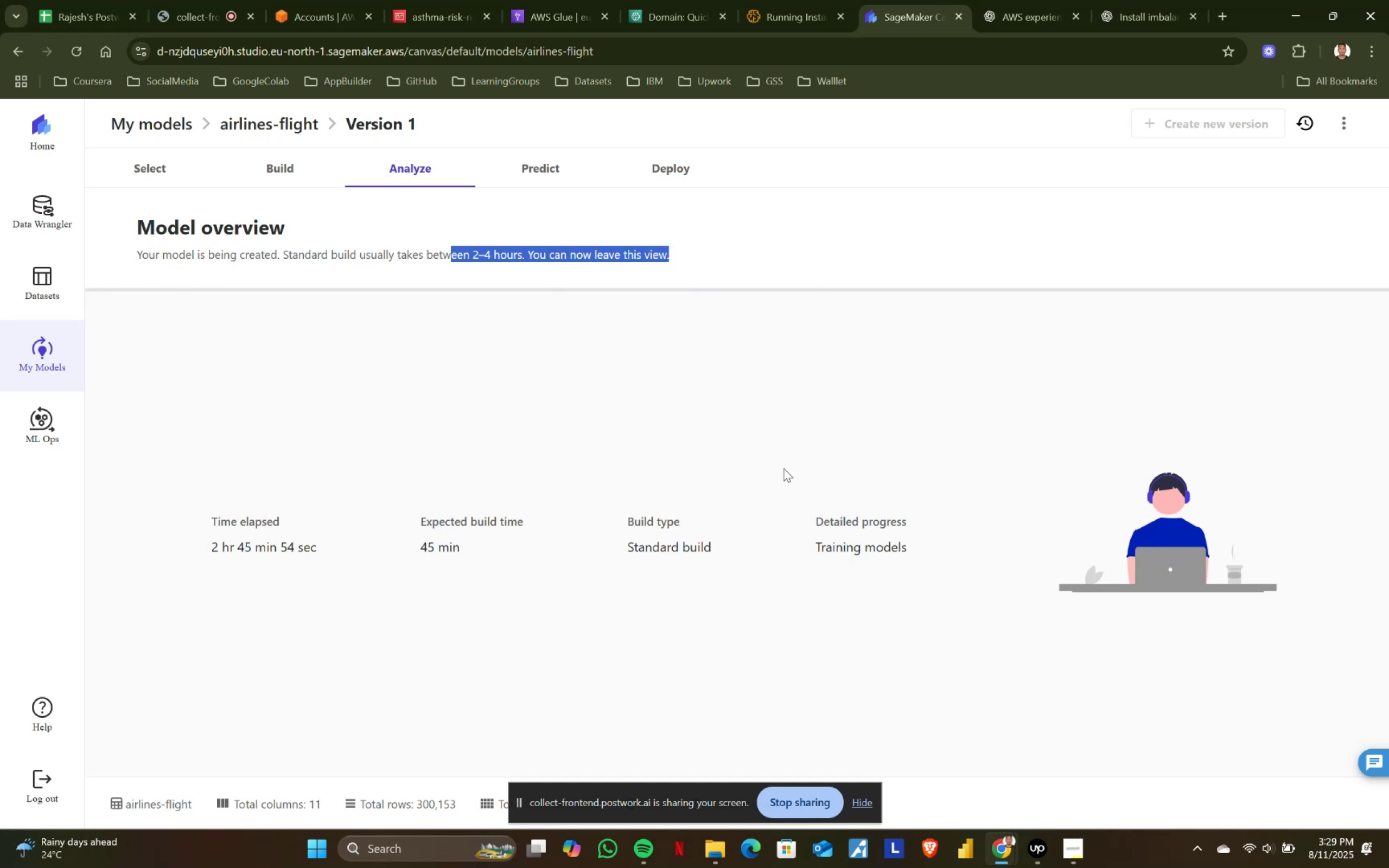 
wait(23.48)
 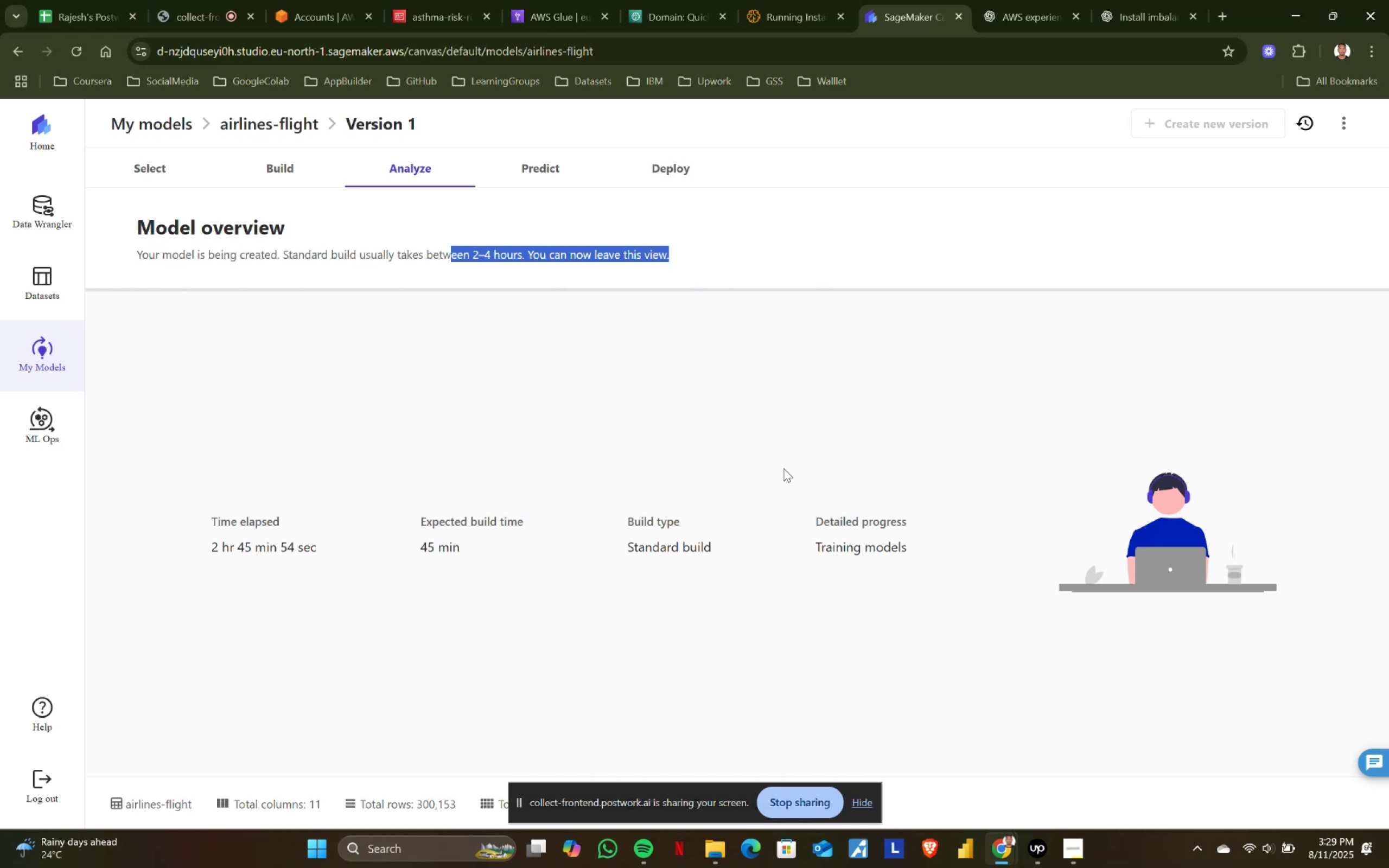 
left_click([1036, 863])
 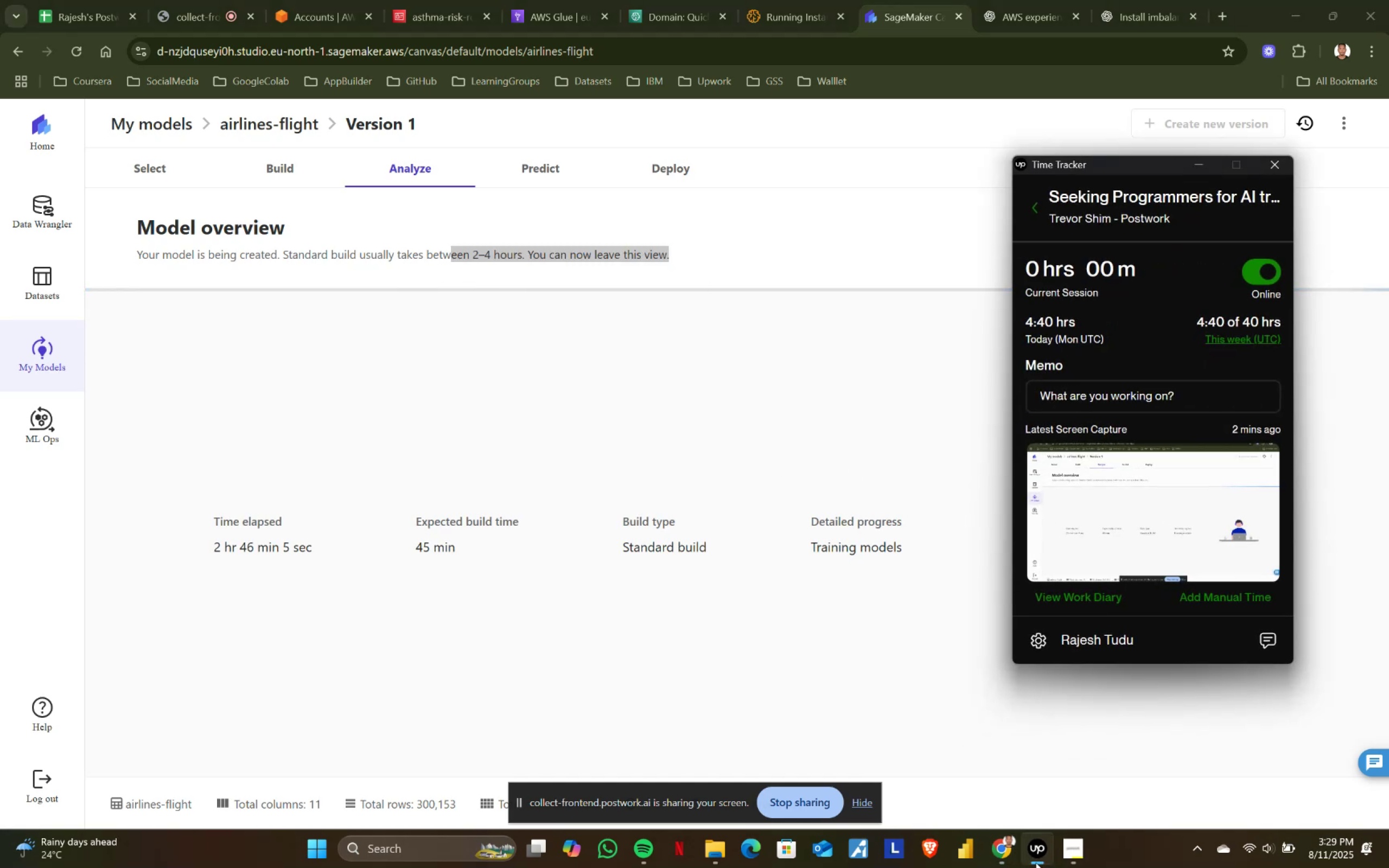 
left_click([1036, 863])
 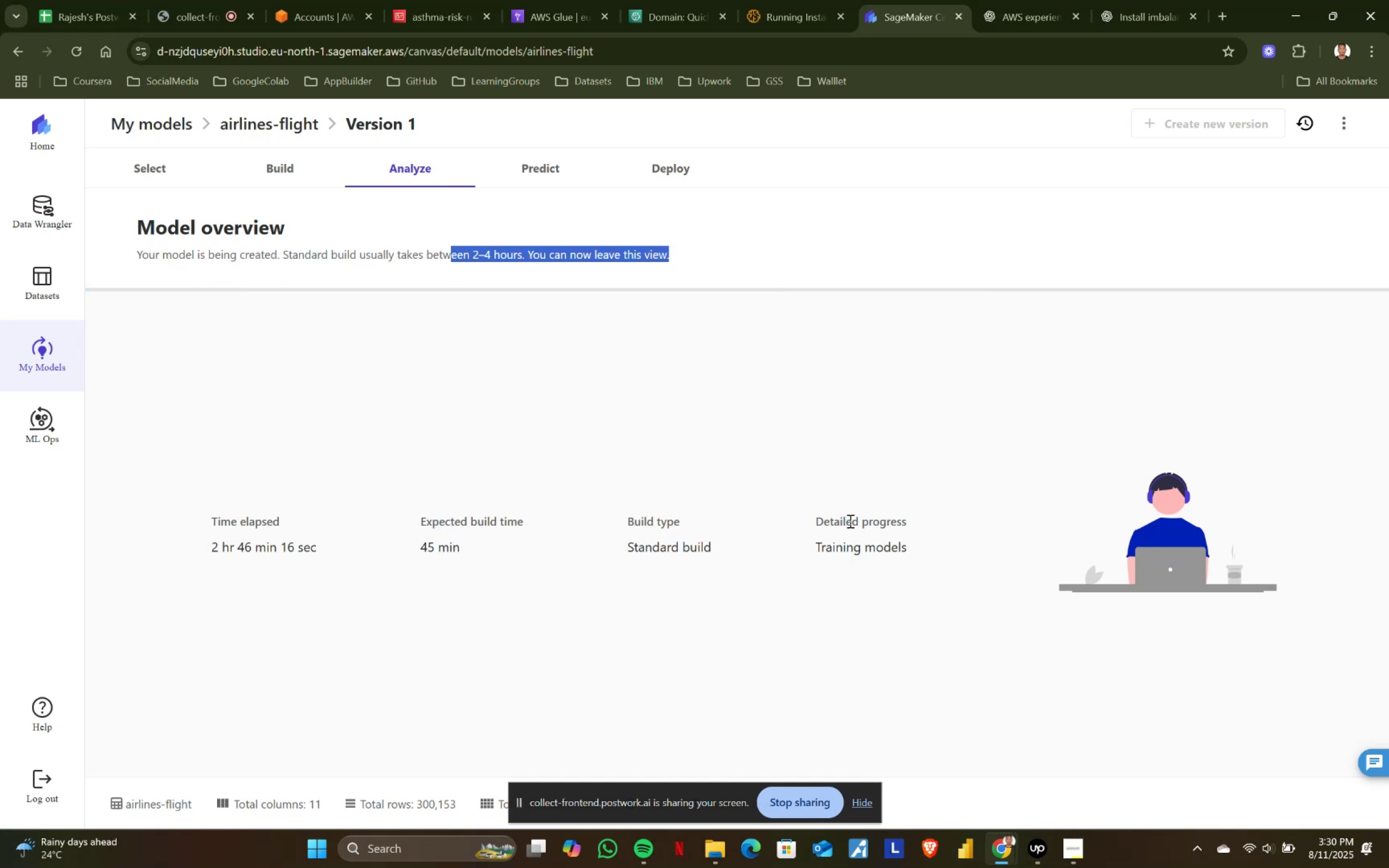 
wait(22.0)
 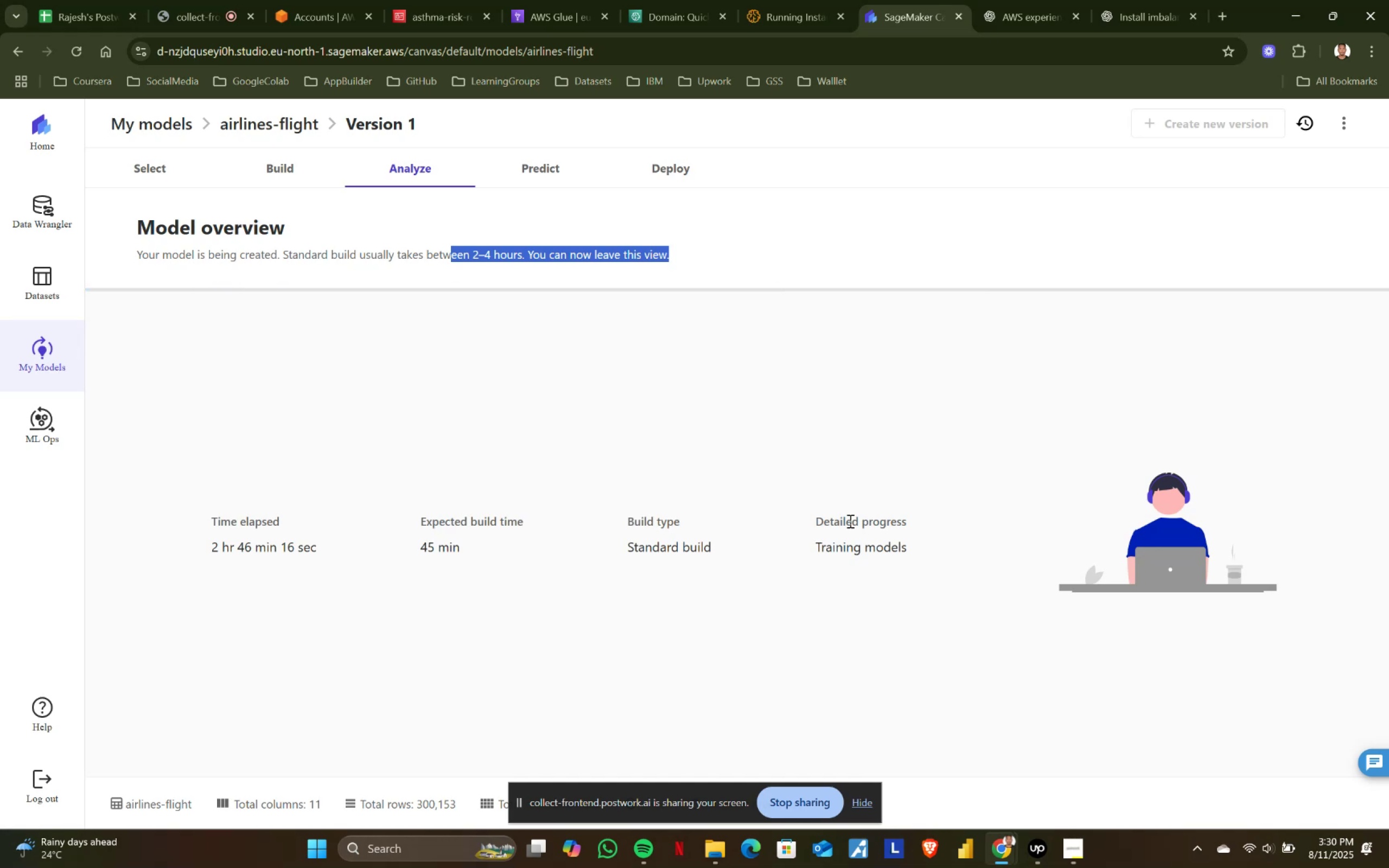 
left_click([826, 197])
 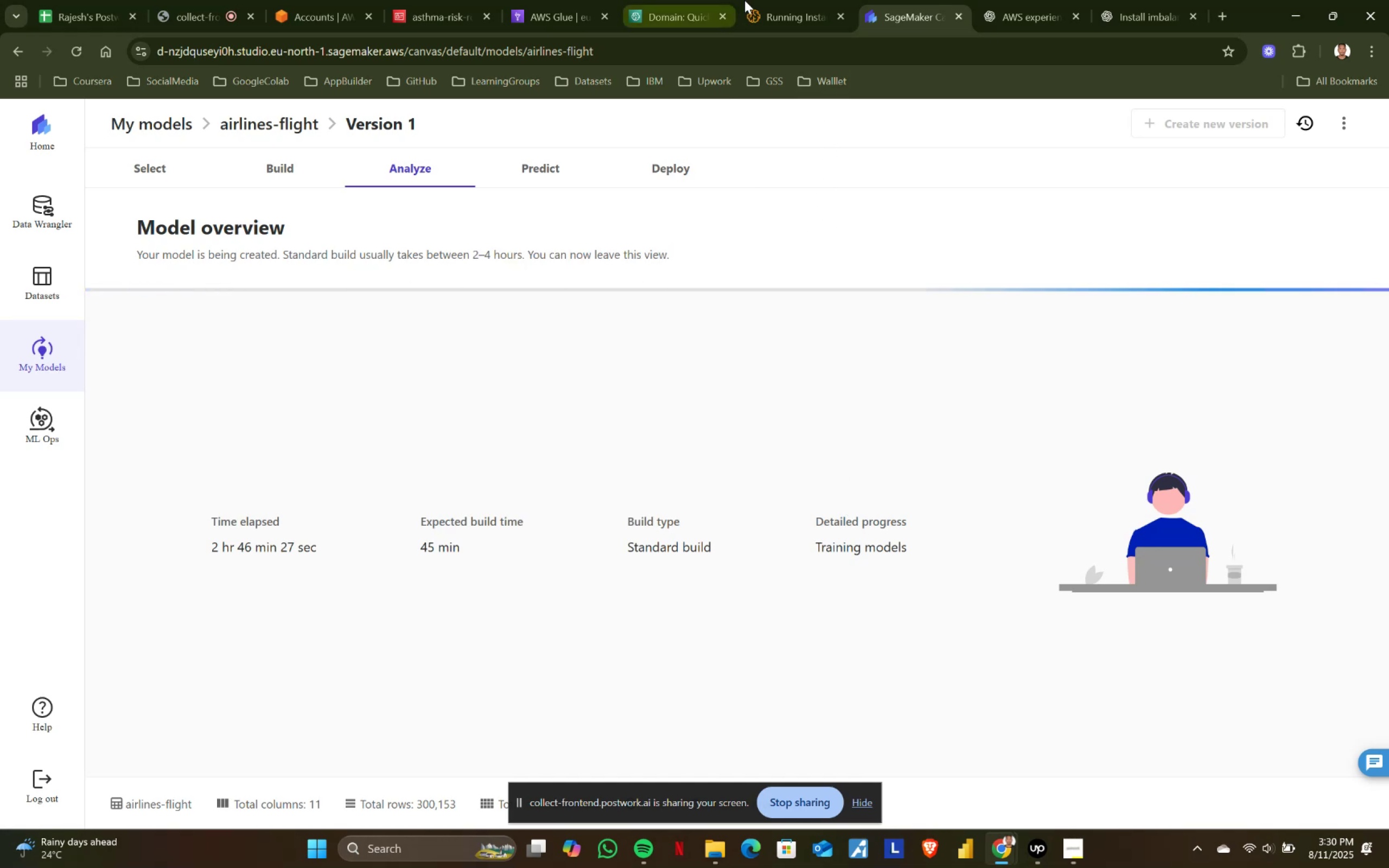 
left_click([798, 0])
 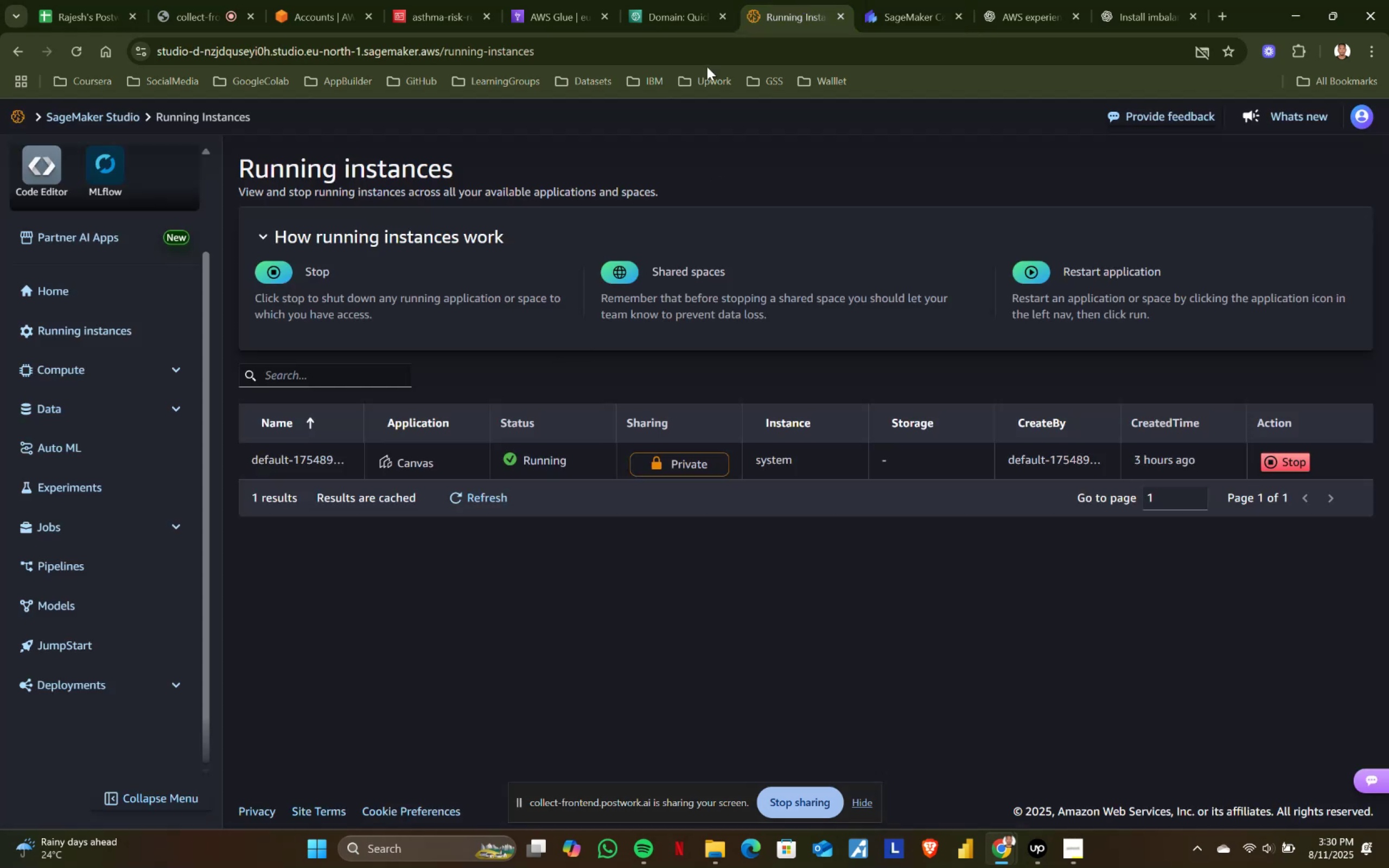 
left_click([657, 0])
 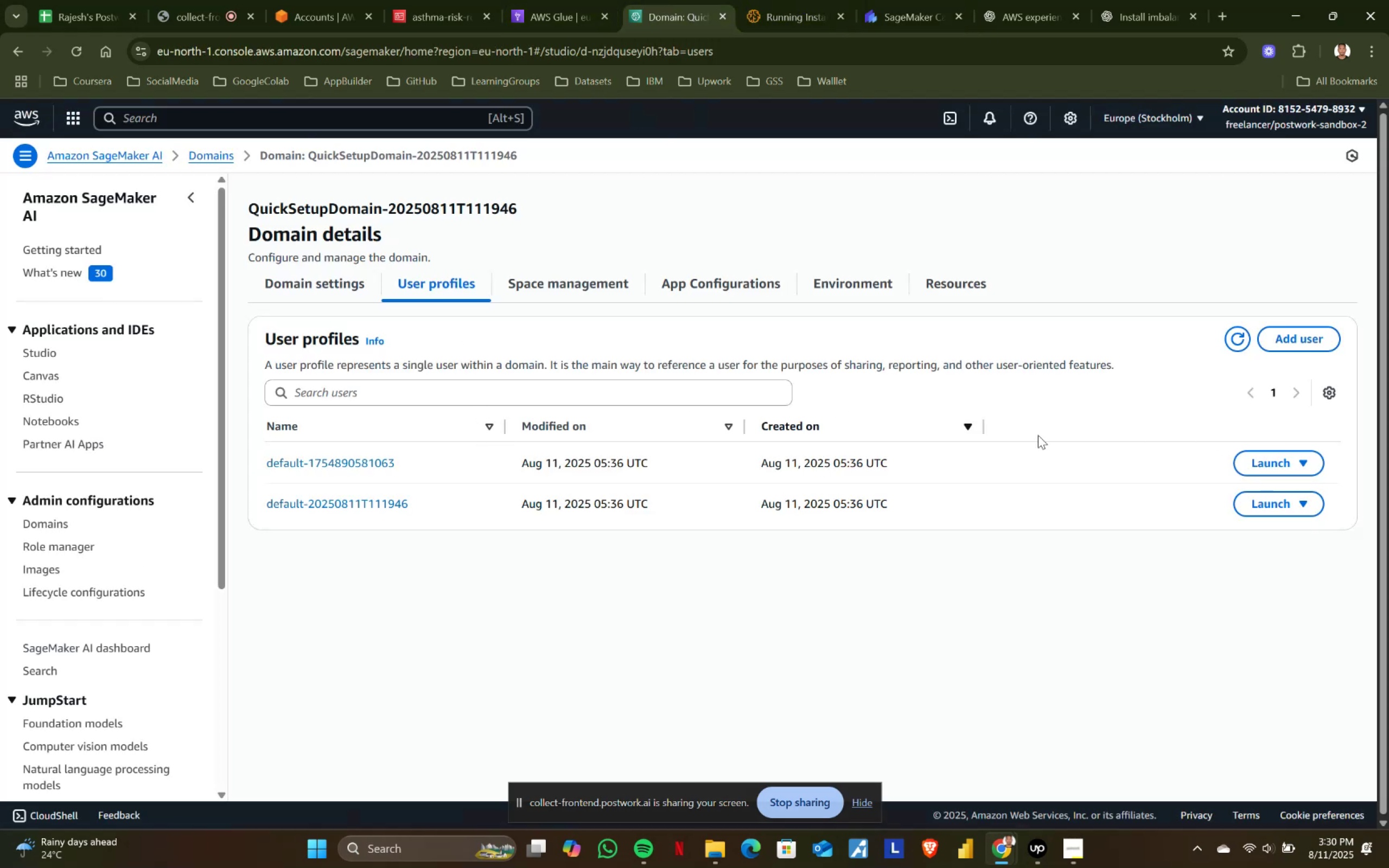 
left_click([540, 0])
 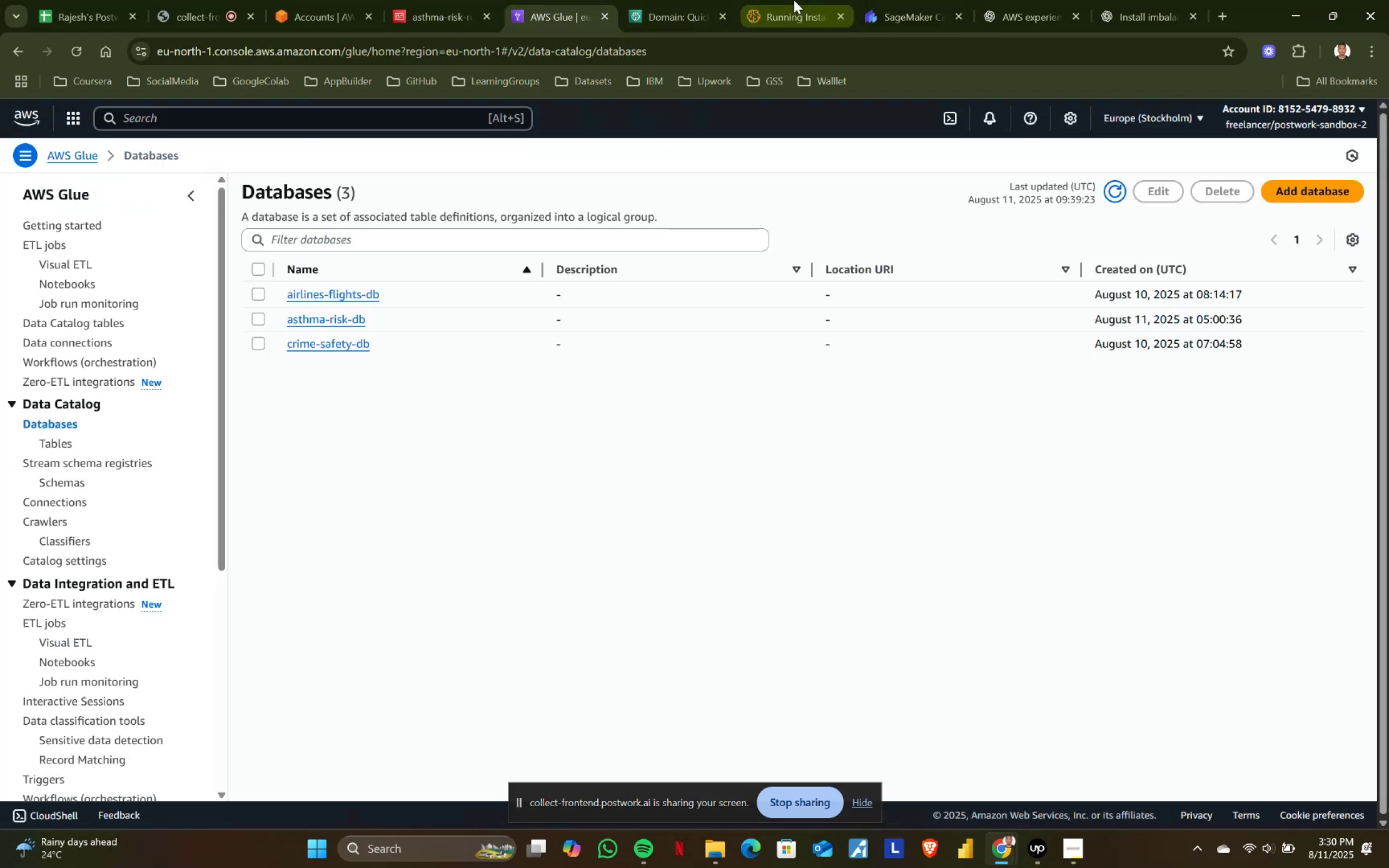 
left_click([794, 0])
 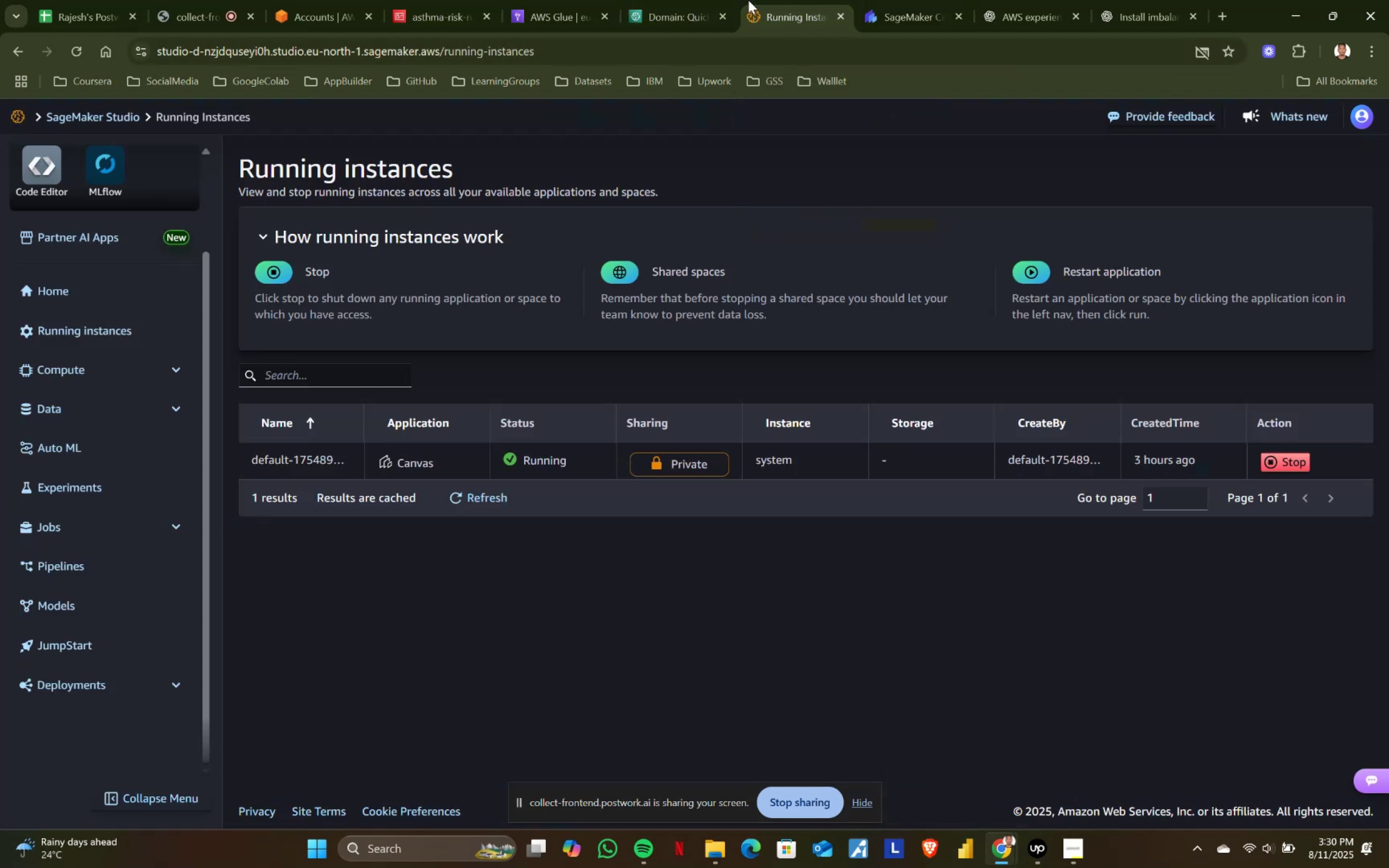 
left_click([671, 0])
 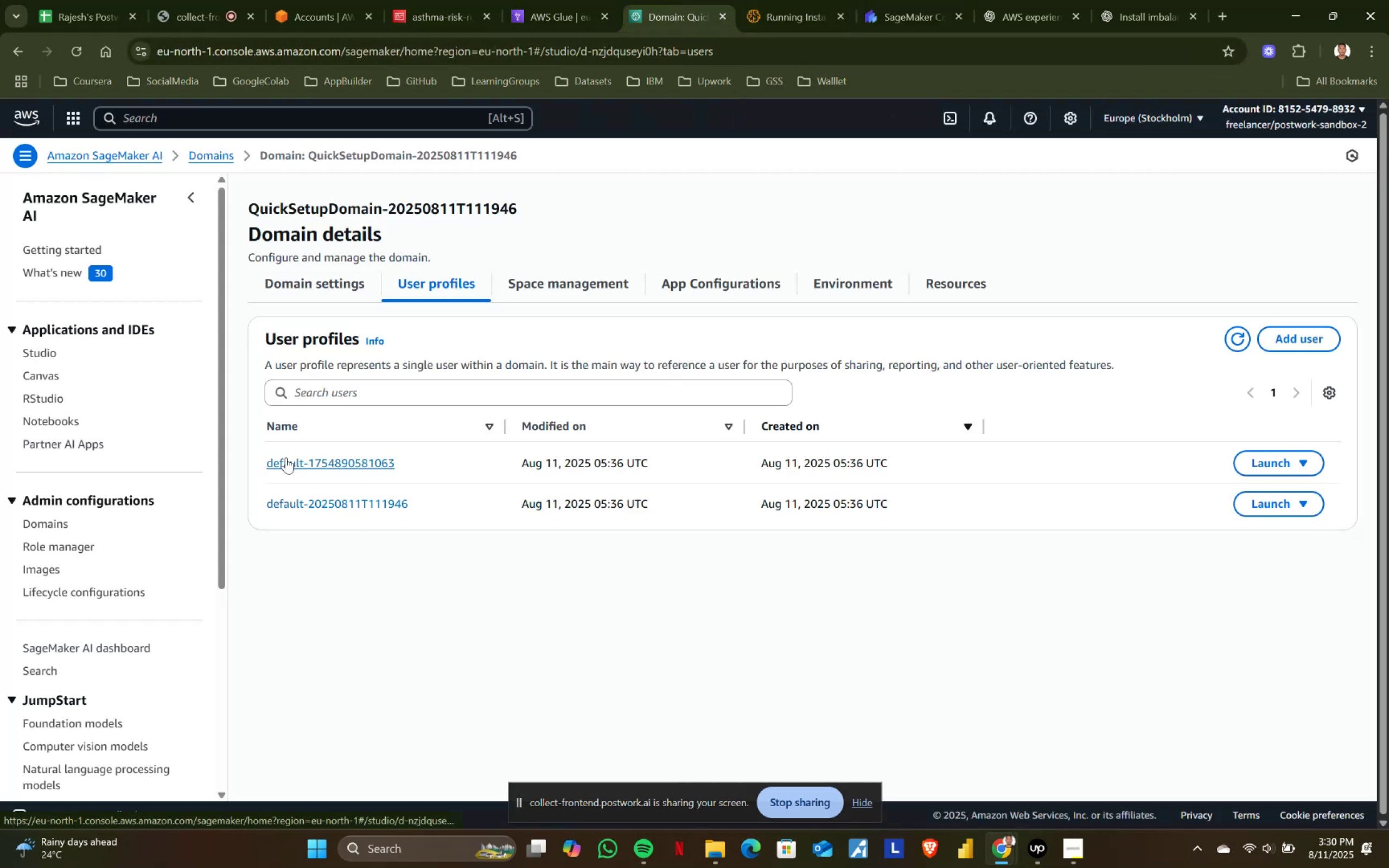 
right_click([288, 463])
 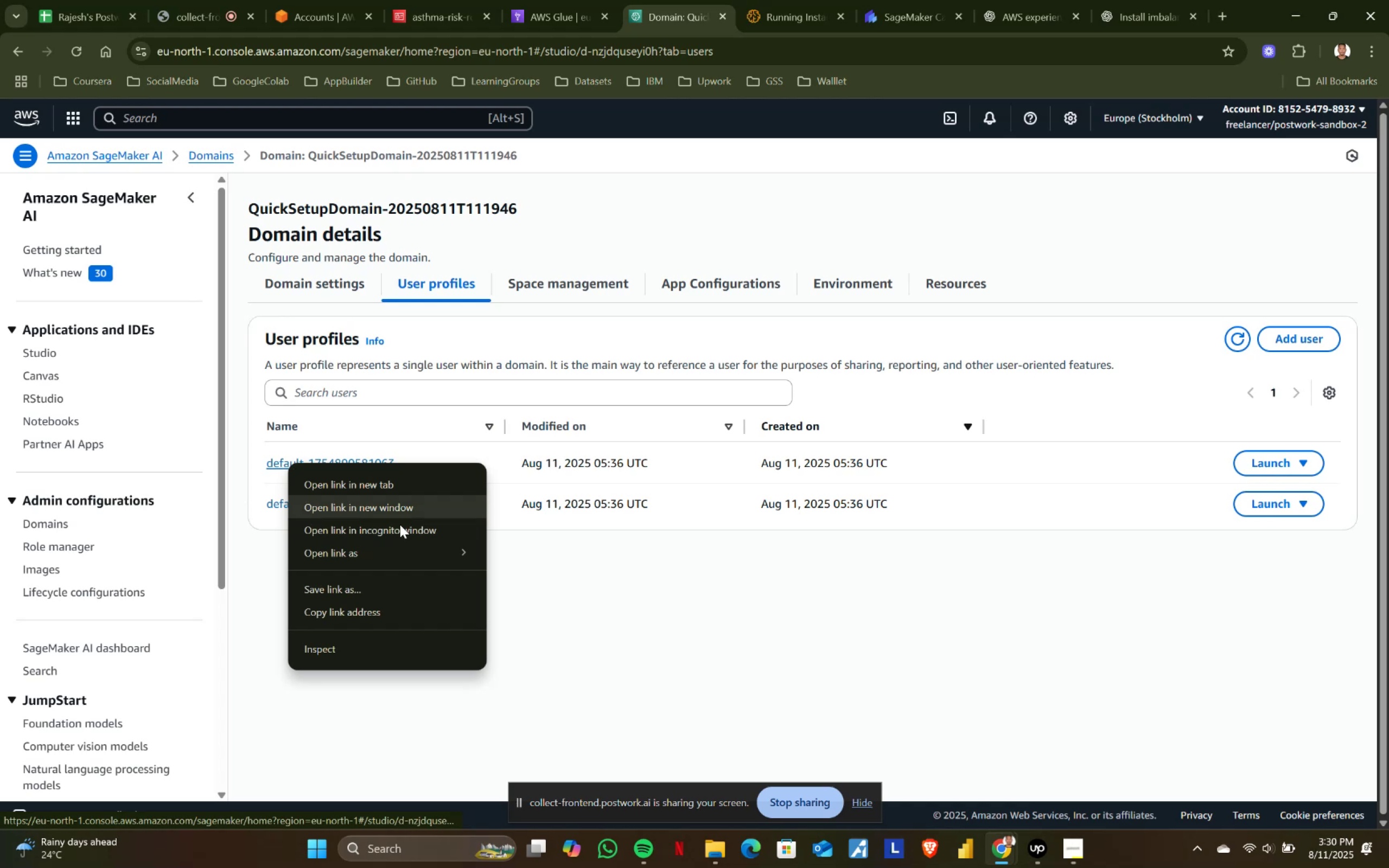 
left_click([667, 600])
 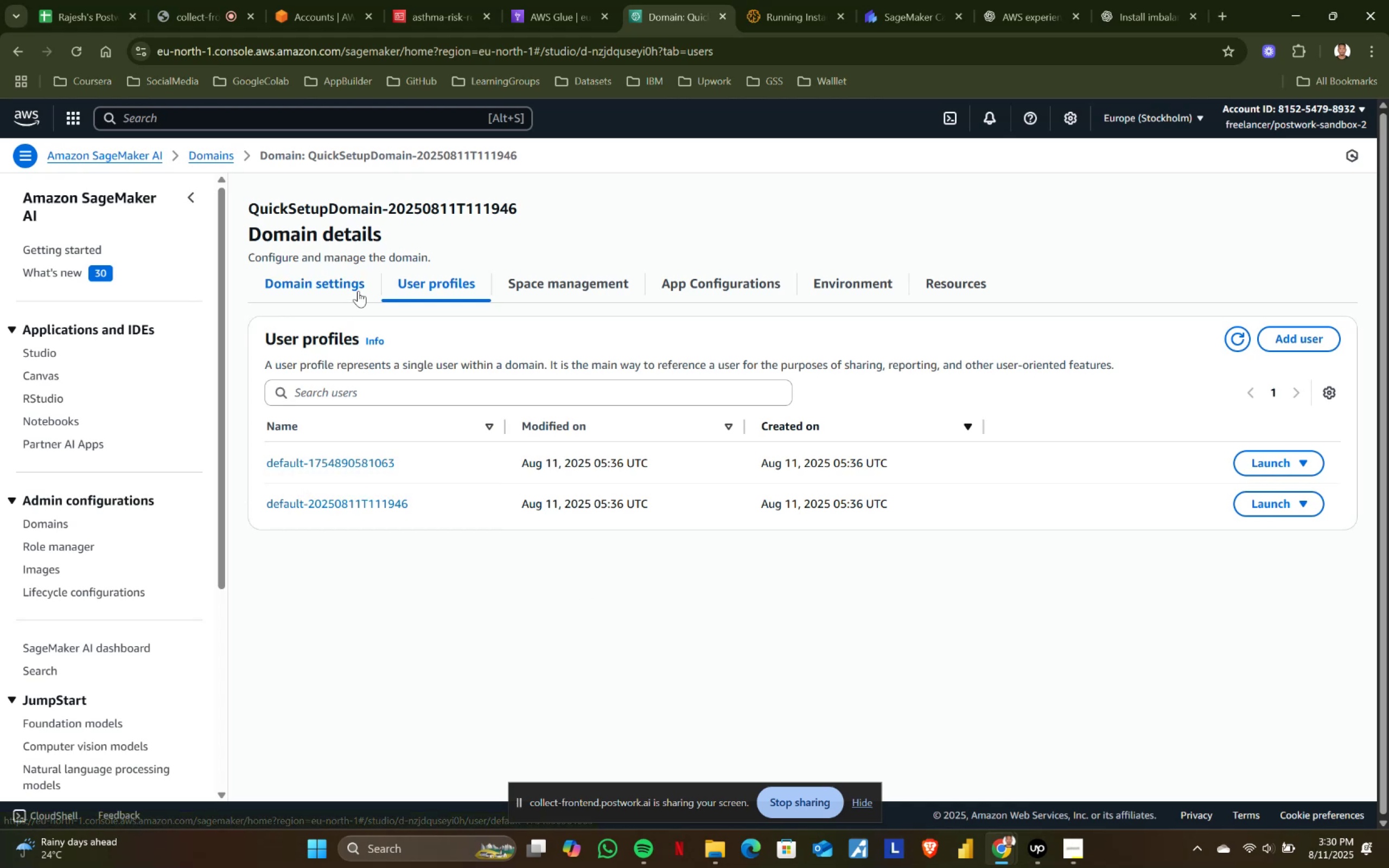 
left_click([353, 287])
 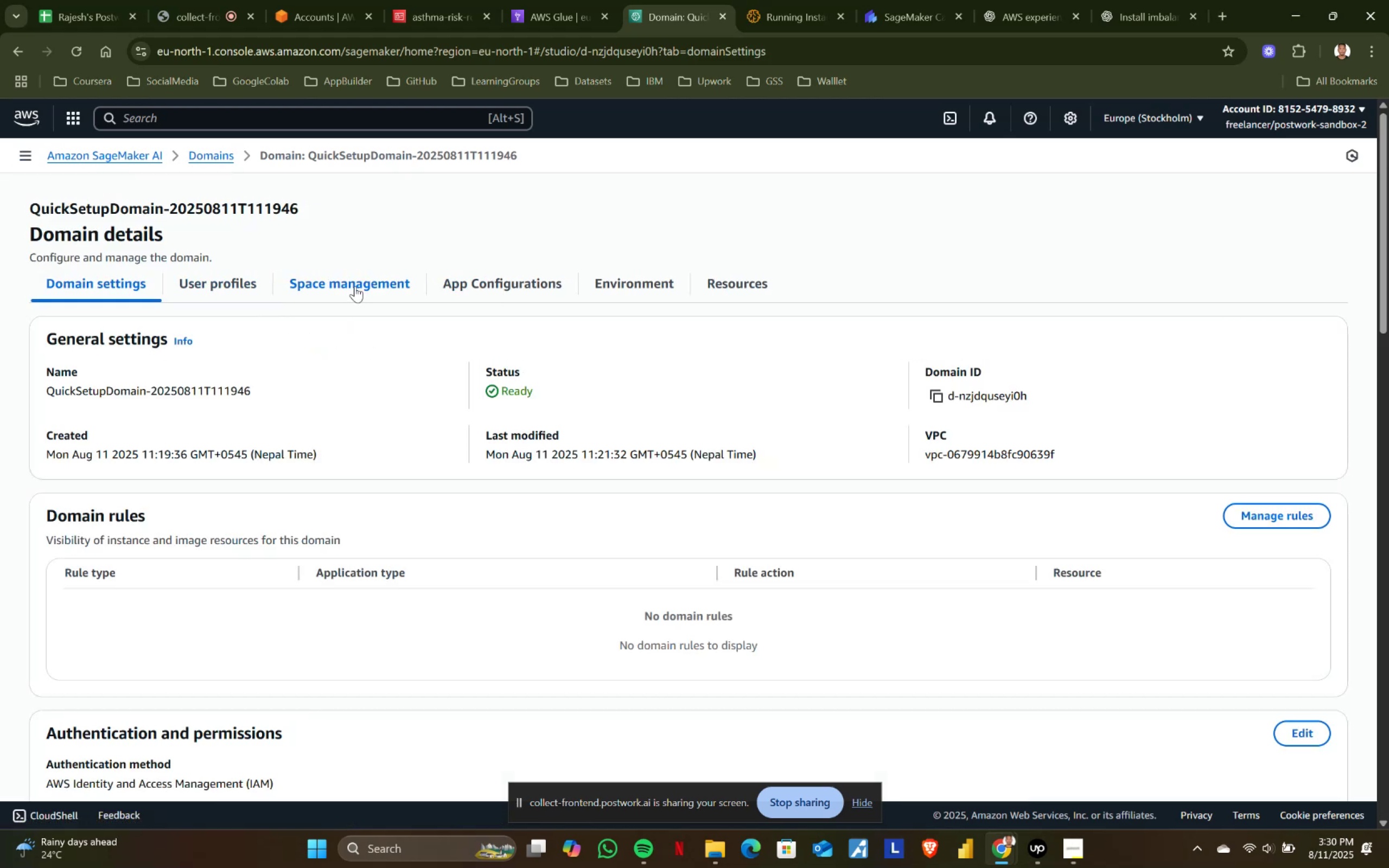 
left_click([216, 288])
 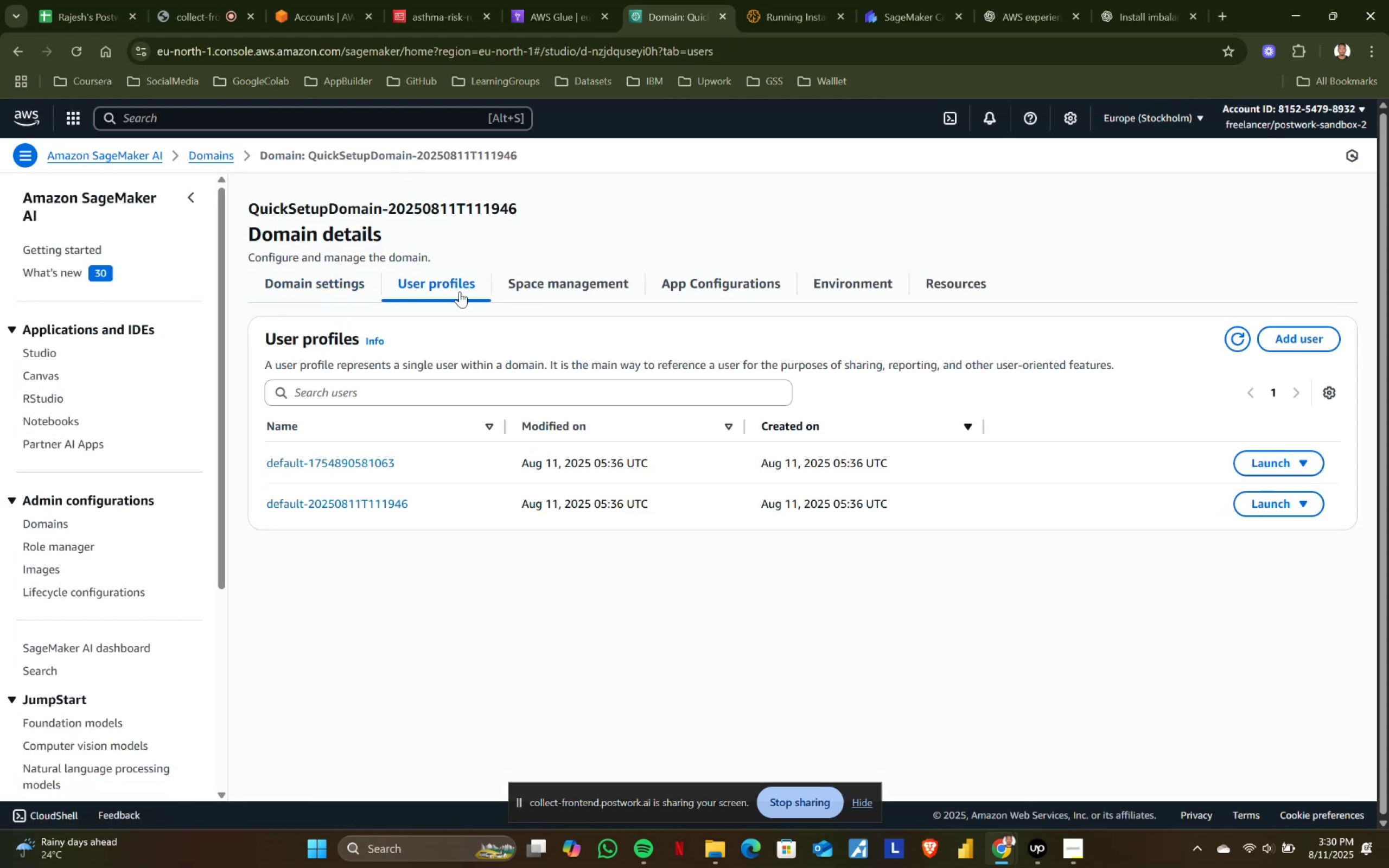 
wait(6.77)
 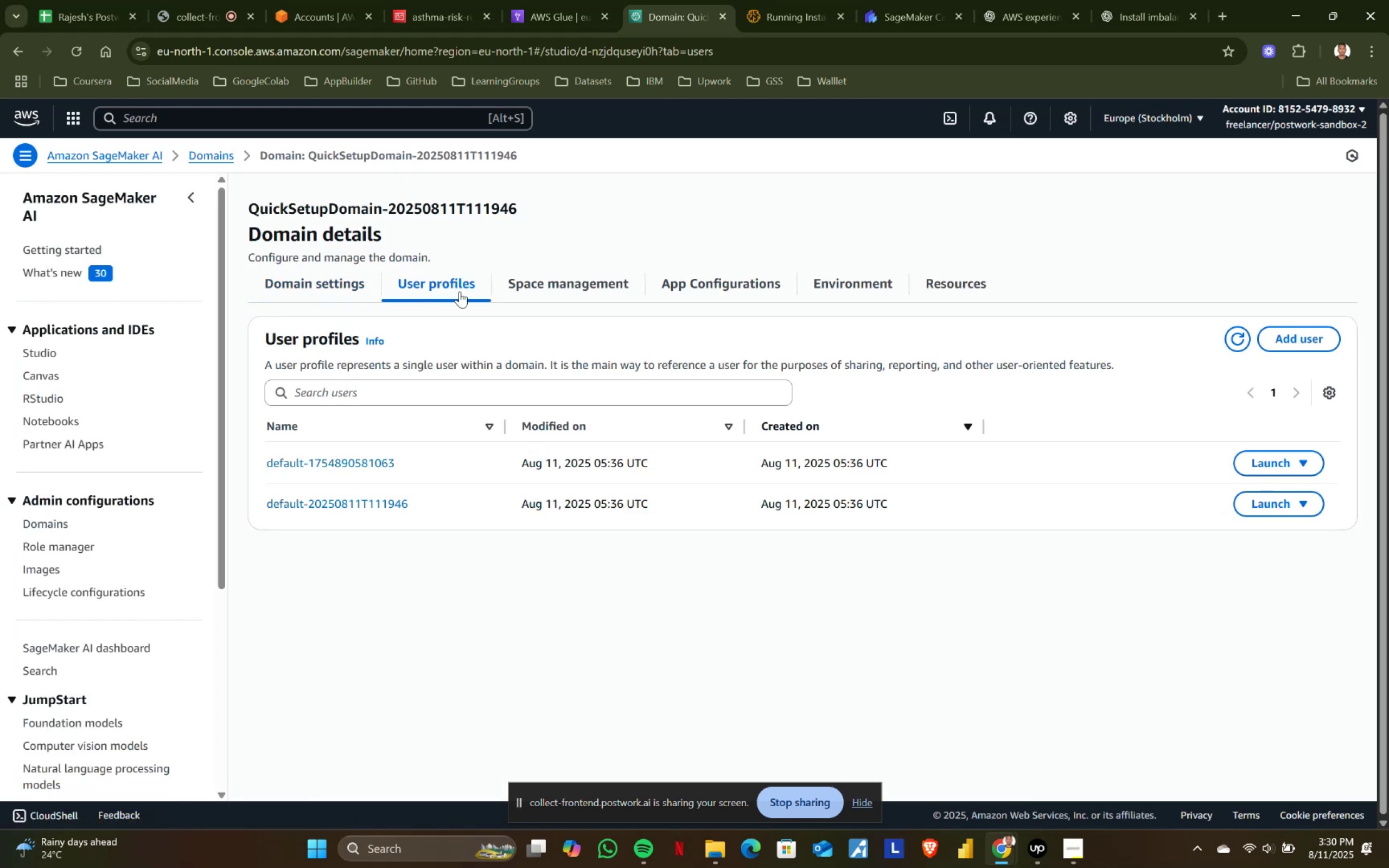 
left_click([533, 284])
 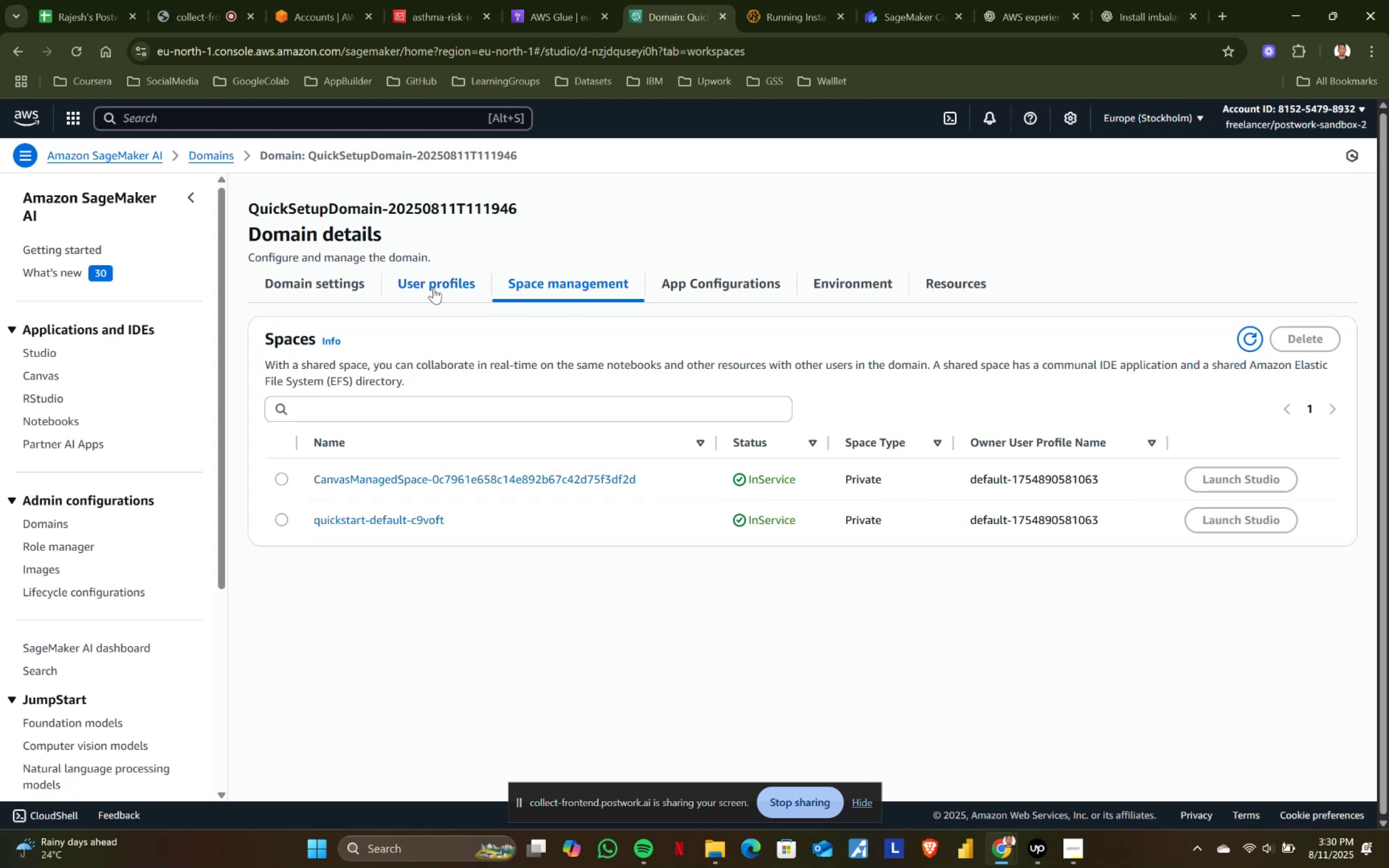 
left_click([434, 288])
 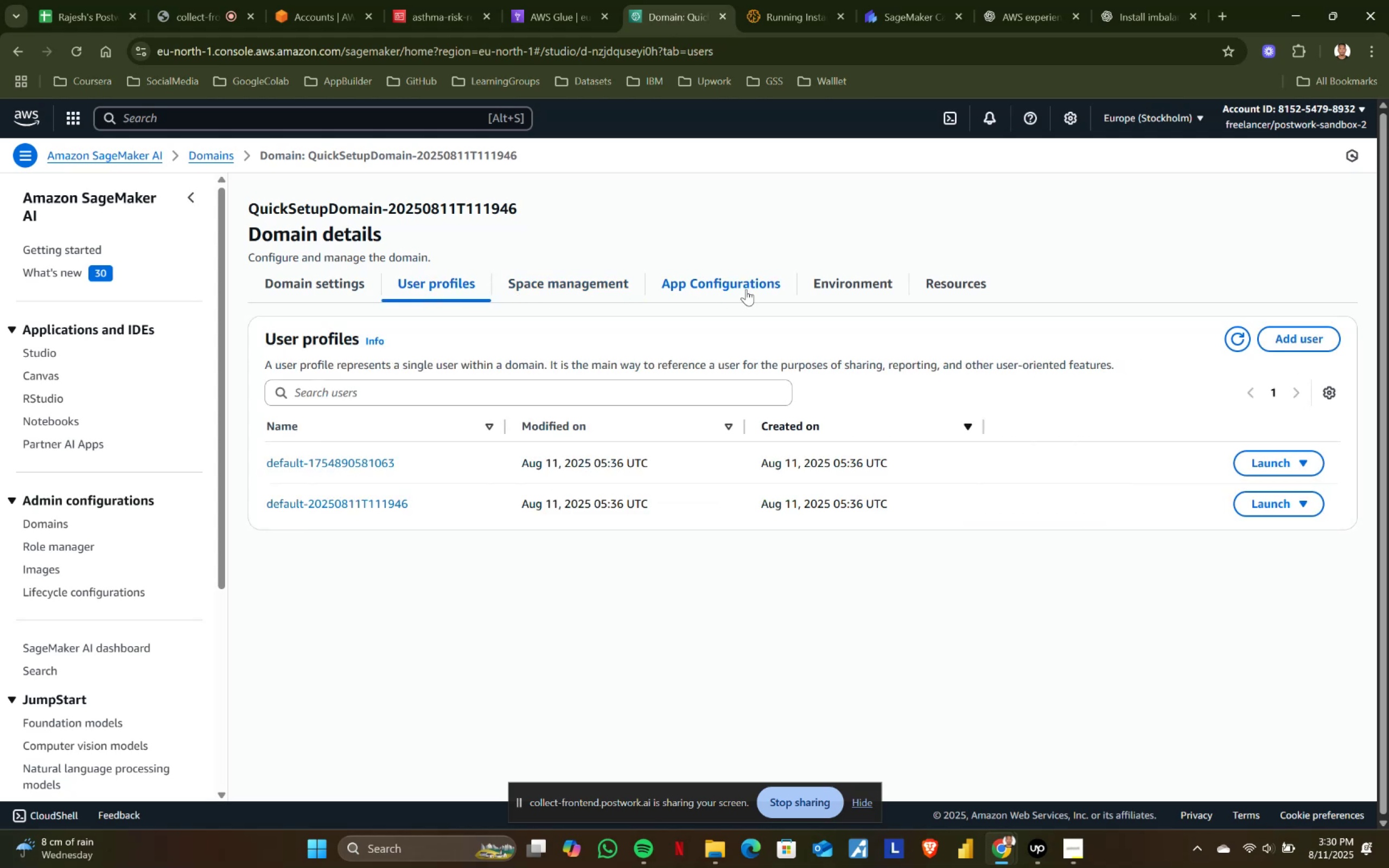 
left_click([821, 289])
 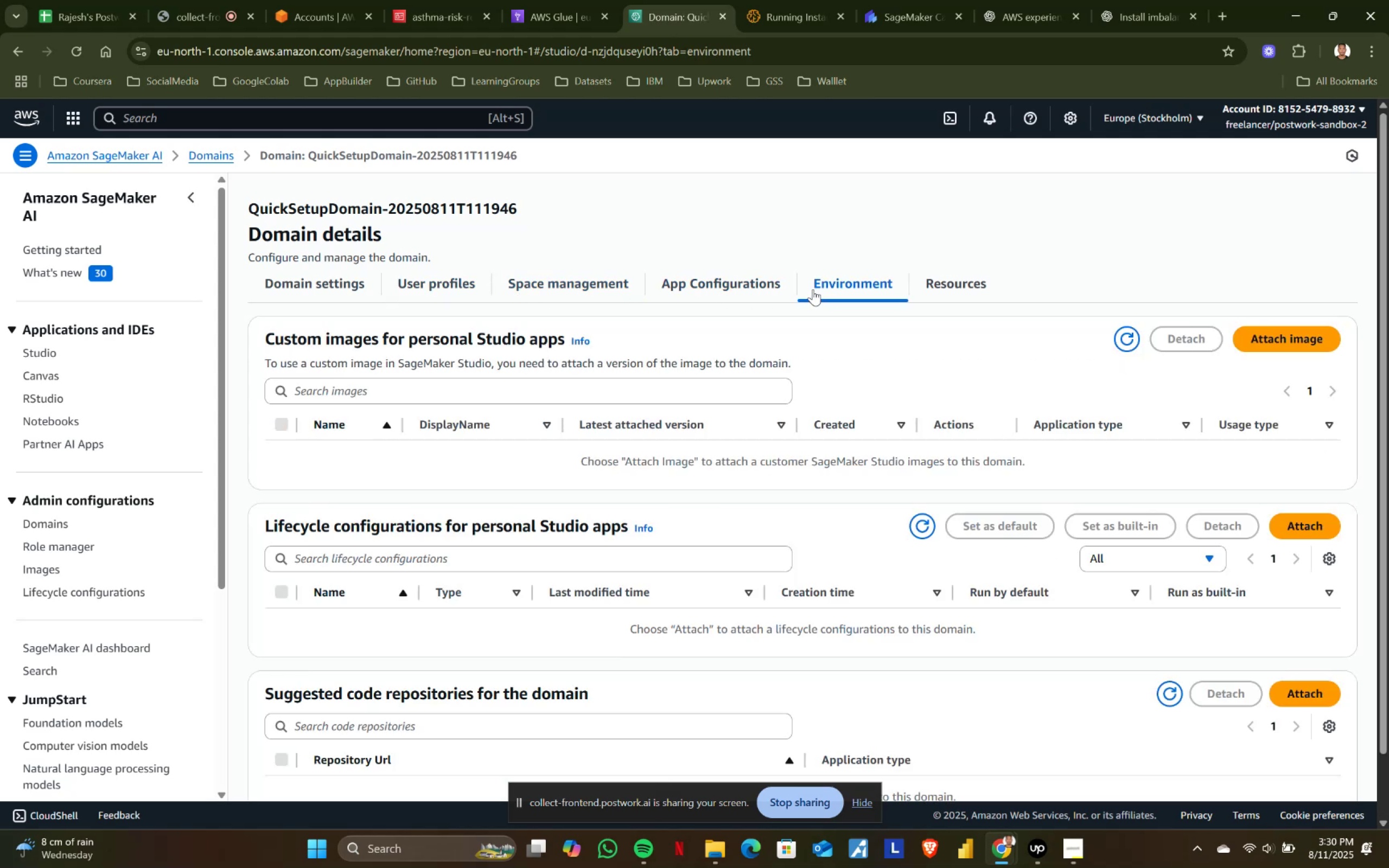 
left_click([713, 284])
 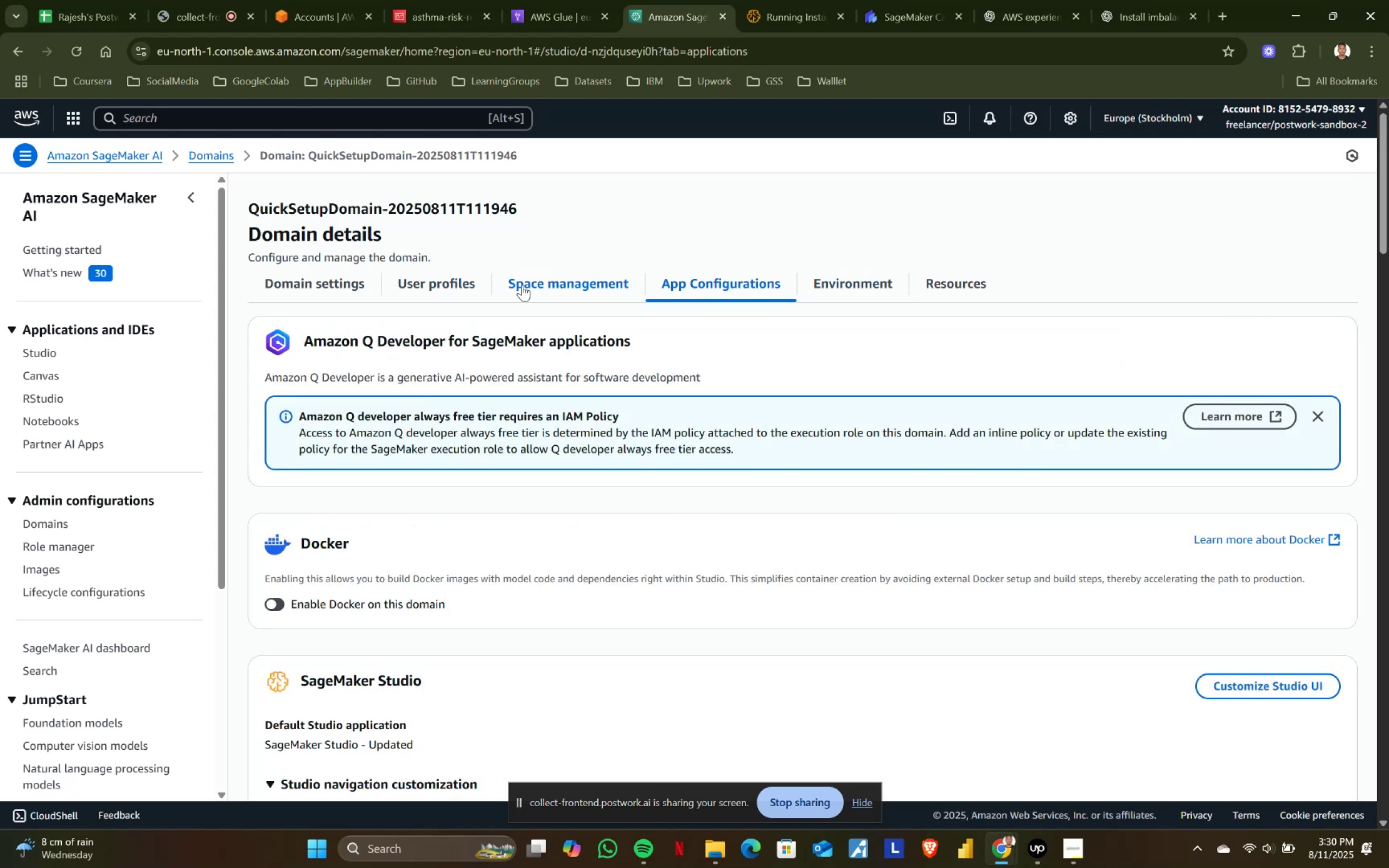 
left_click([522, 285])
 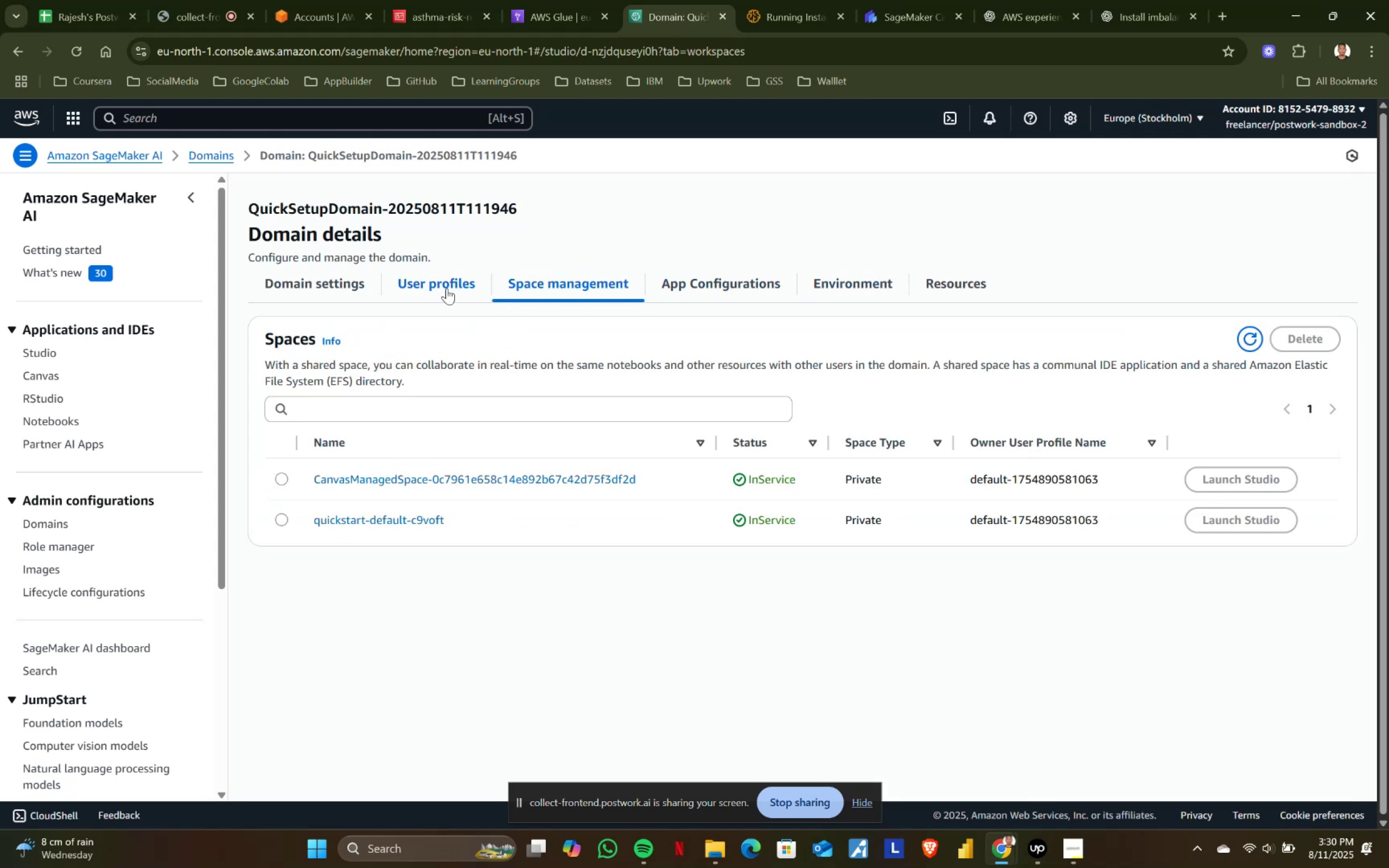 
left_click([434, 288])
 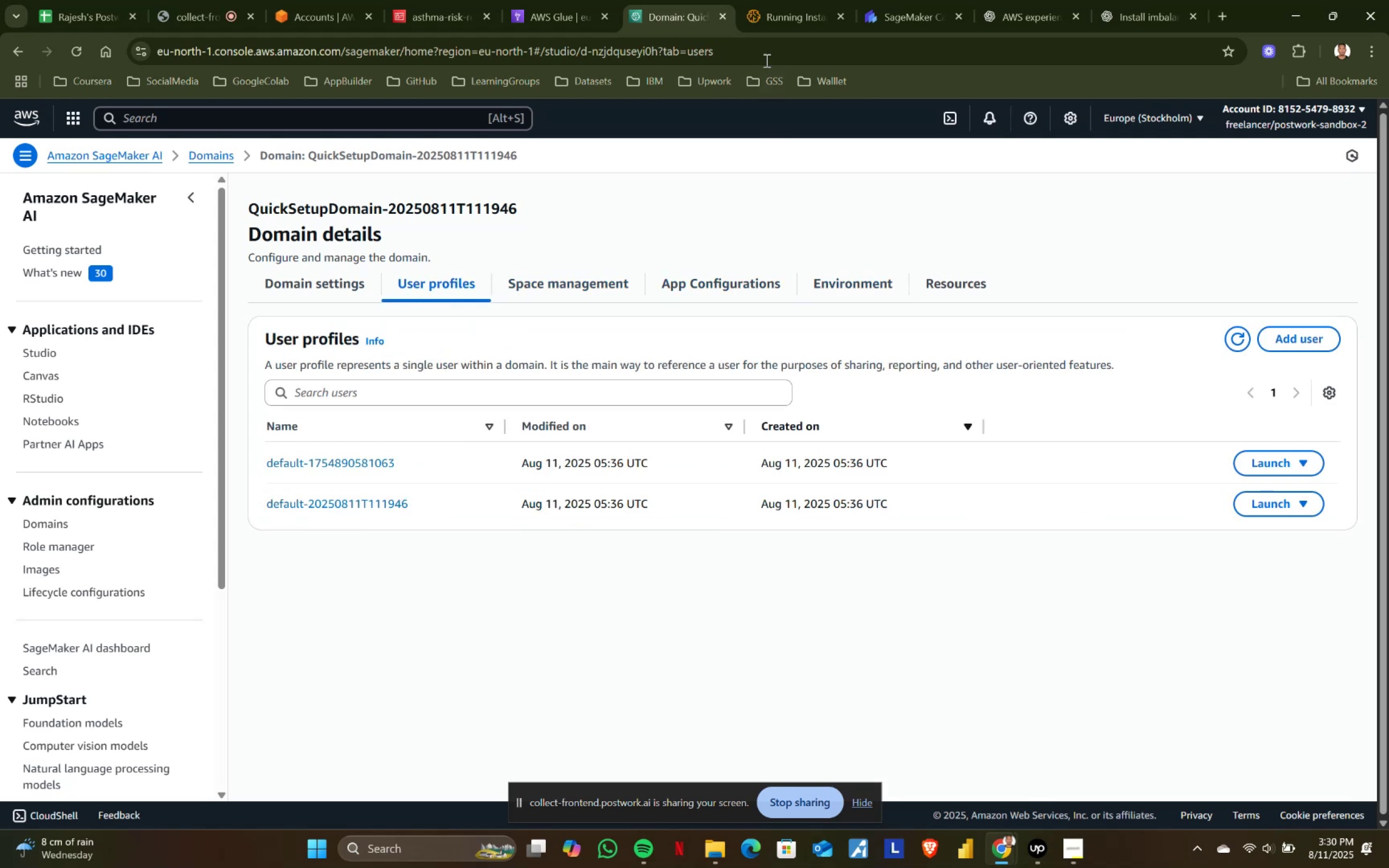 
left_click([771, 11])
 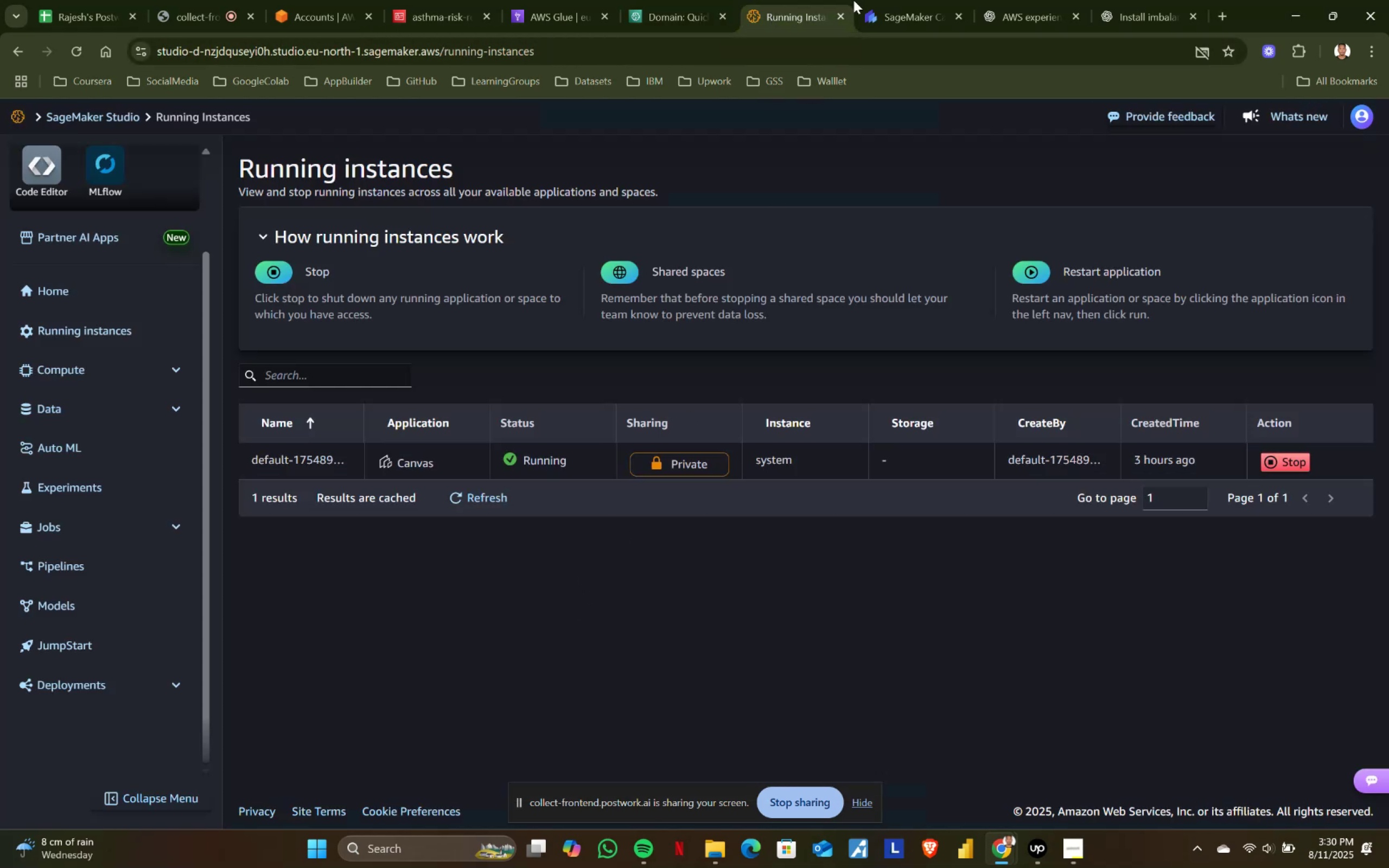 
left_click([887, 0])
 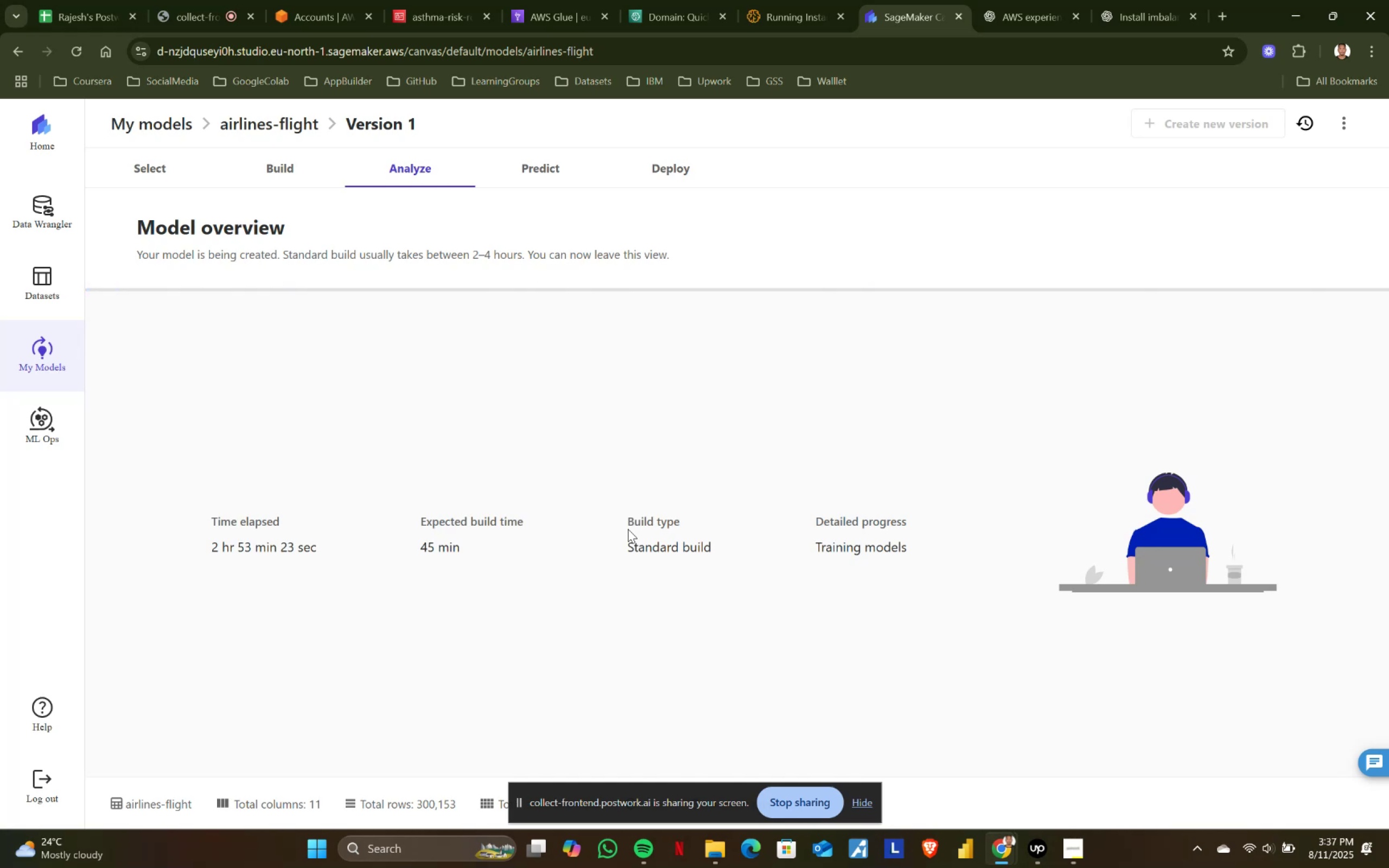 
wait(393.9)
 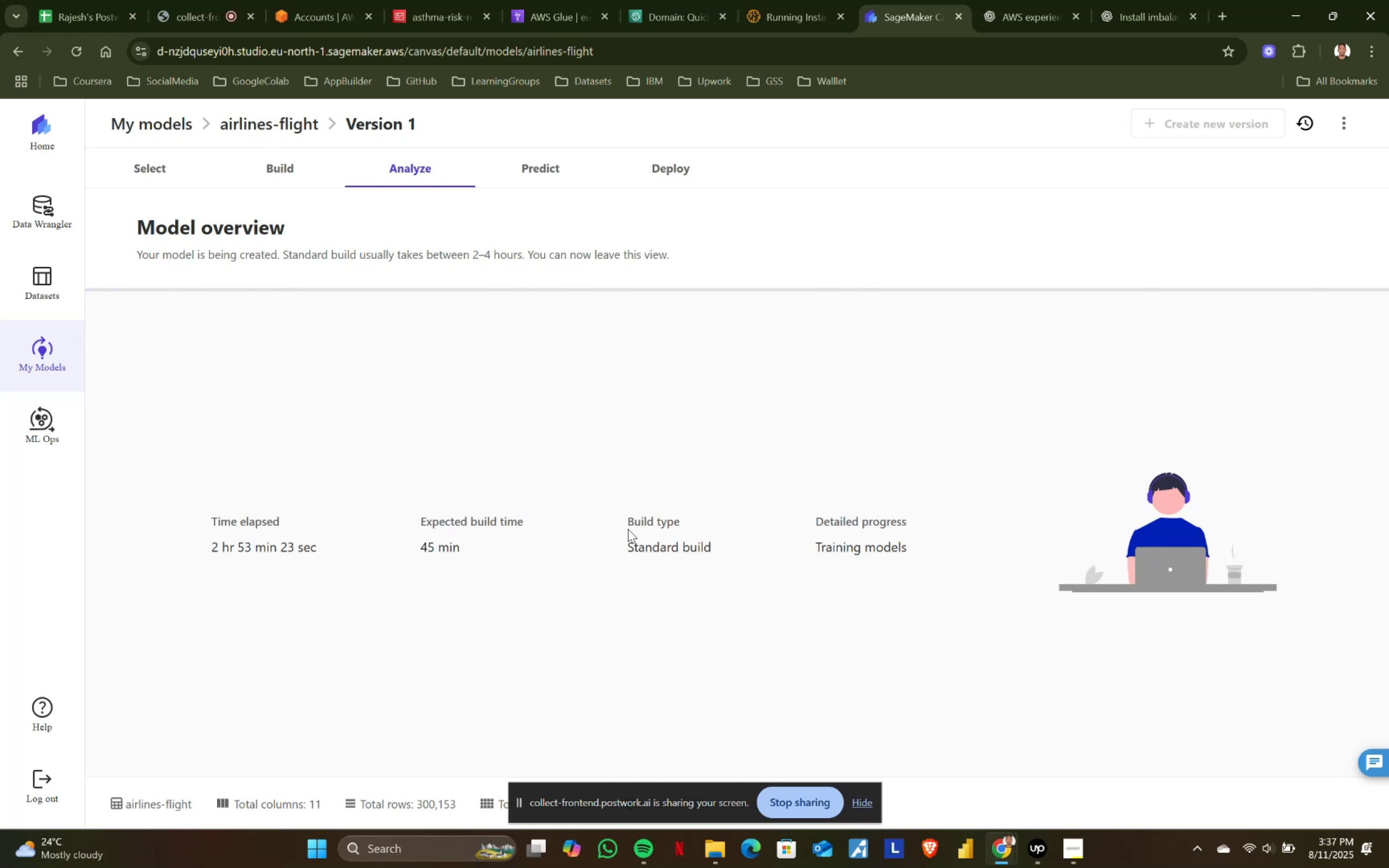 
double_click([789, 0])
 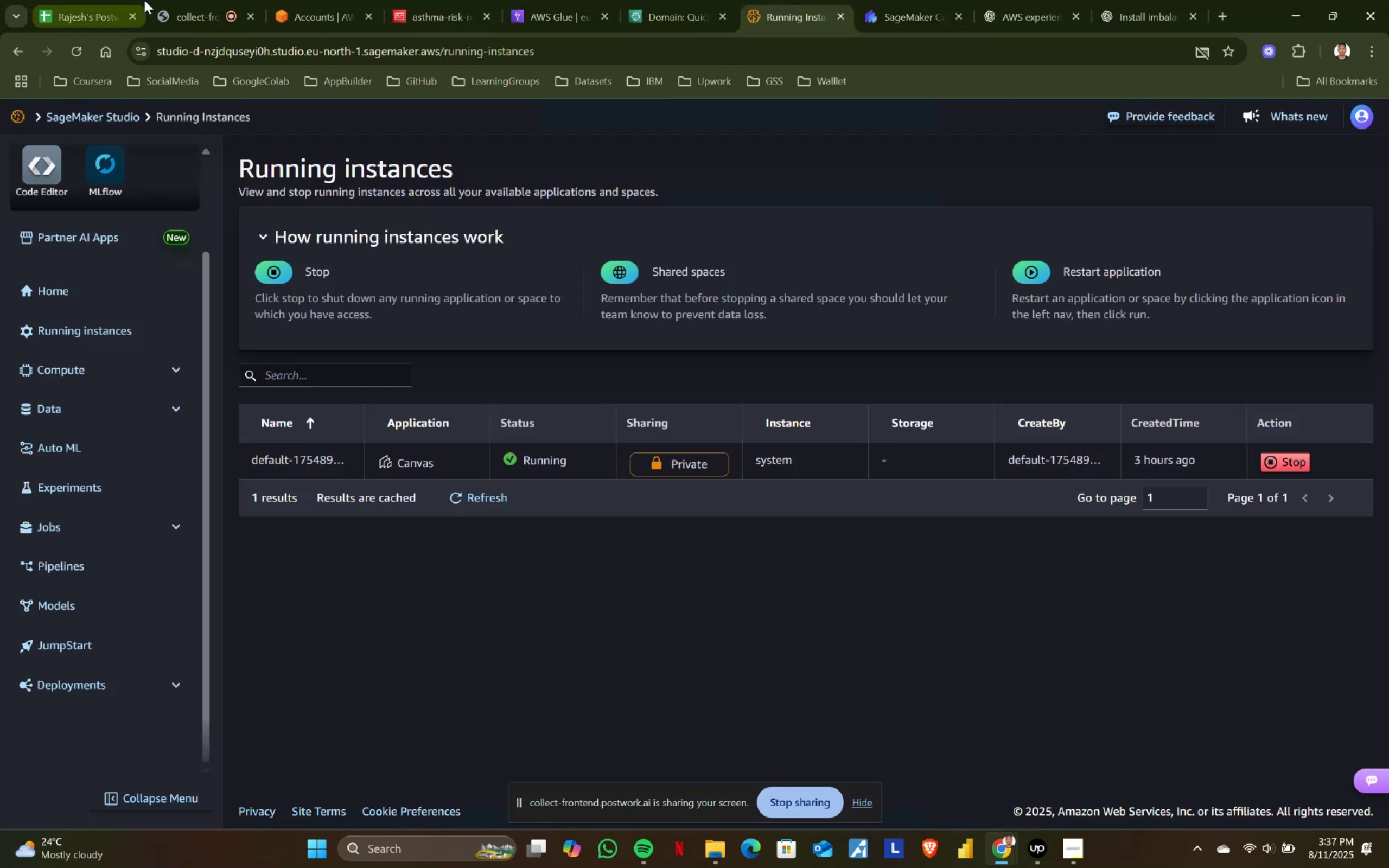 
left_click([177, 0])
 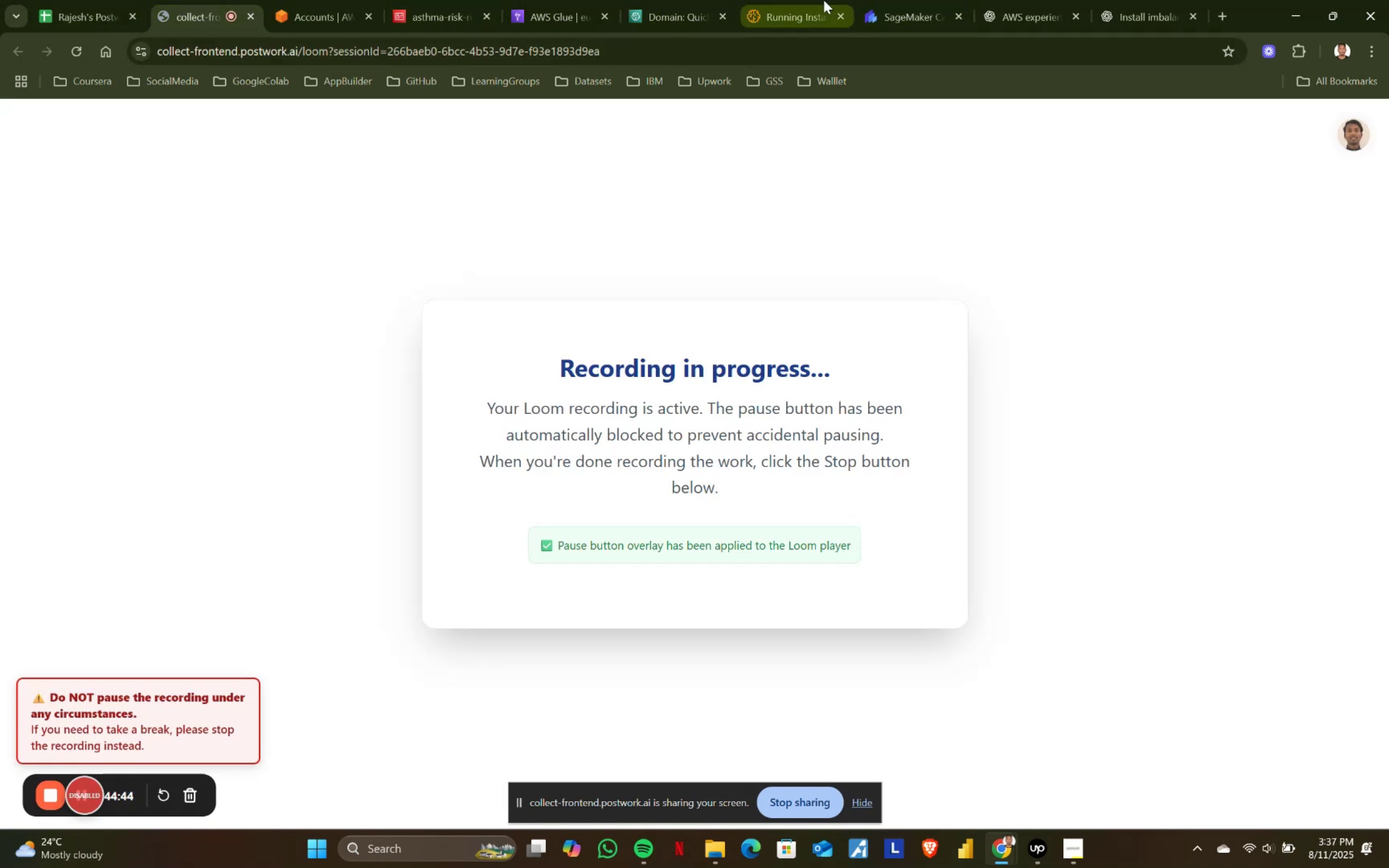 
left_click([775, 0])
 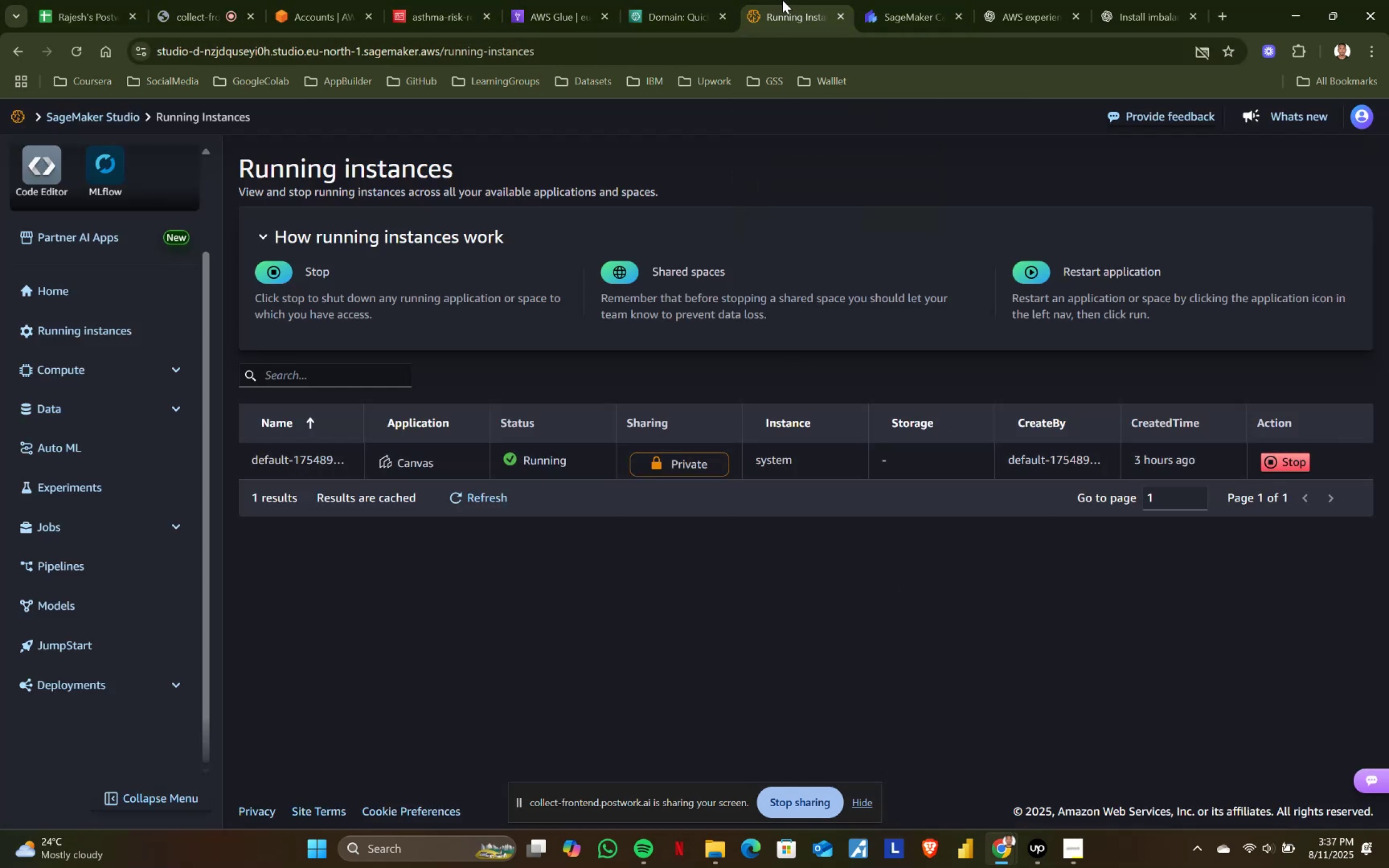 
left_click([894, 0])
 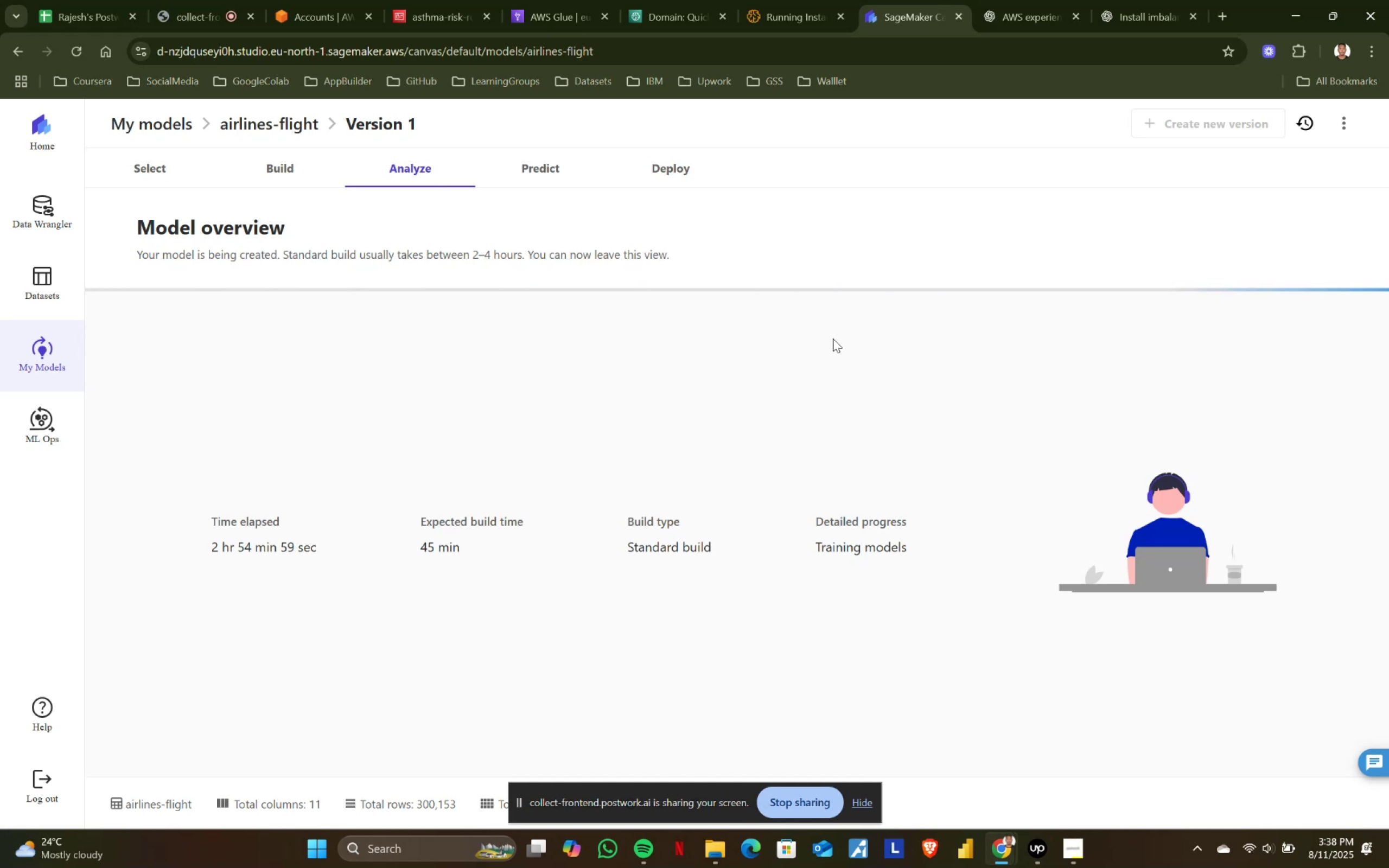 
wait(97.74)
 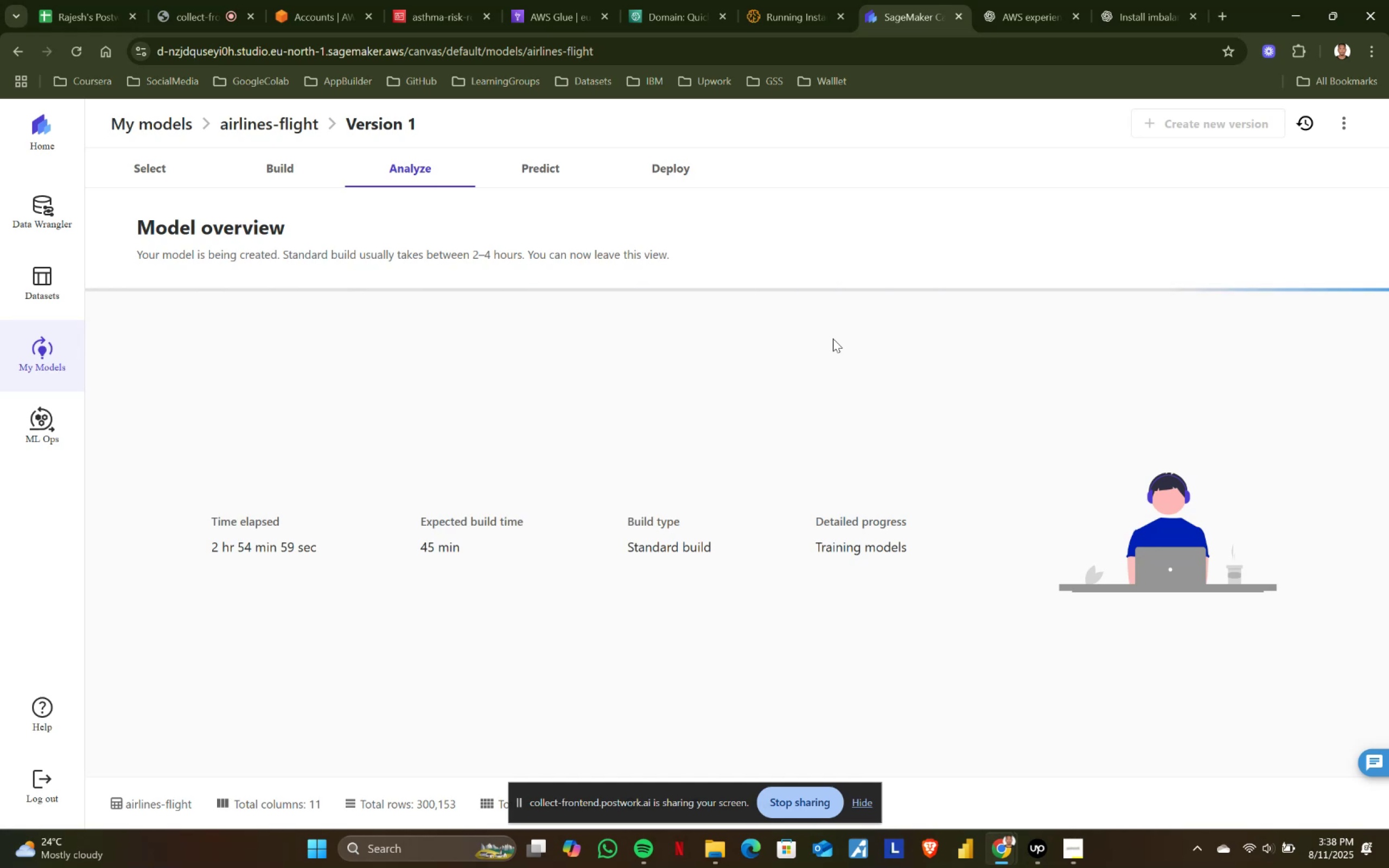 
left_click([1041, 856])
 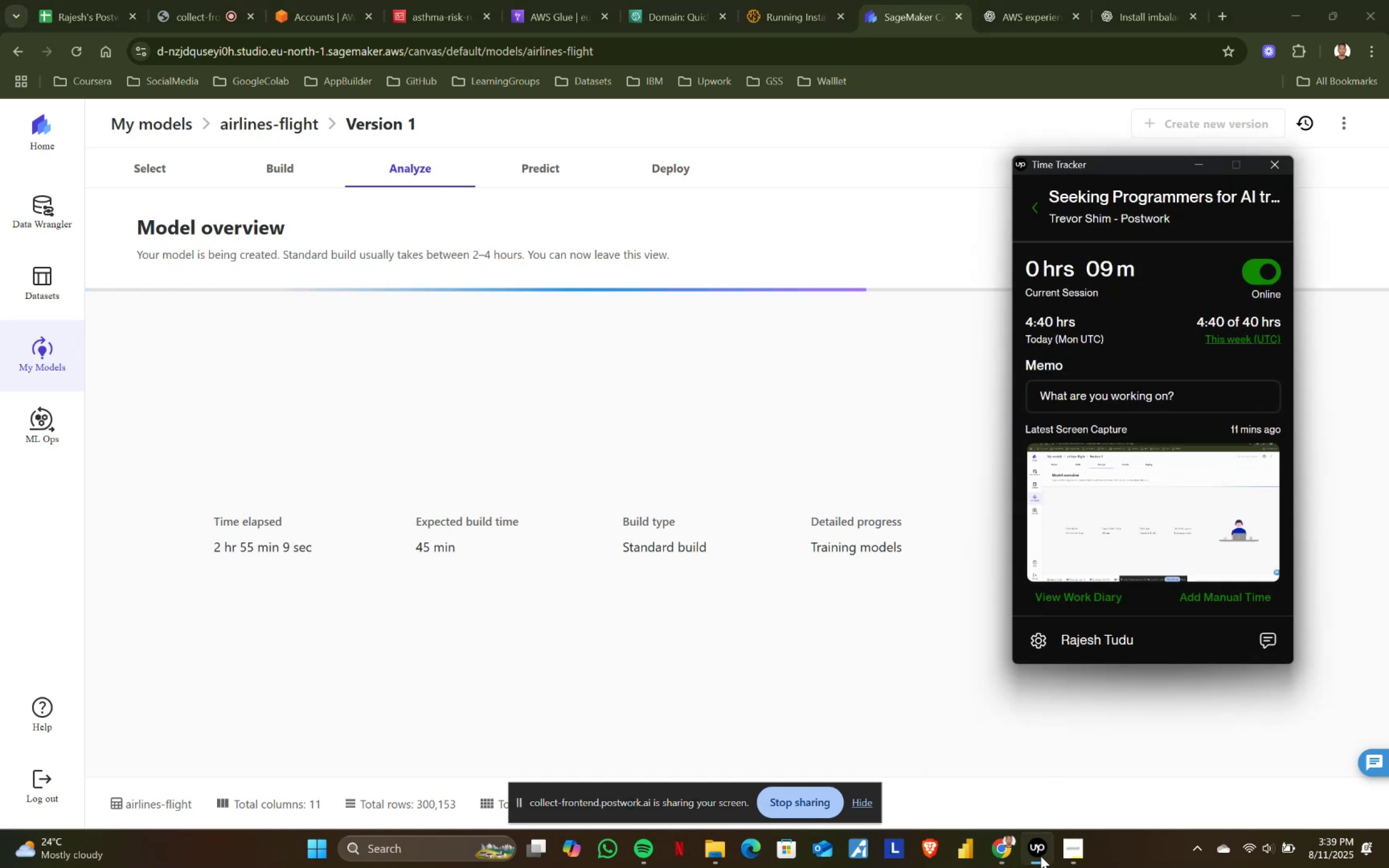 
left_click([1041, 856])
 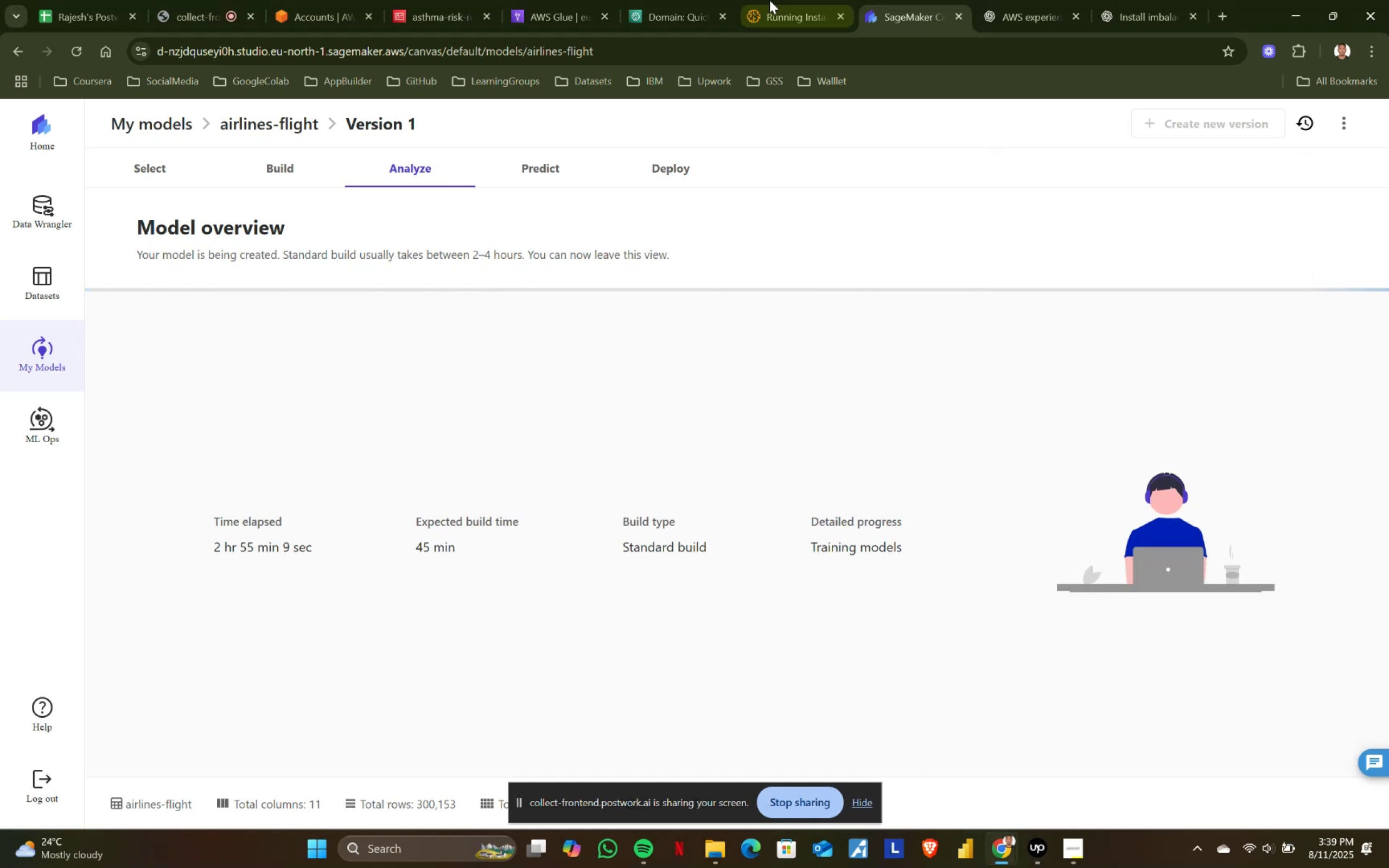 
left_click([804, 0])
 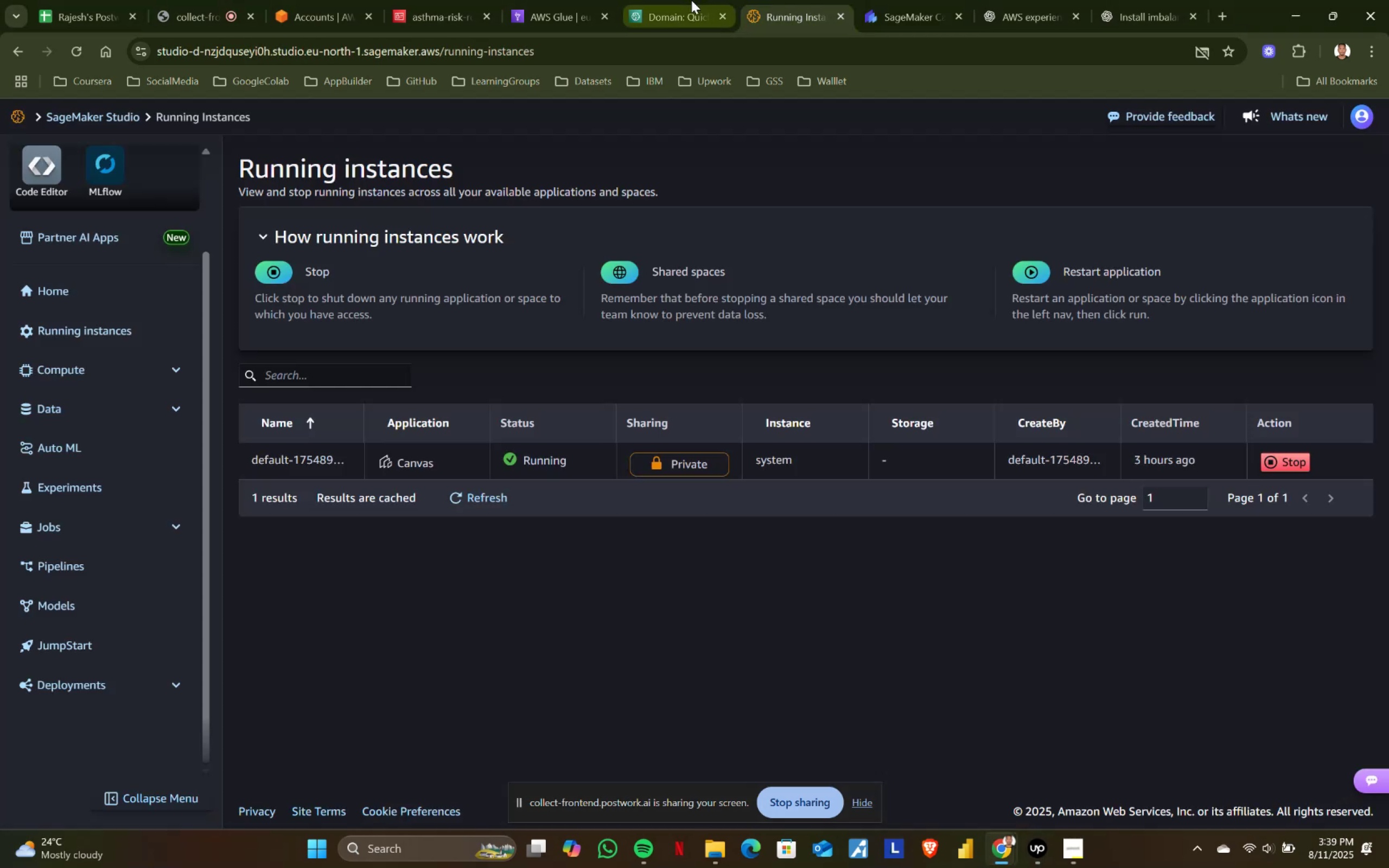 
left_click([691, 0])
 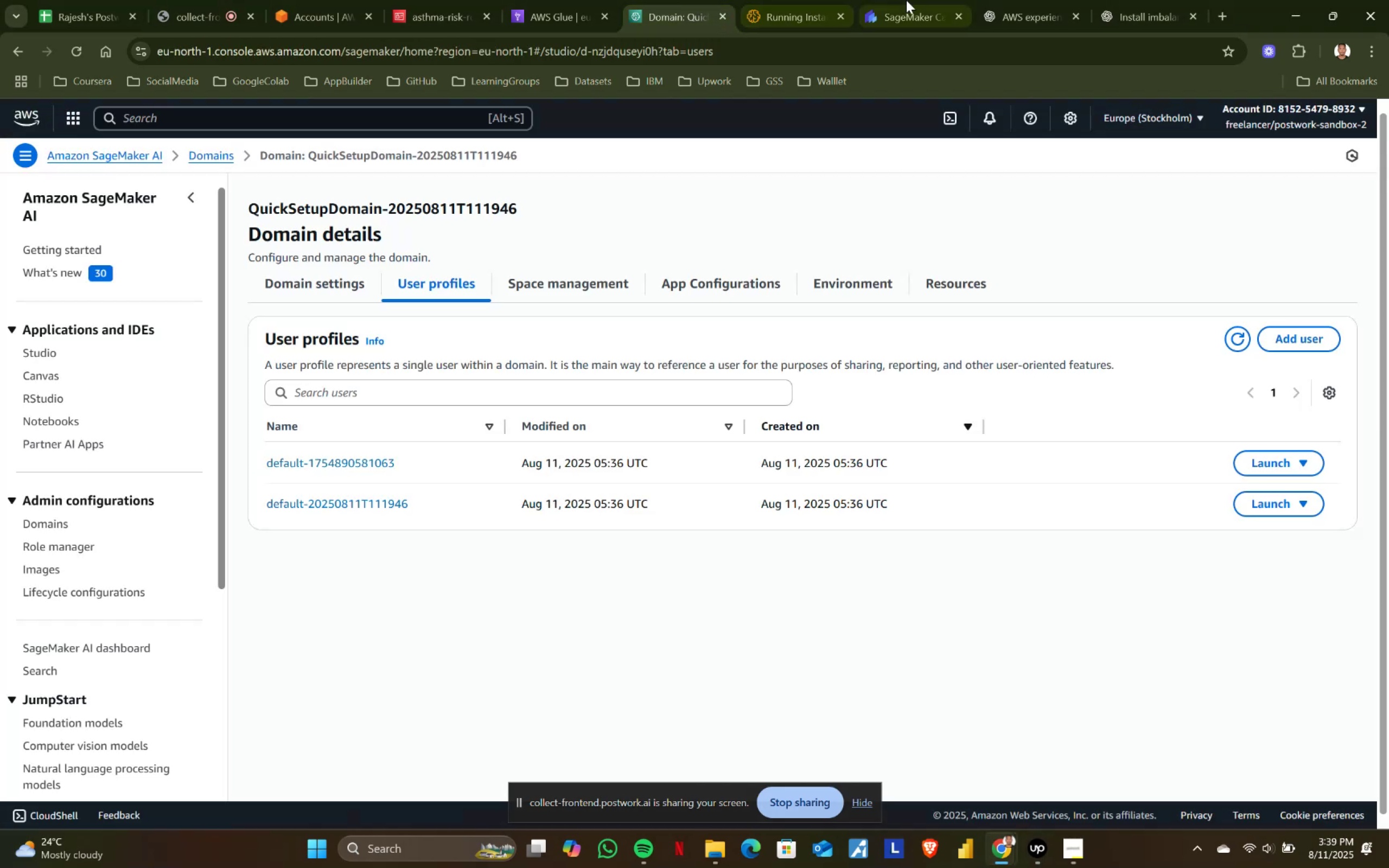 
left_click([906, 0])
 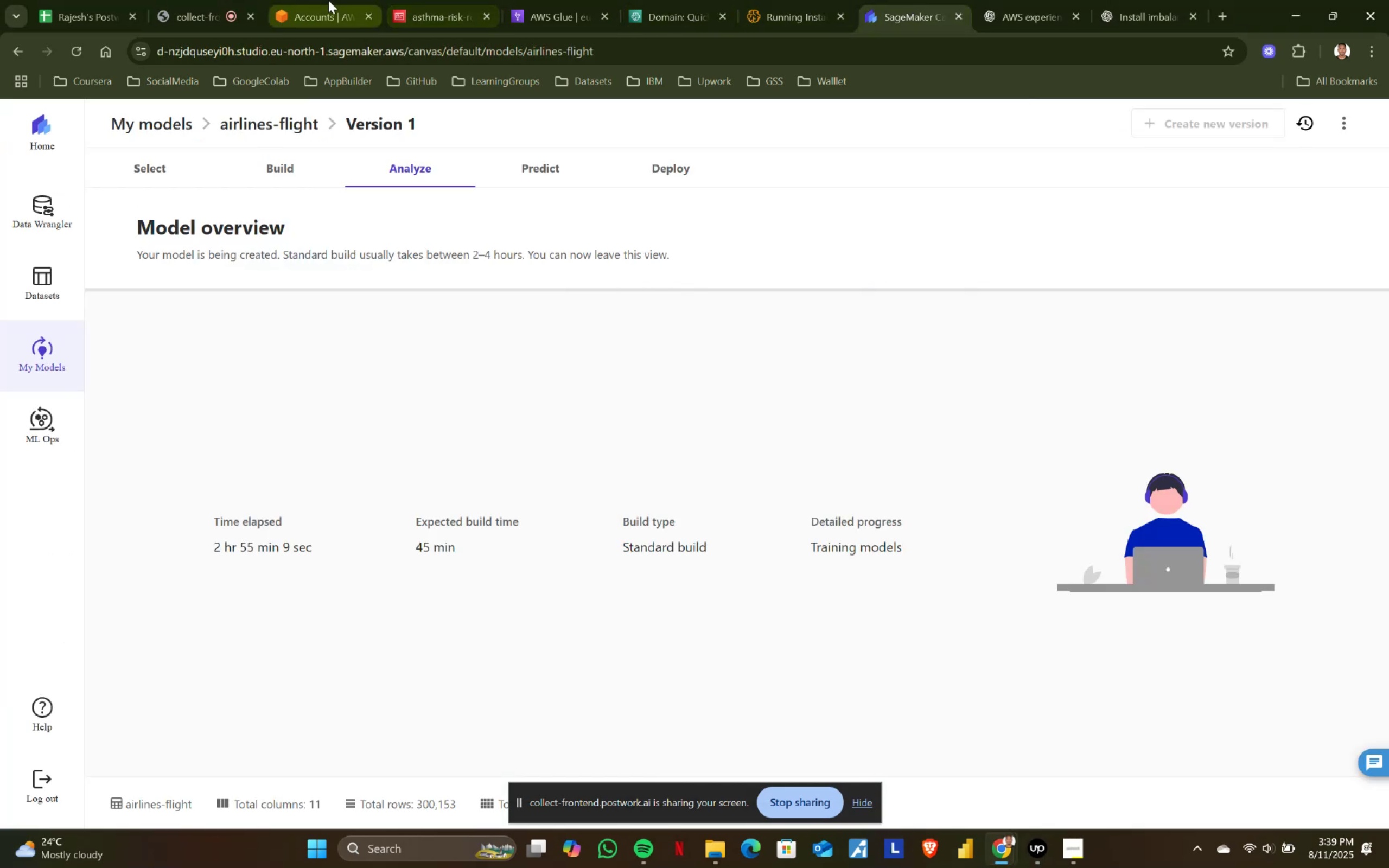 
left_click([203, 0])
 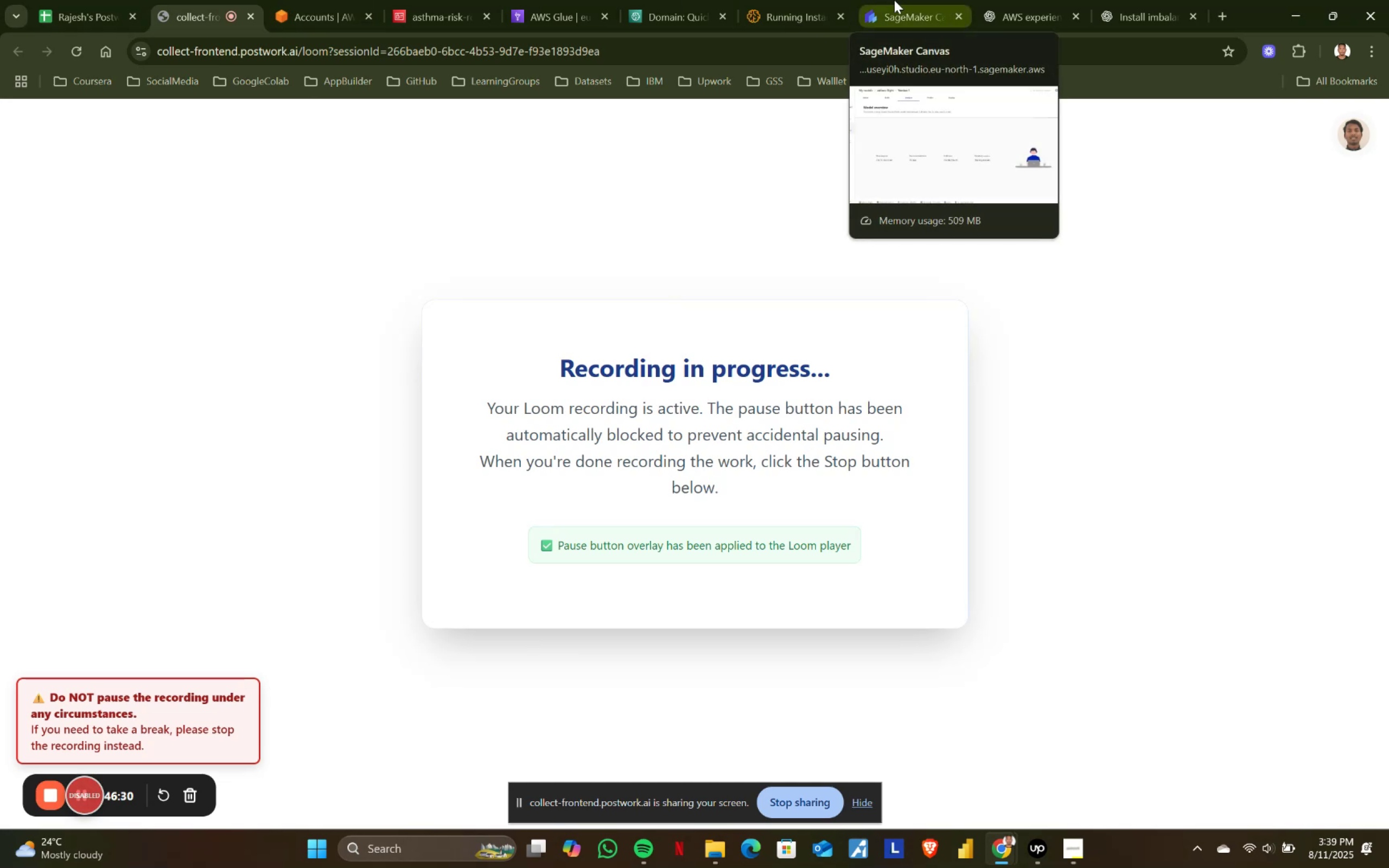 
left_click([894, 0])
 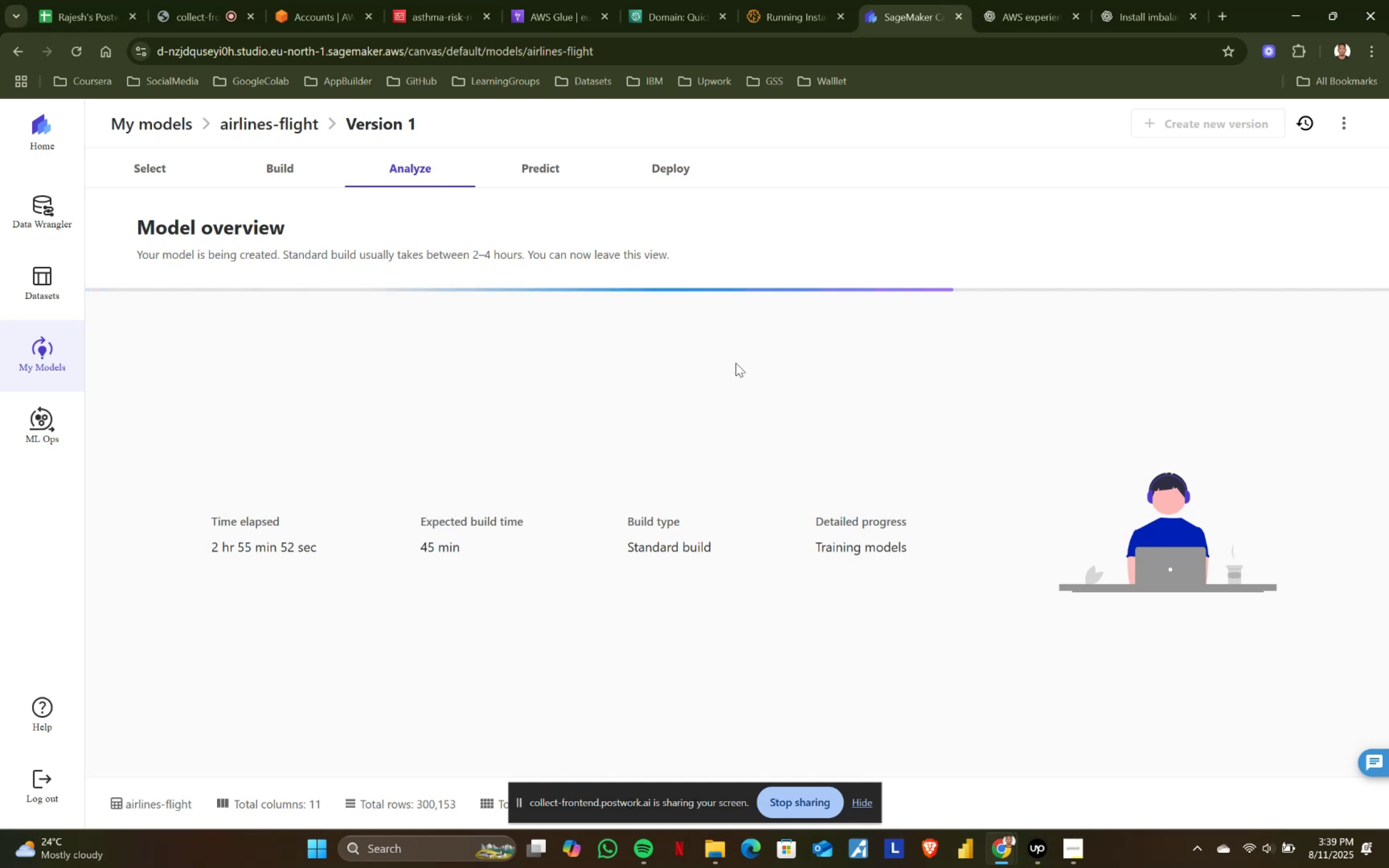 
wait(43.02)
 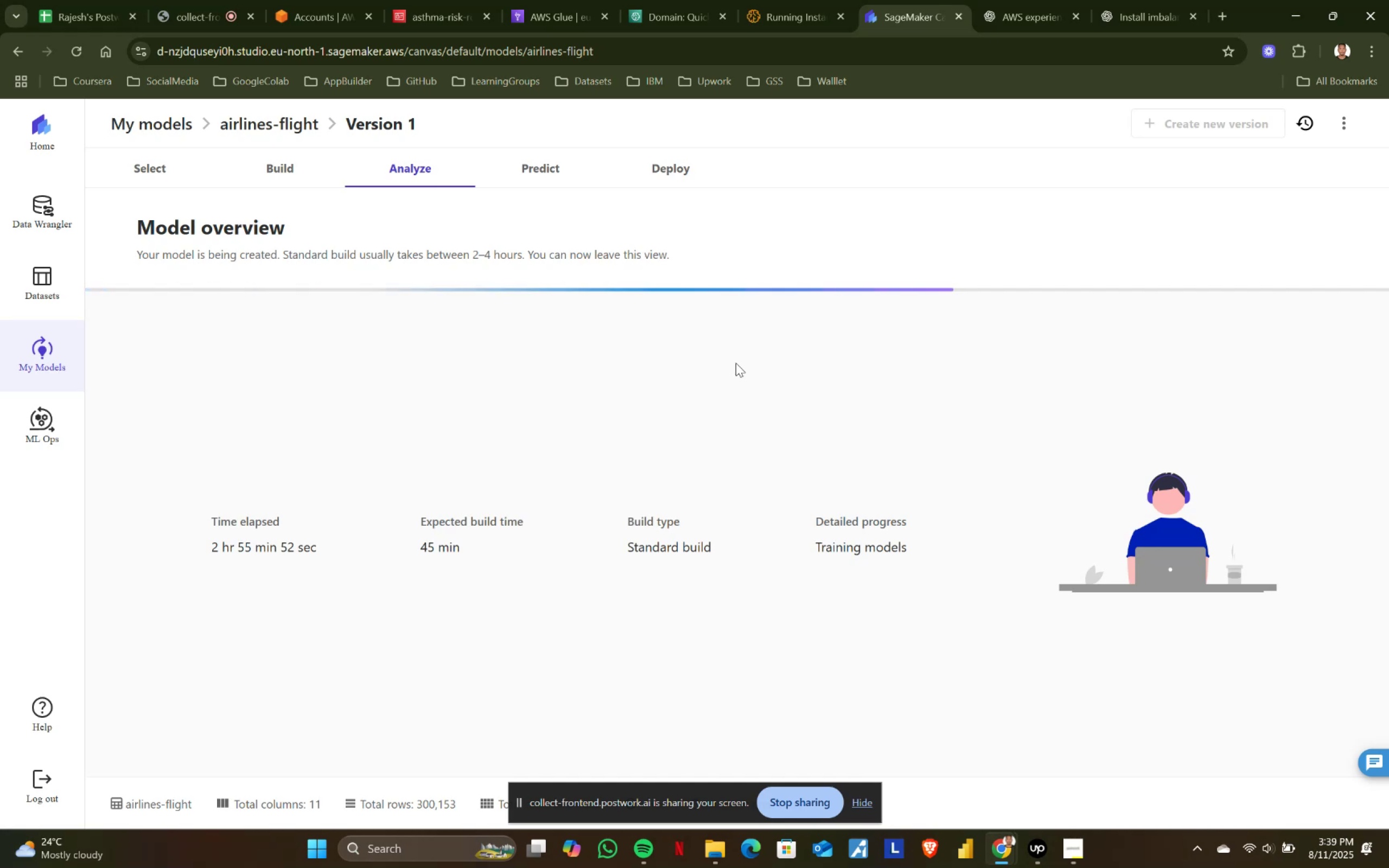 
left_click([1015, 368])
 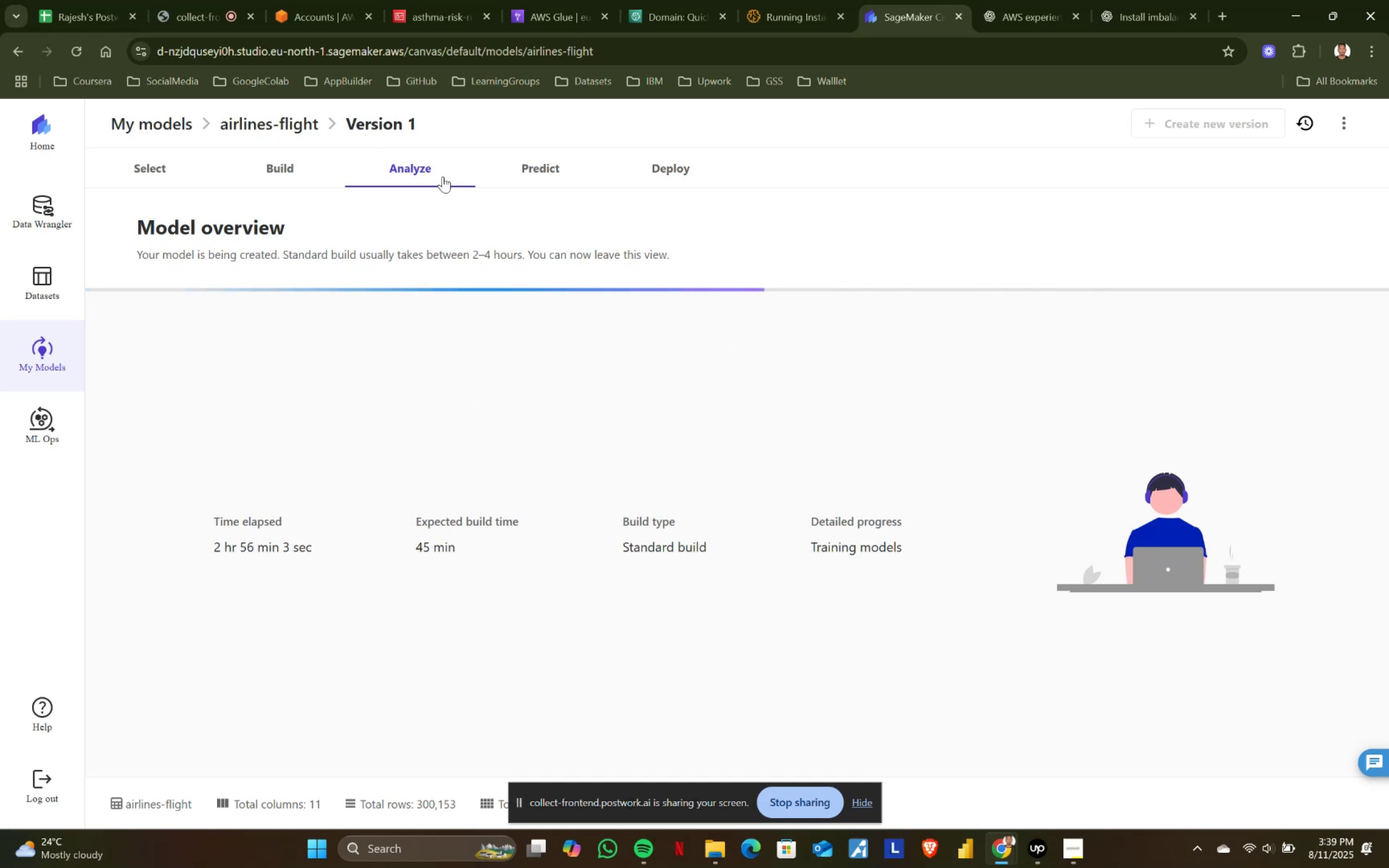 
left_click([533, 168])
 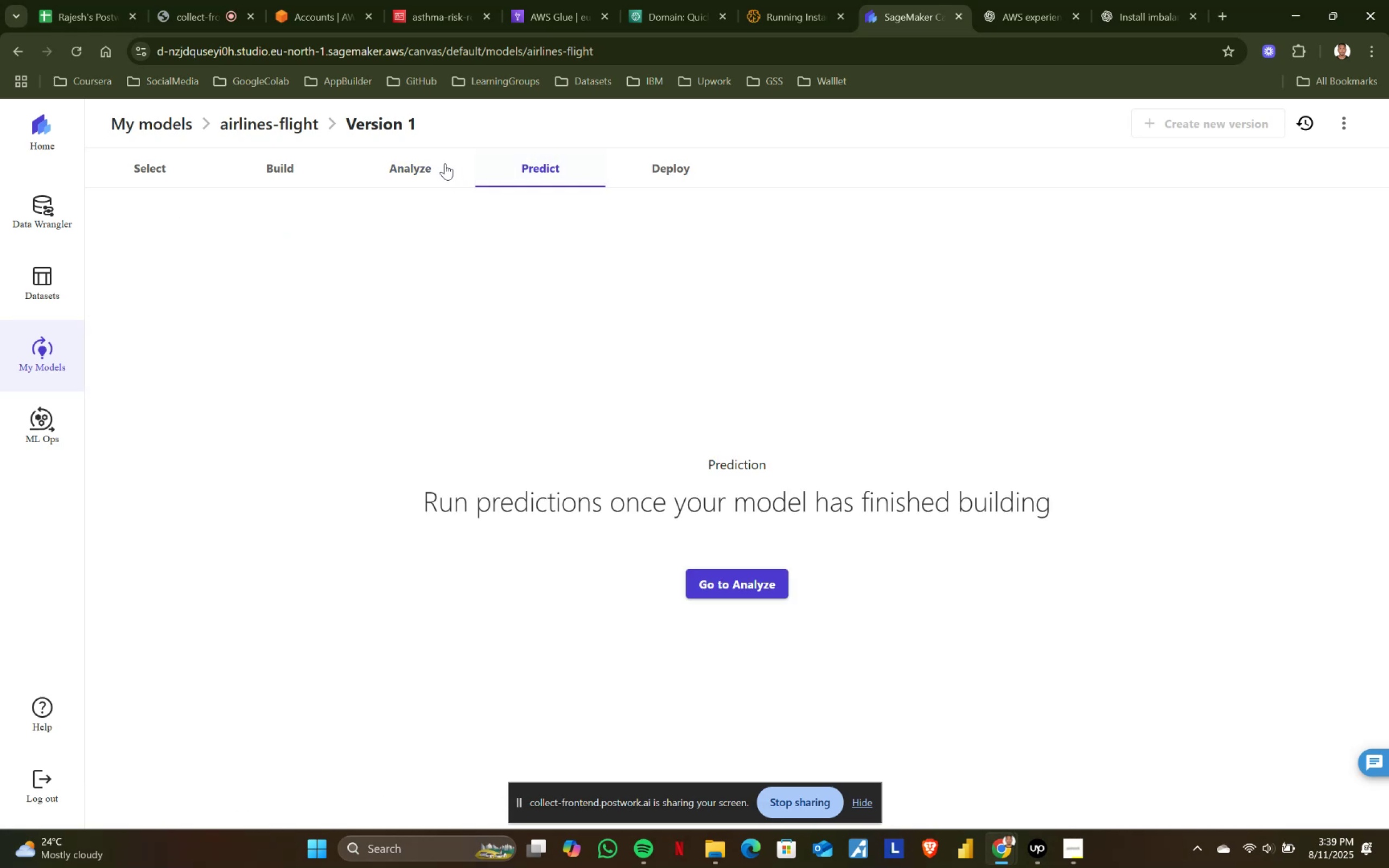 
left_click([416, 162])
 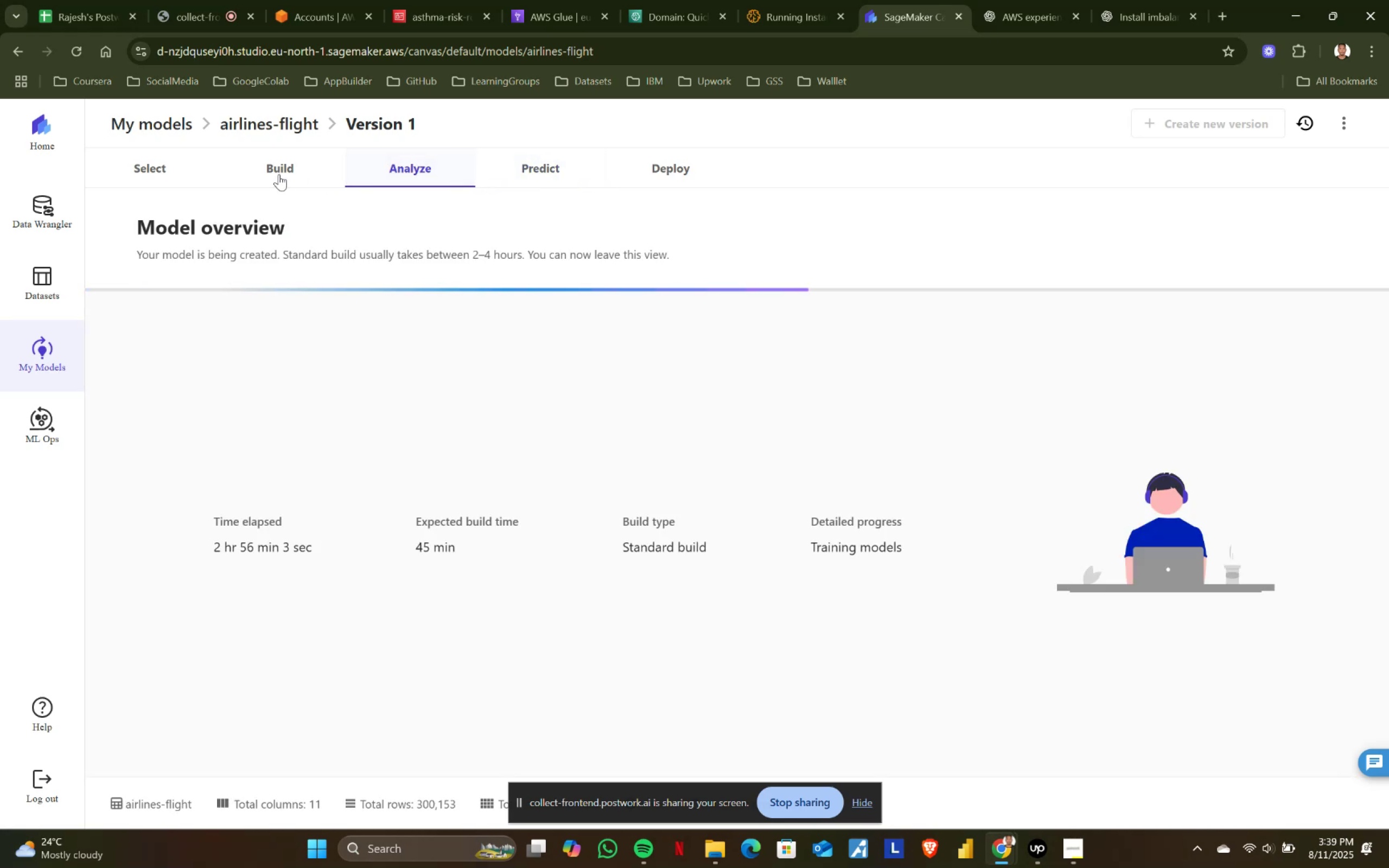 
left_click([279, 174])
 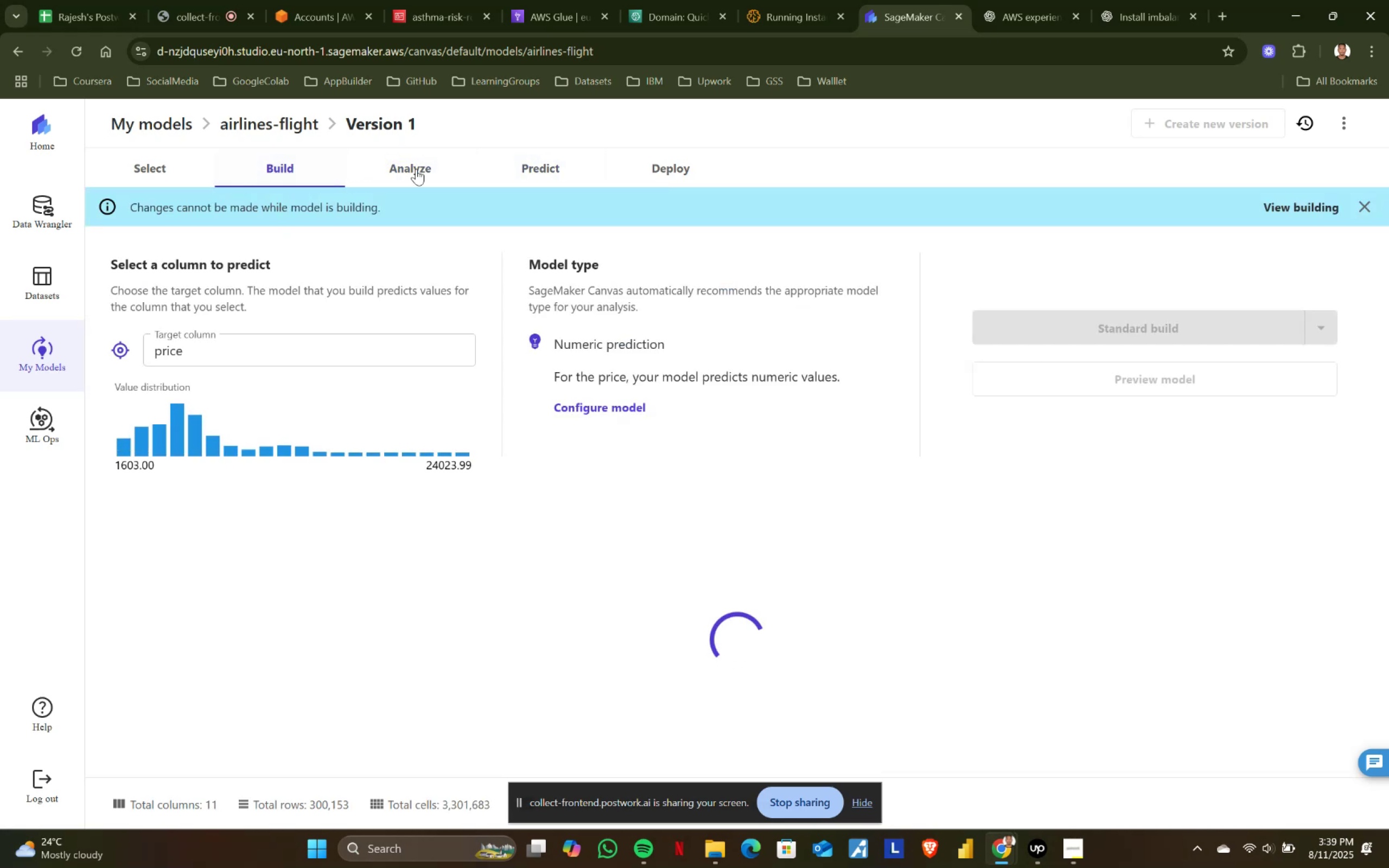 
left_click([416, 169])
 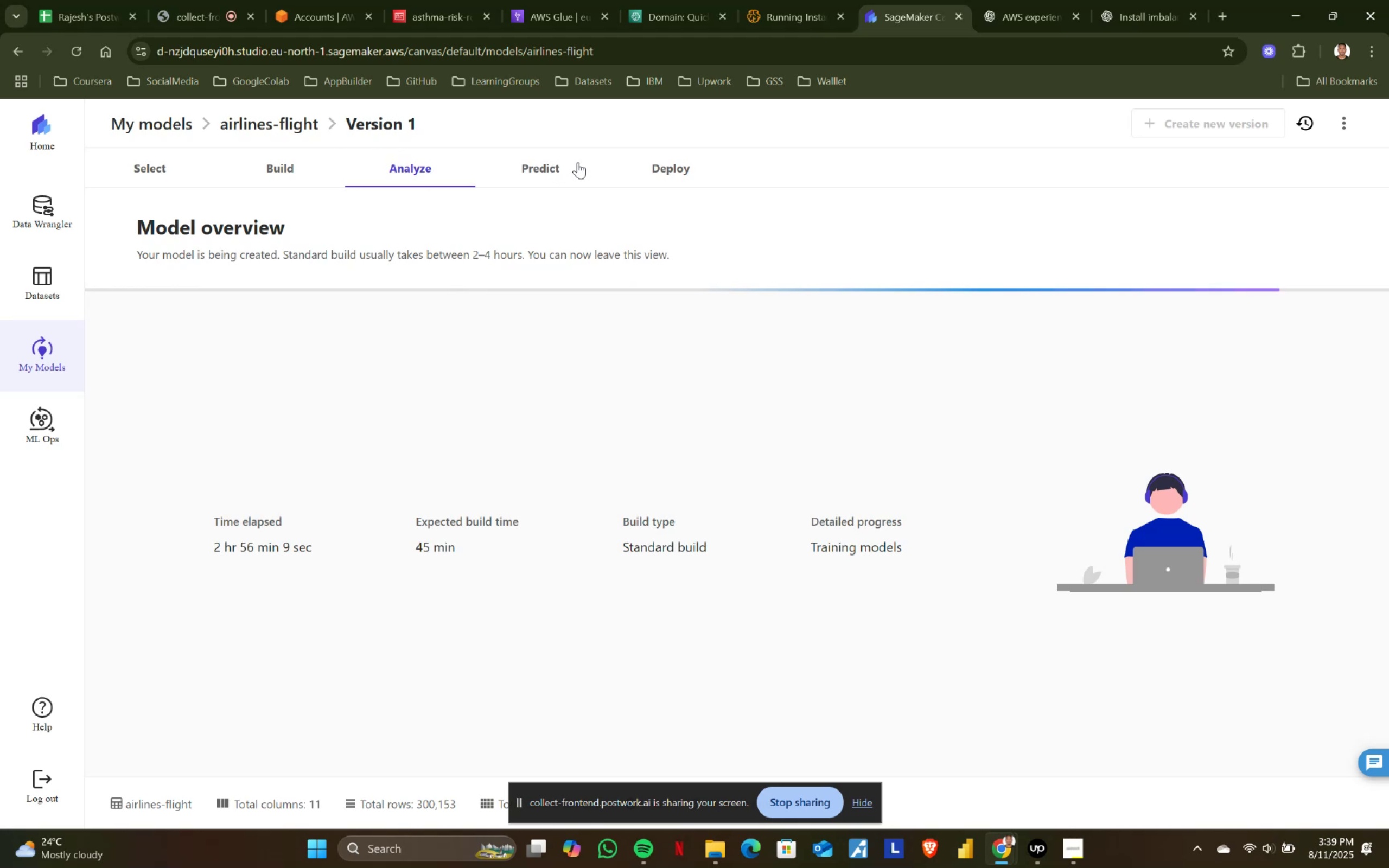 
left_click([538, 164])
 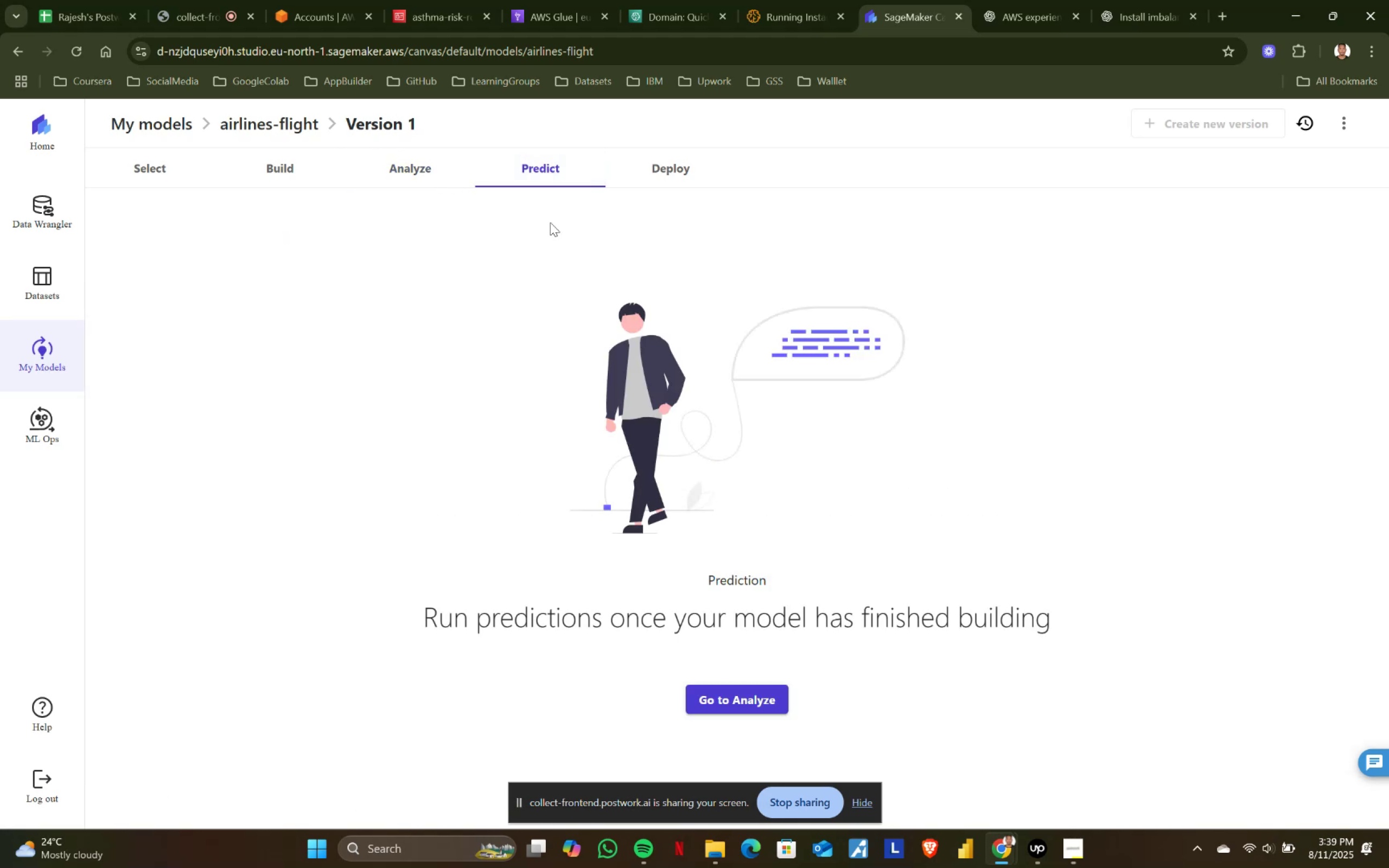 
left_click_drag(start_coordinate=[419, 612], to_coordinate=[1233, 609])
 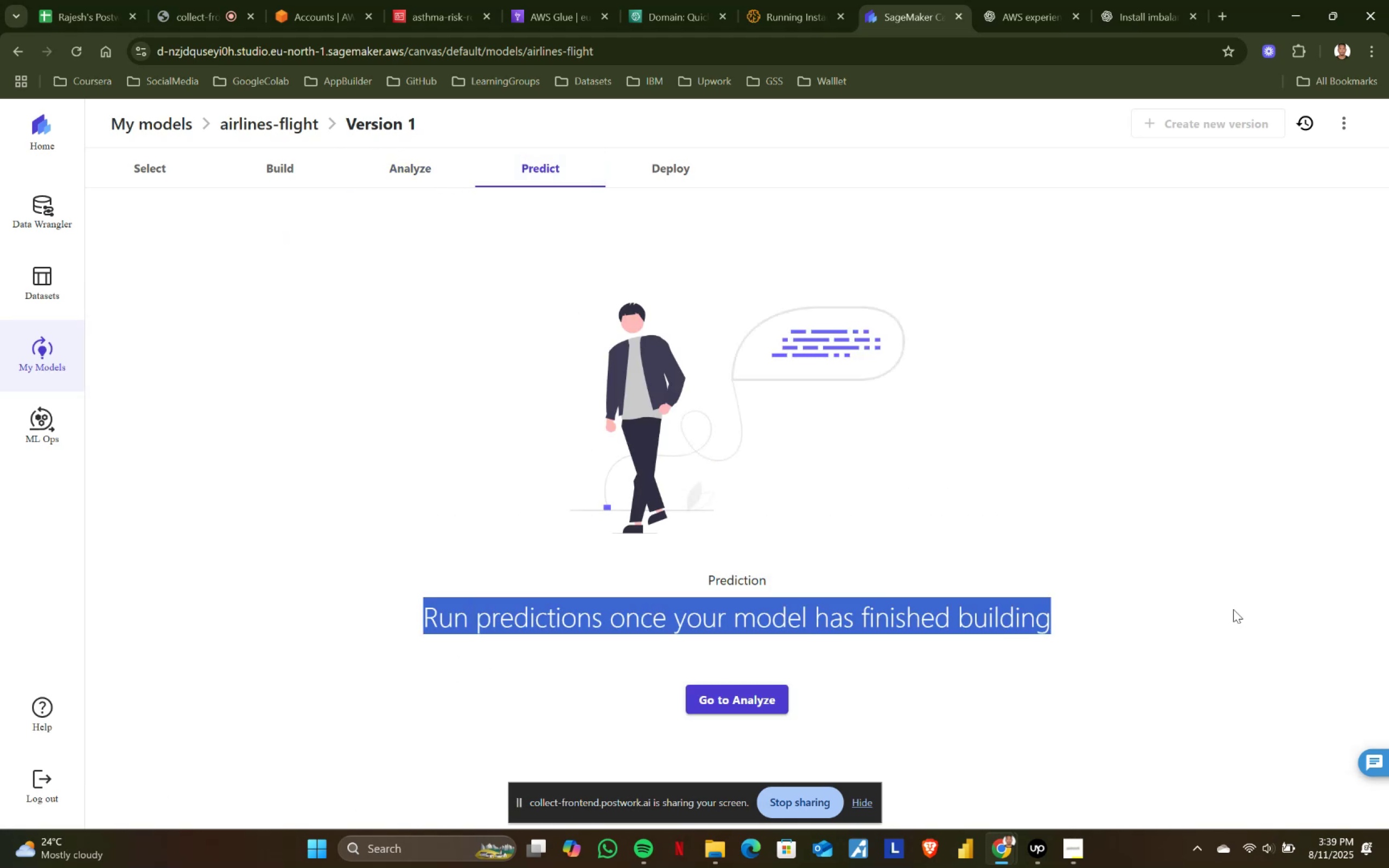 
left_click([1233, 609])
 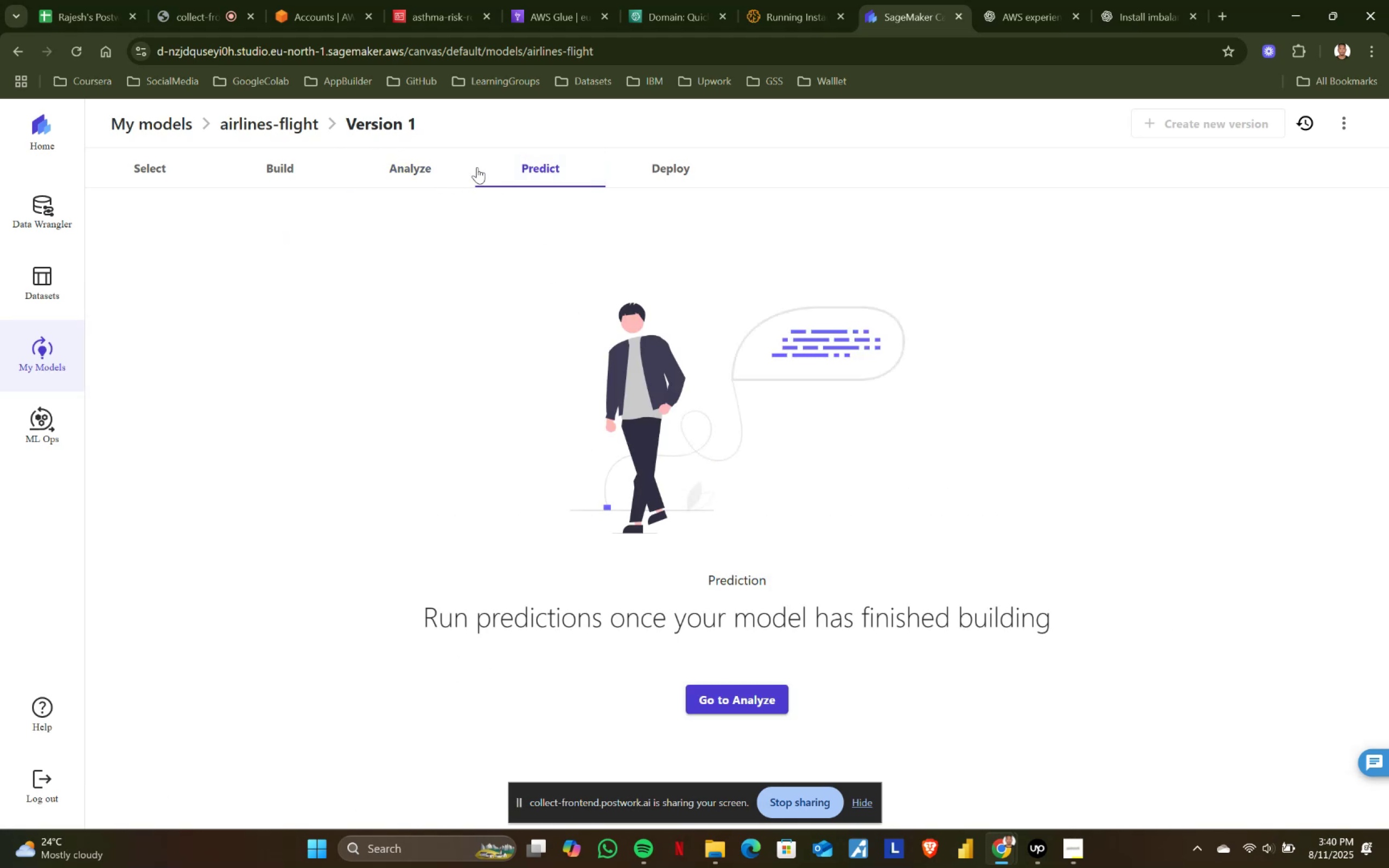 
left_click([399, 170])
 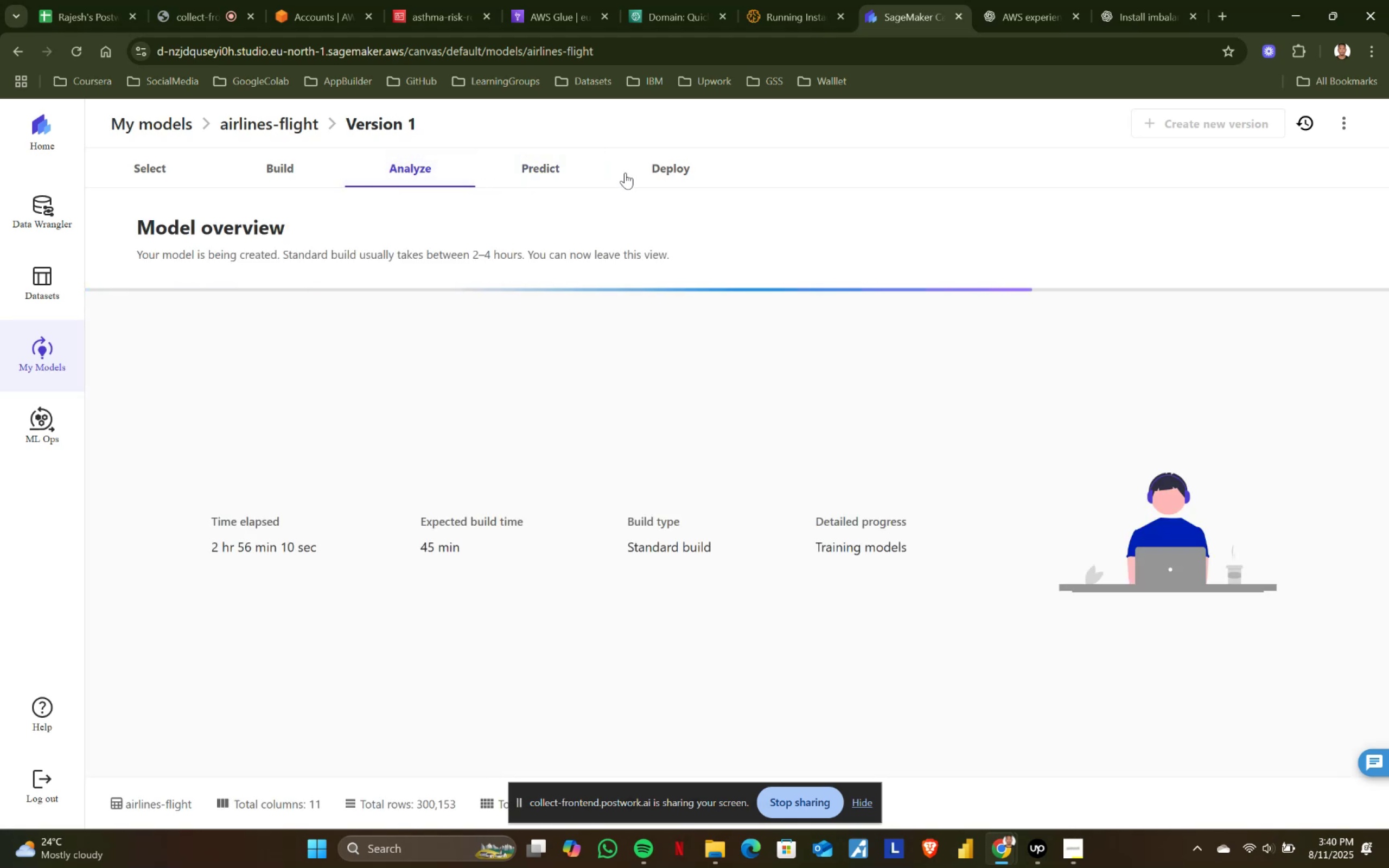 
left_click([659, 167])
 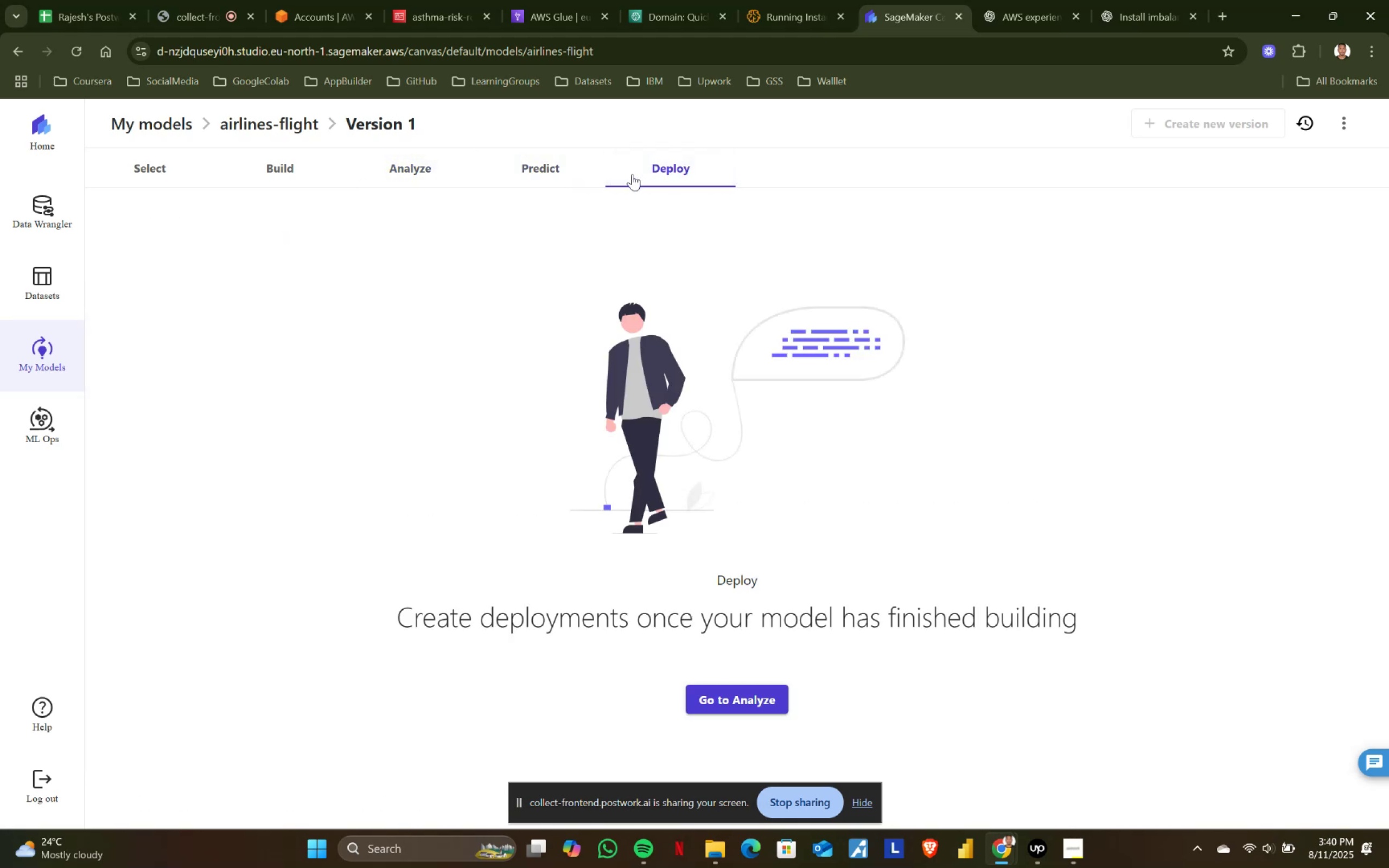 
left_click([526, 176])
 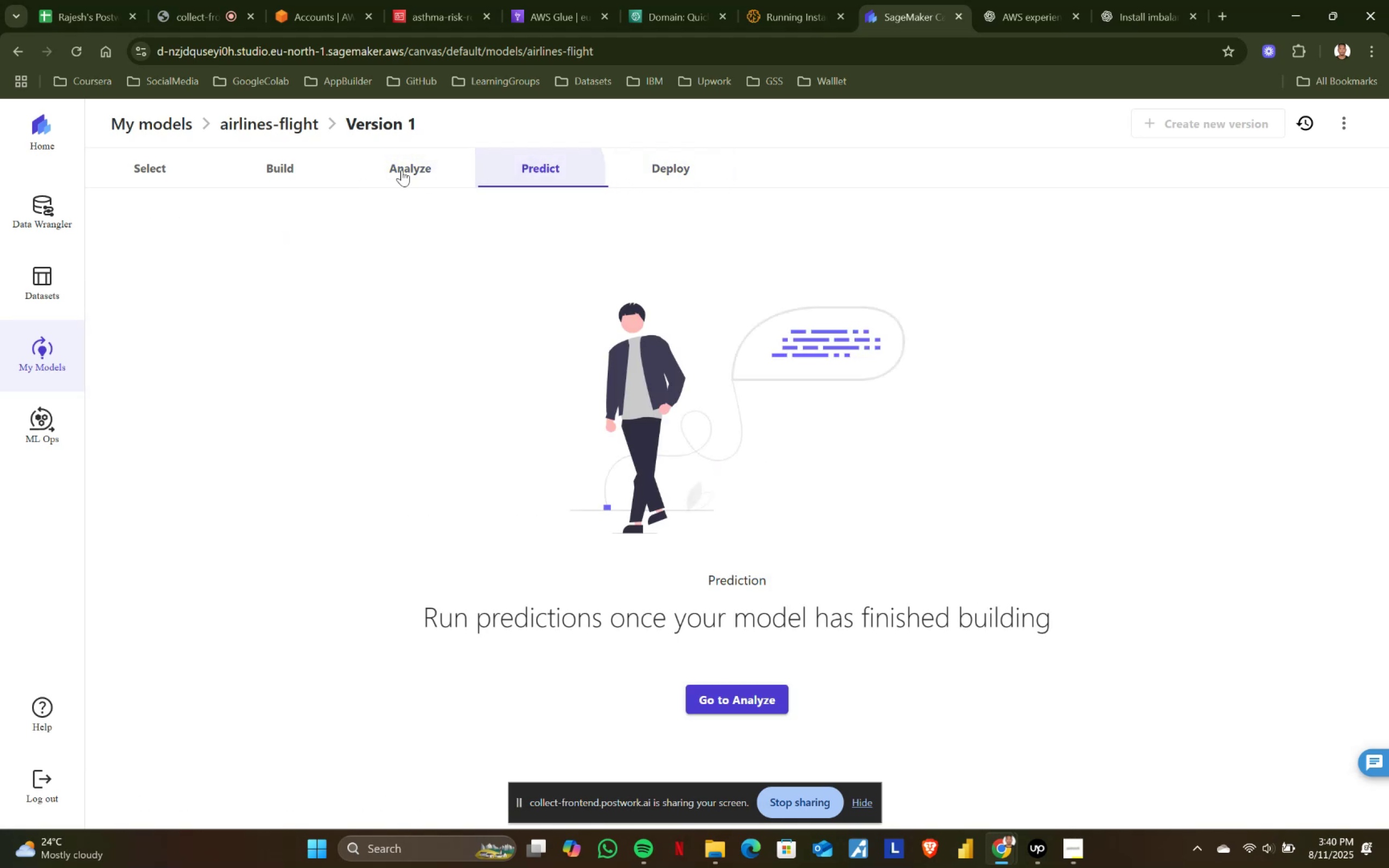 
left_click([402, 170])
 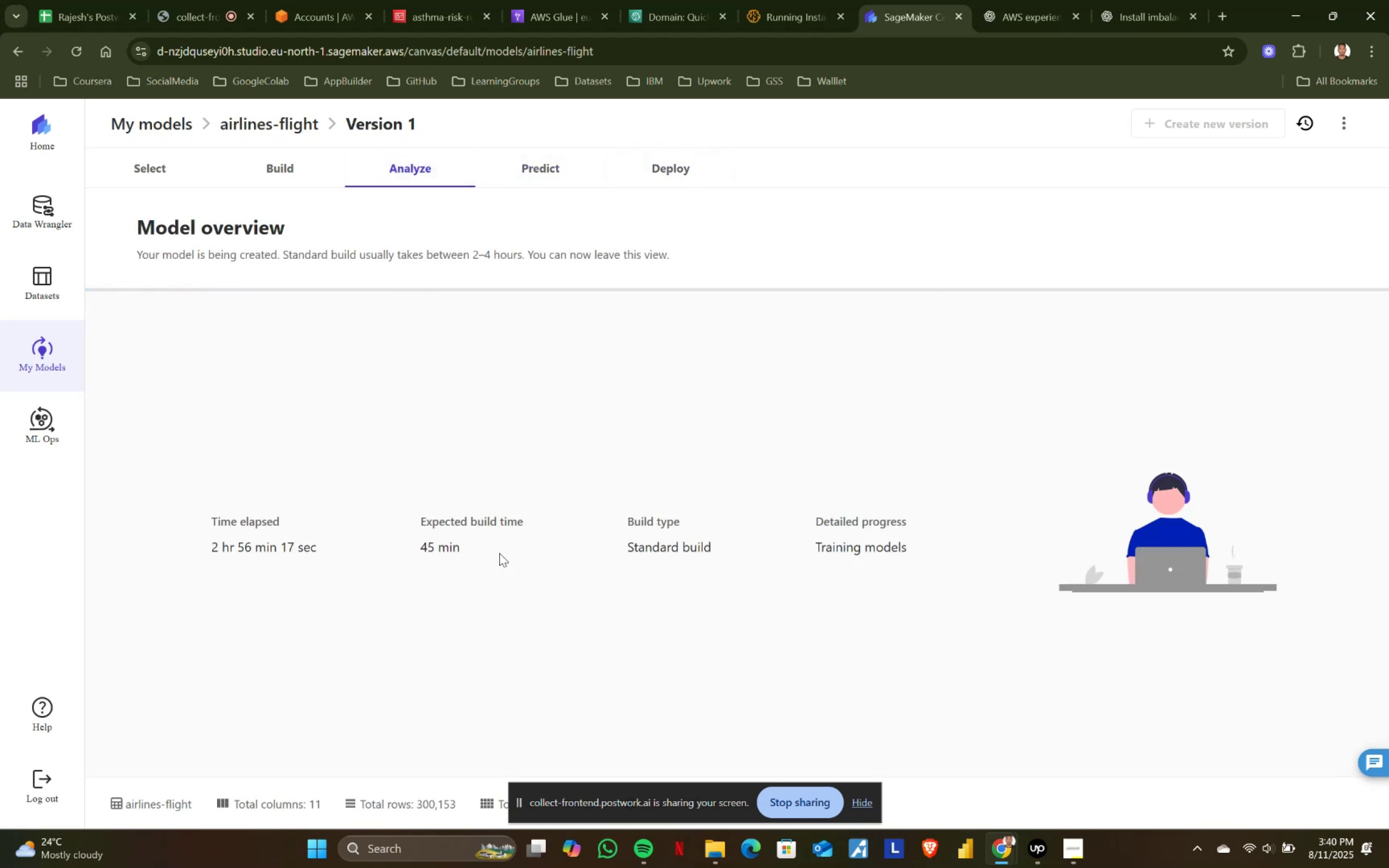 
left_click([24, 427])
 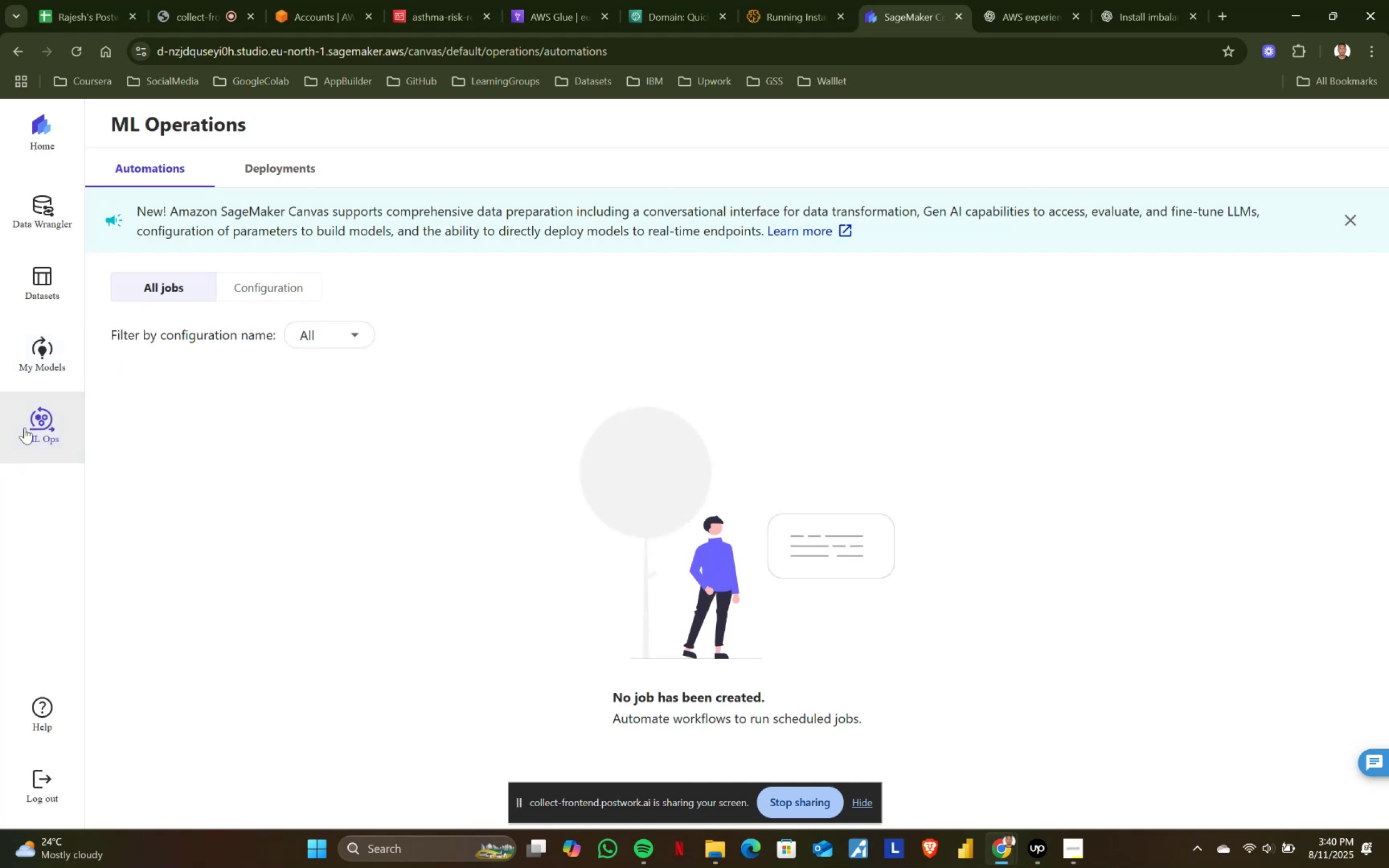 
scroll: coordinate [576, 548], scroll_direction: none, amount: 0.0
 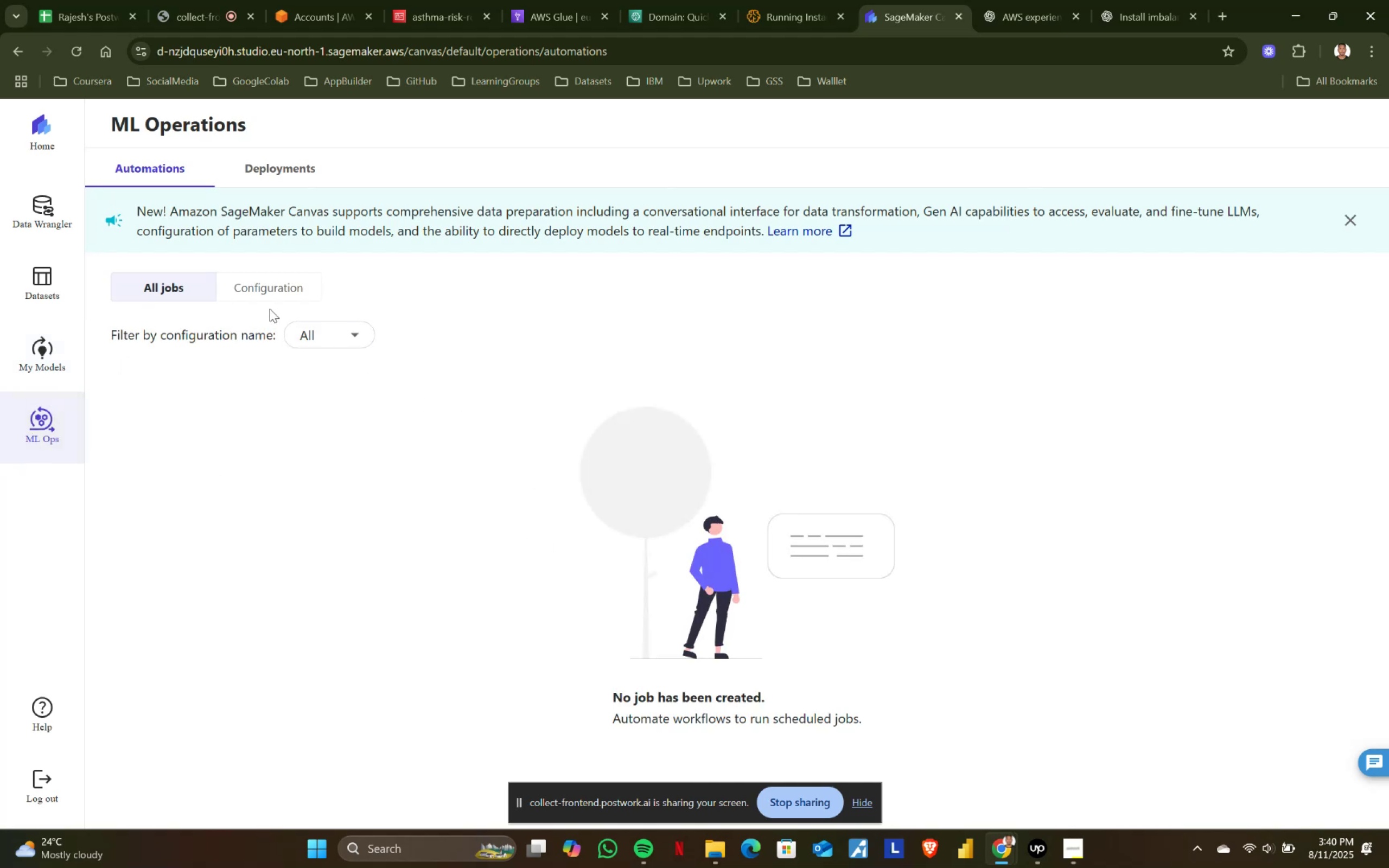 
left_click([258, 283])
 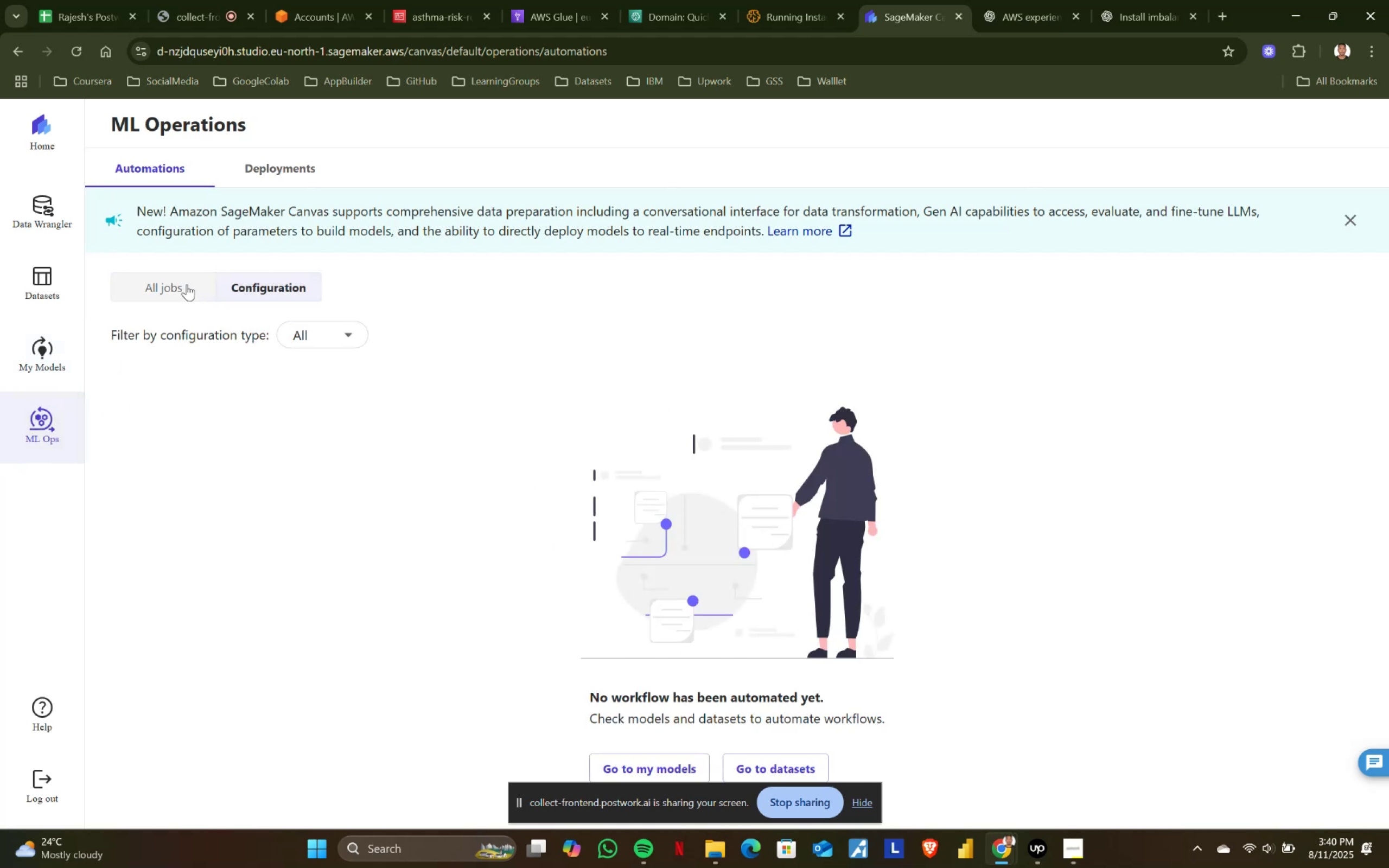 
left_click([176, 278])
 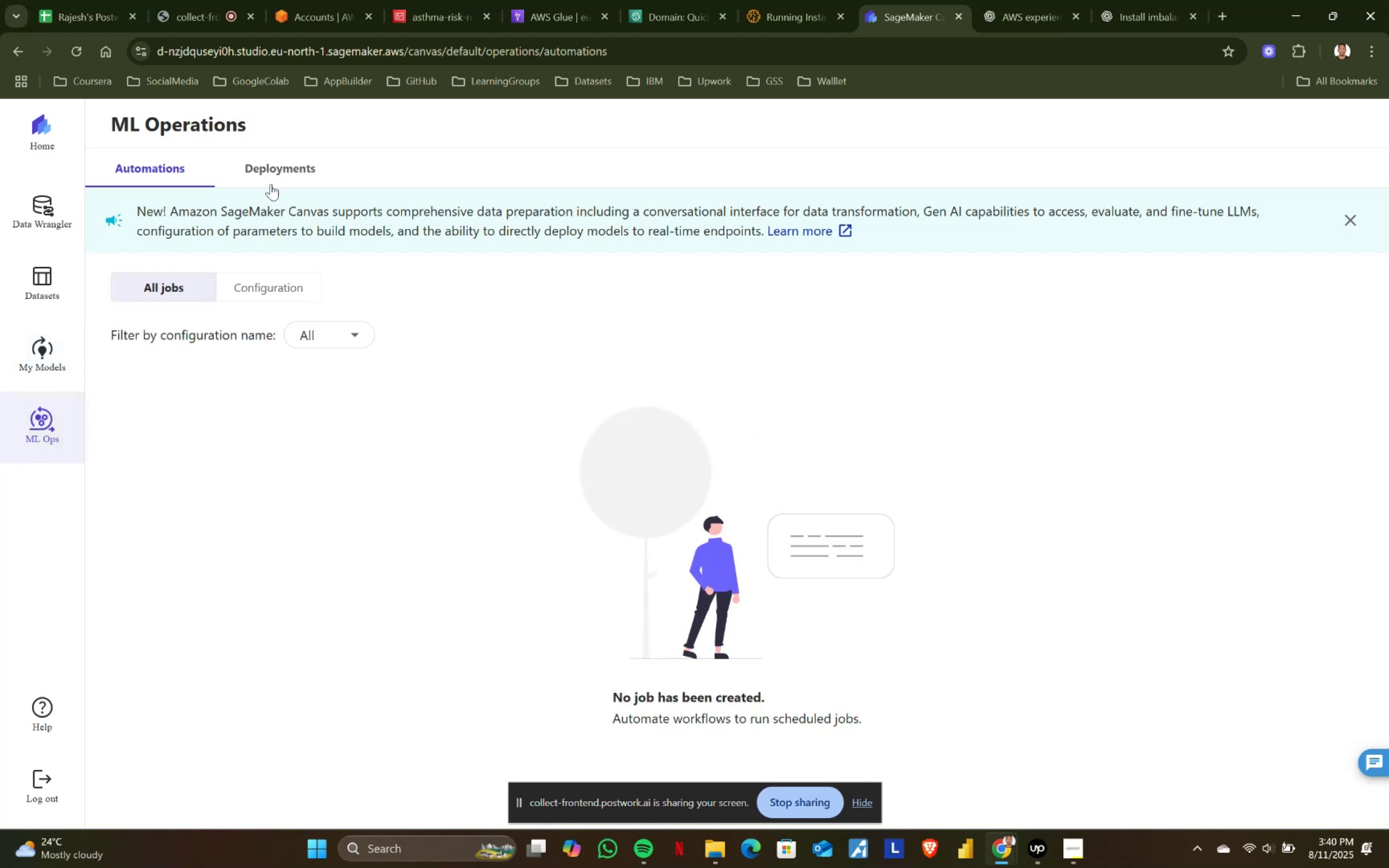 
left_click([275, 180])
 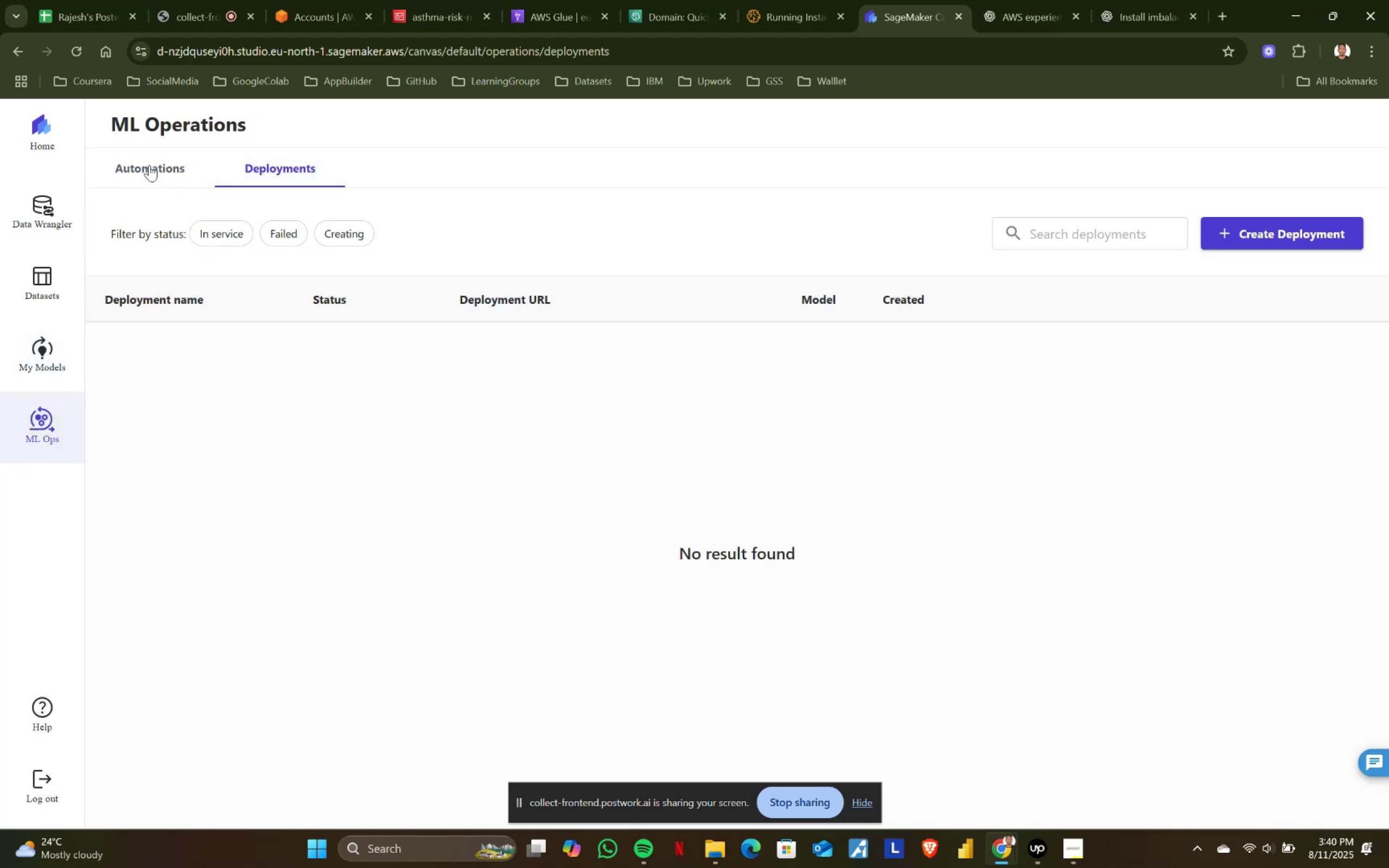 
left_click([149, 165])
 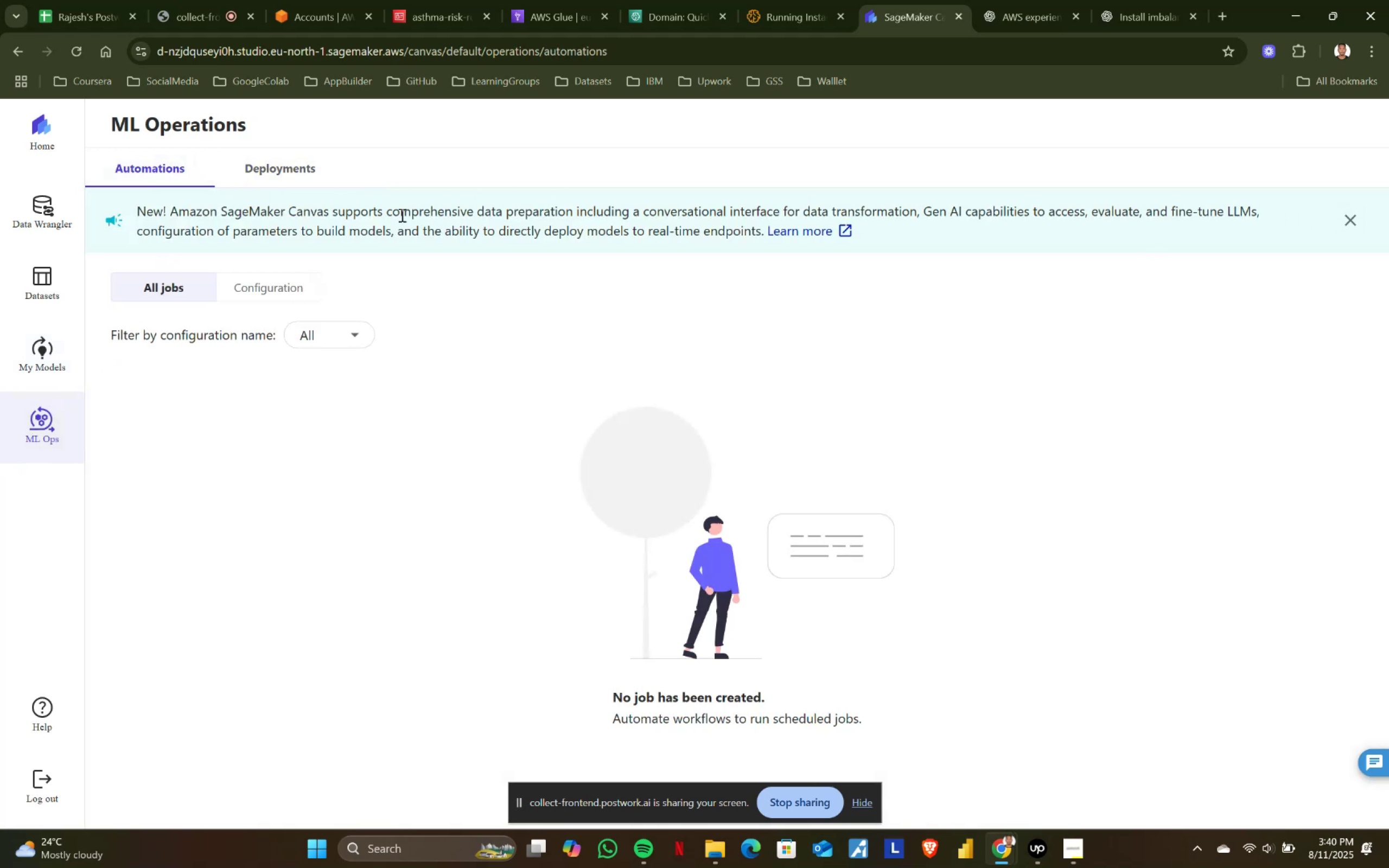 
left_click([1354, 219])
 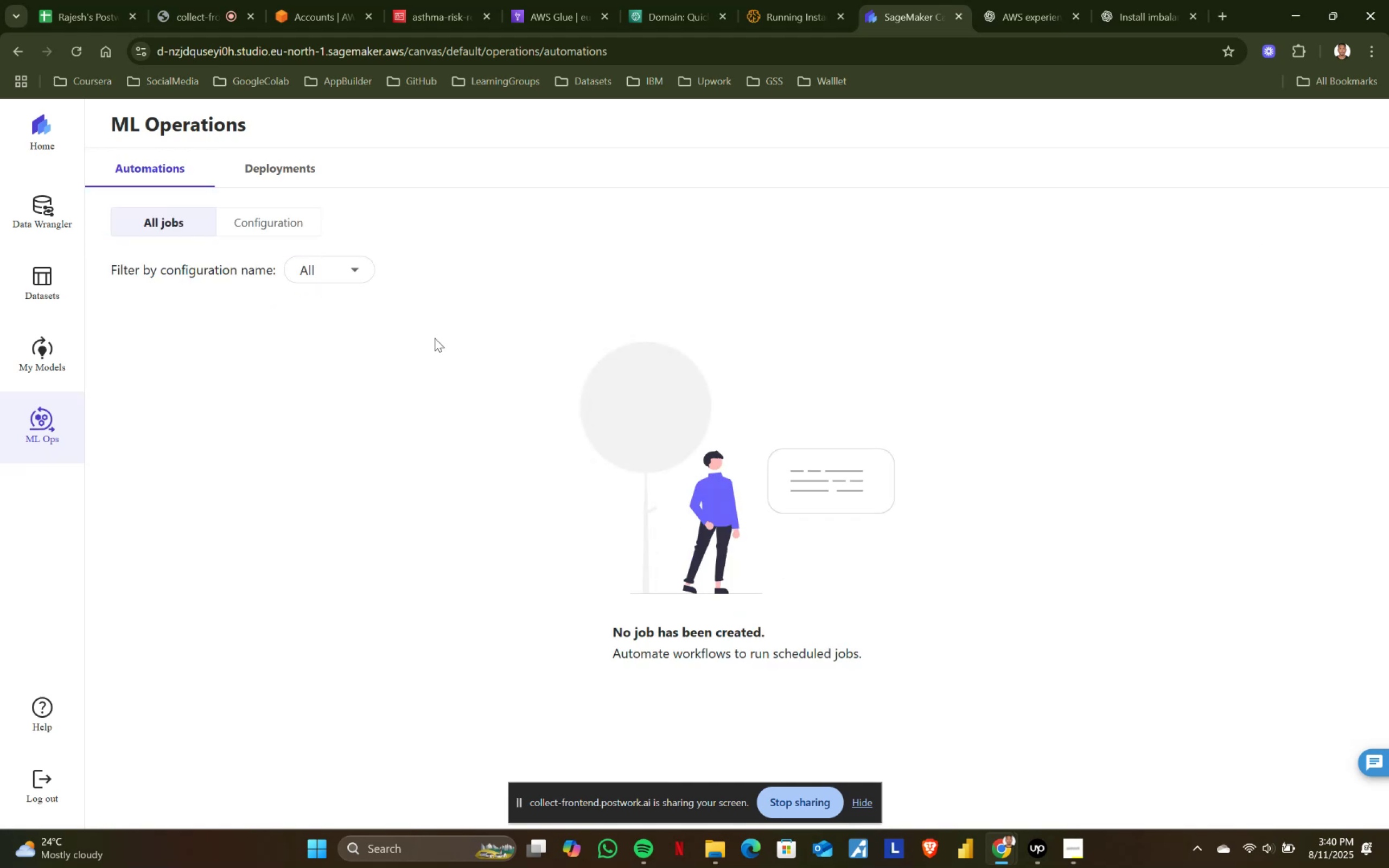 
scroll: coordinate [415, 395], scroll_direction: down, amount: 4.0
 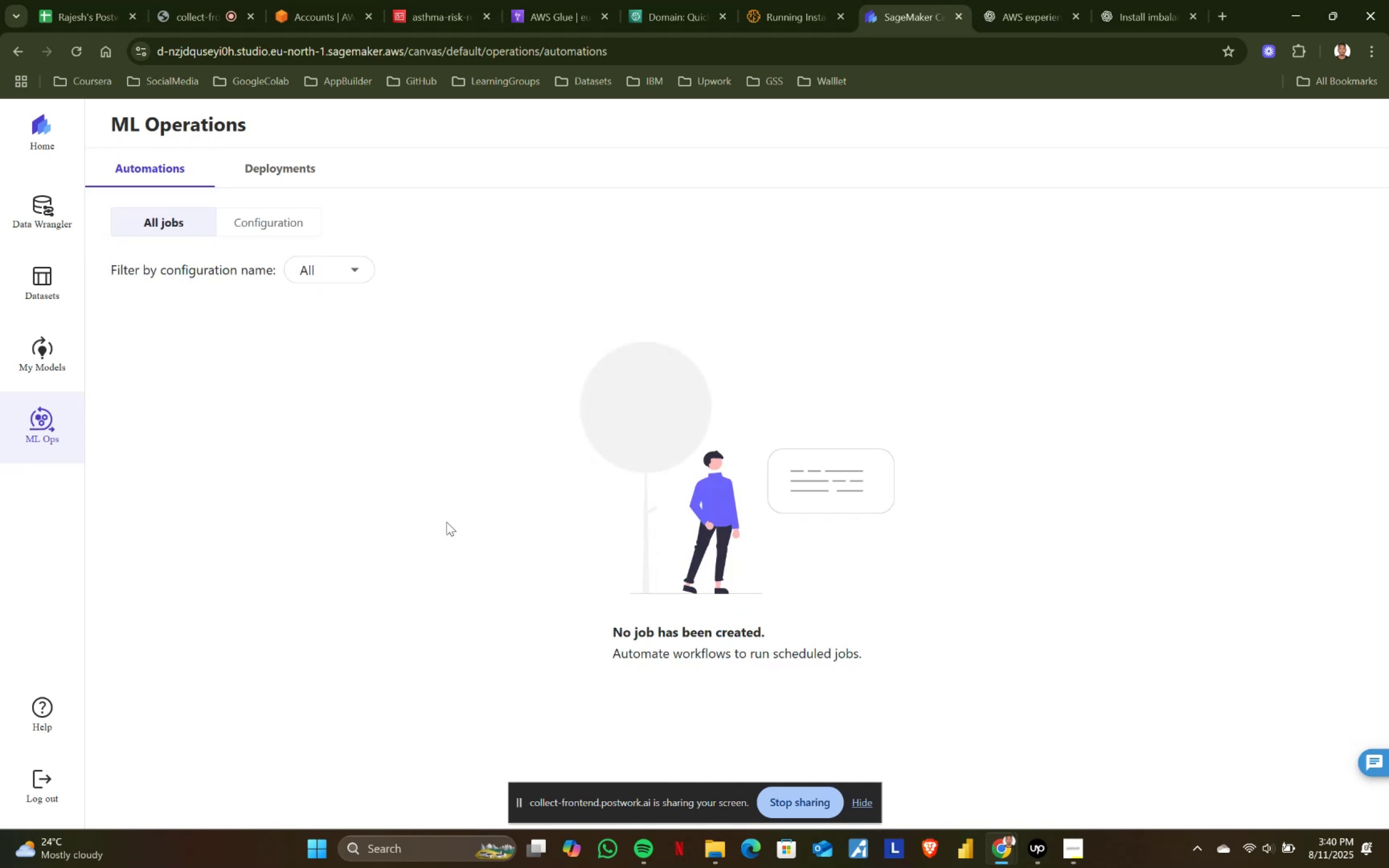 
scroll: coordinate [527, 555], scroll_direction: up, amount: 2.0
 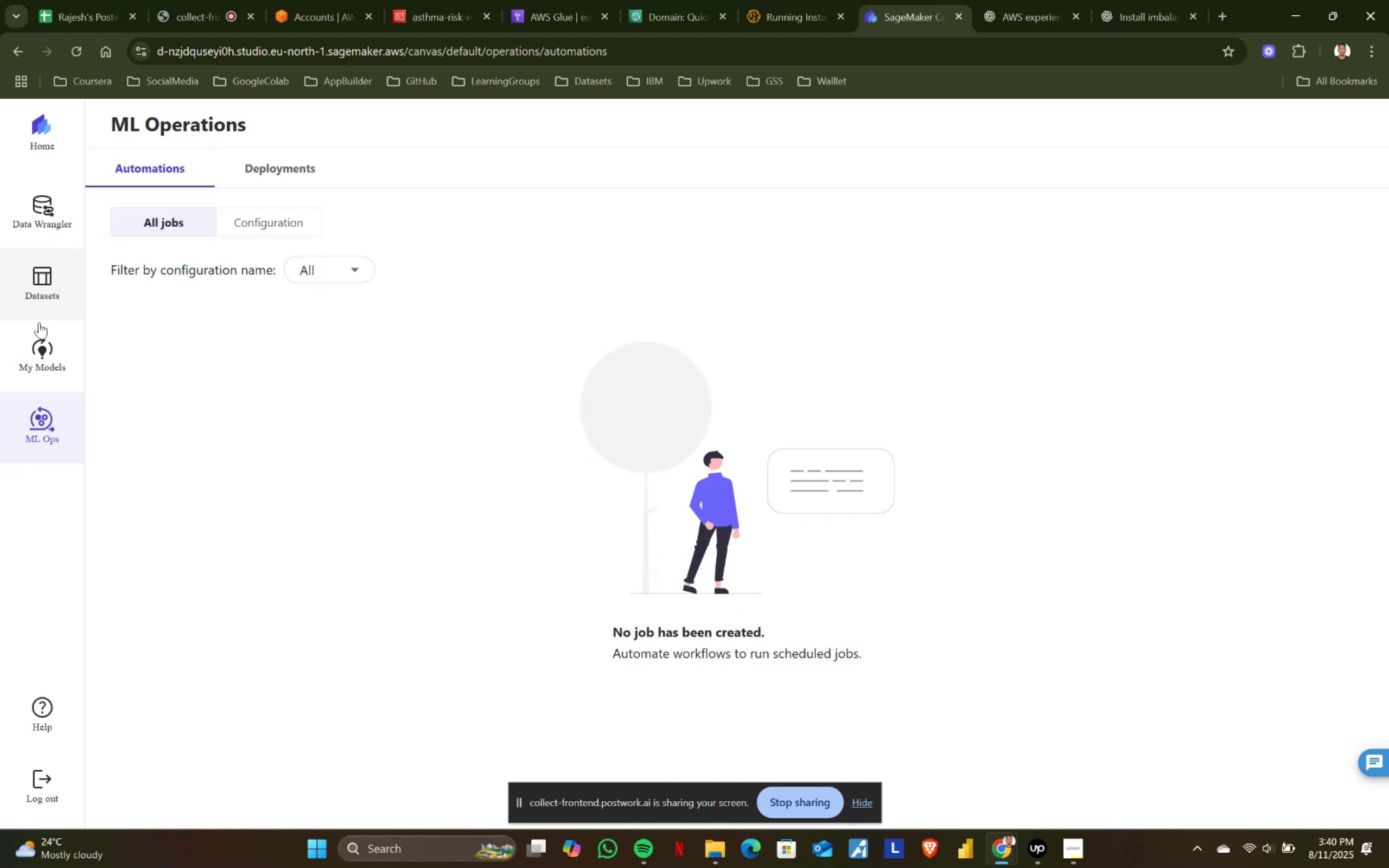 
left_click([47, 341])
 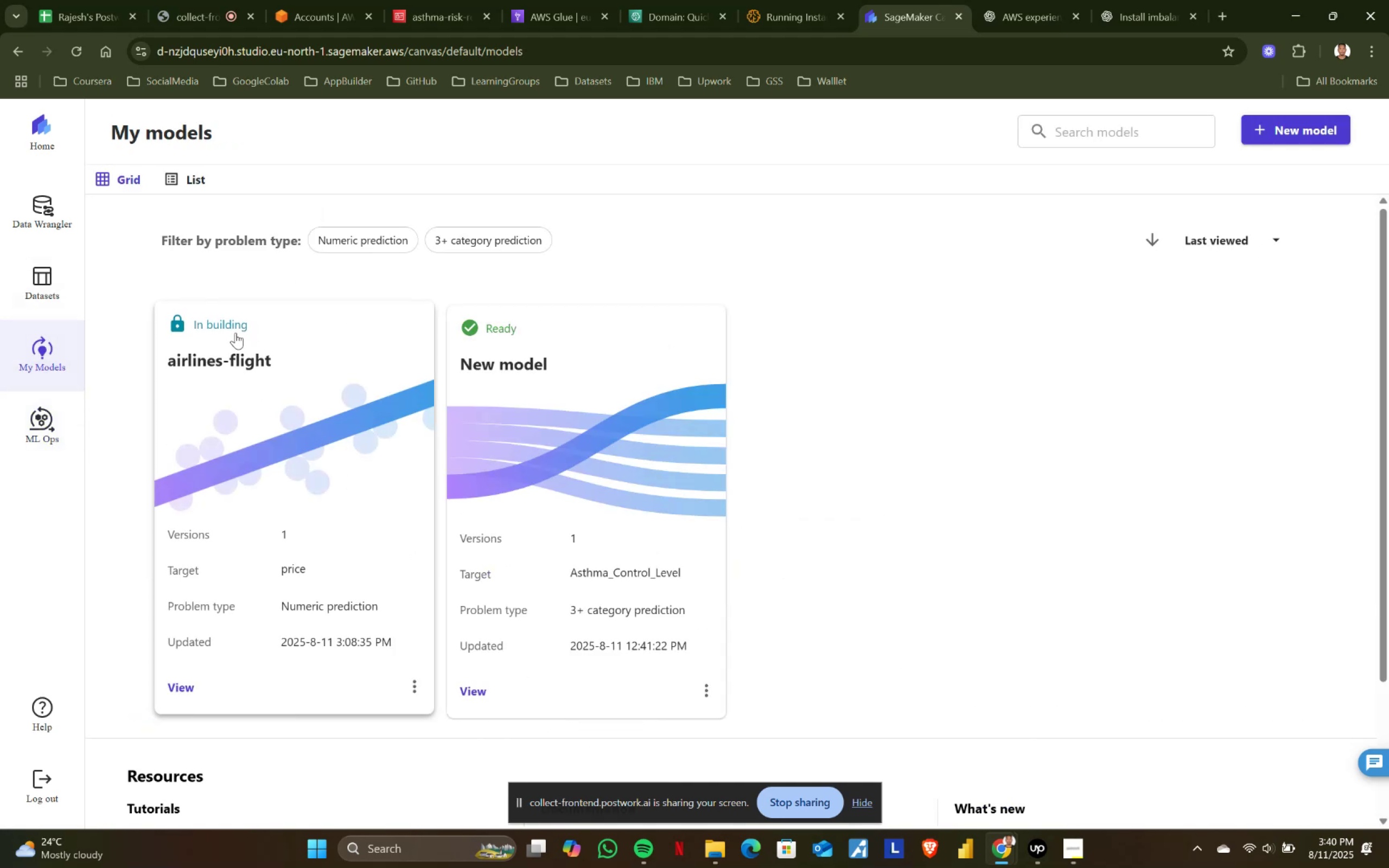 
left_click([495, 470])
 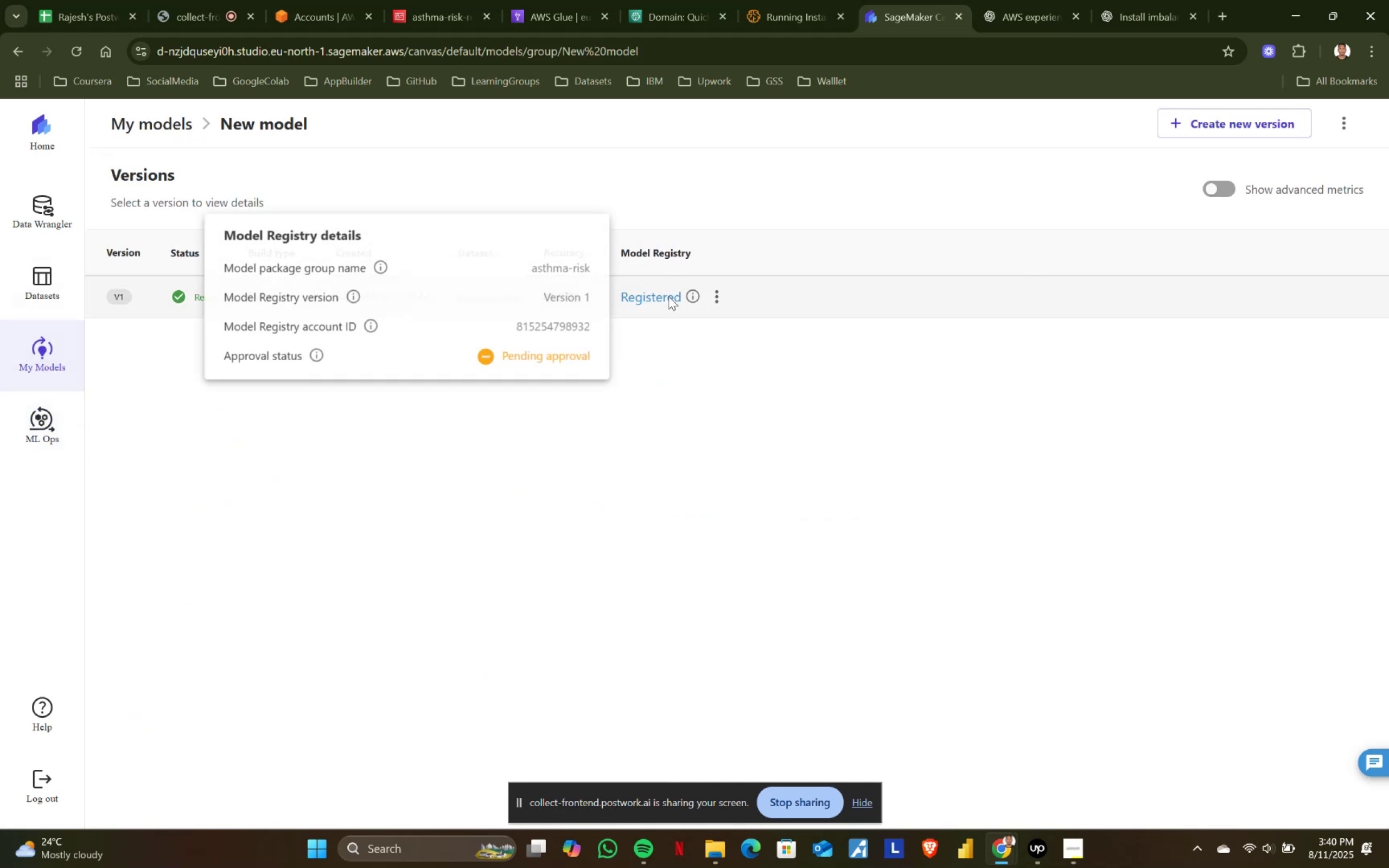 
left_click([661, 243])
 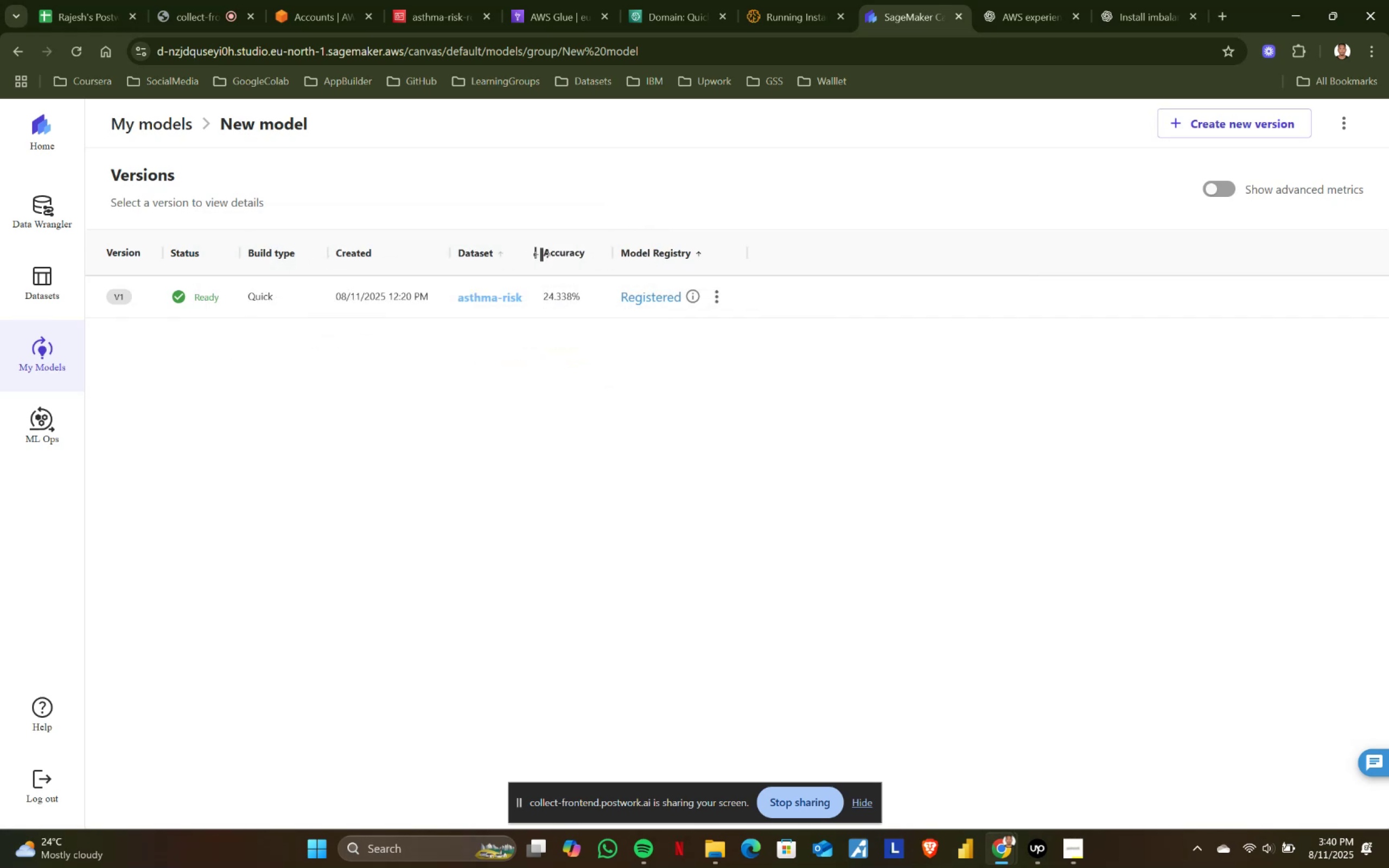 
left_click([566, 247])
 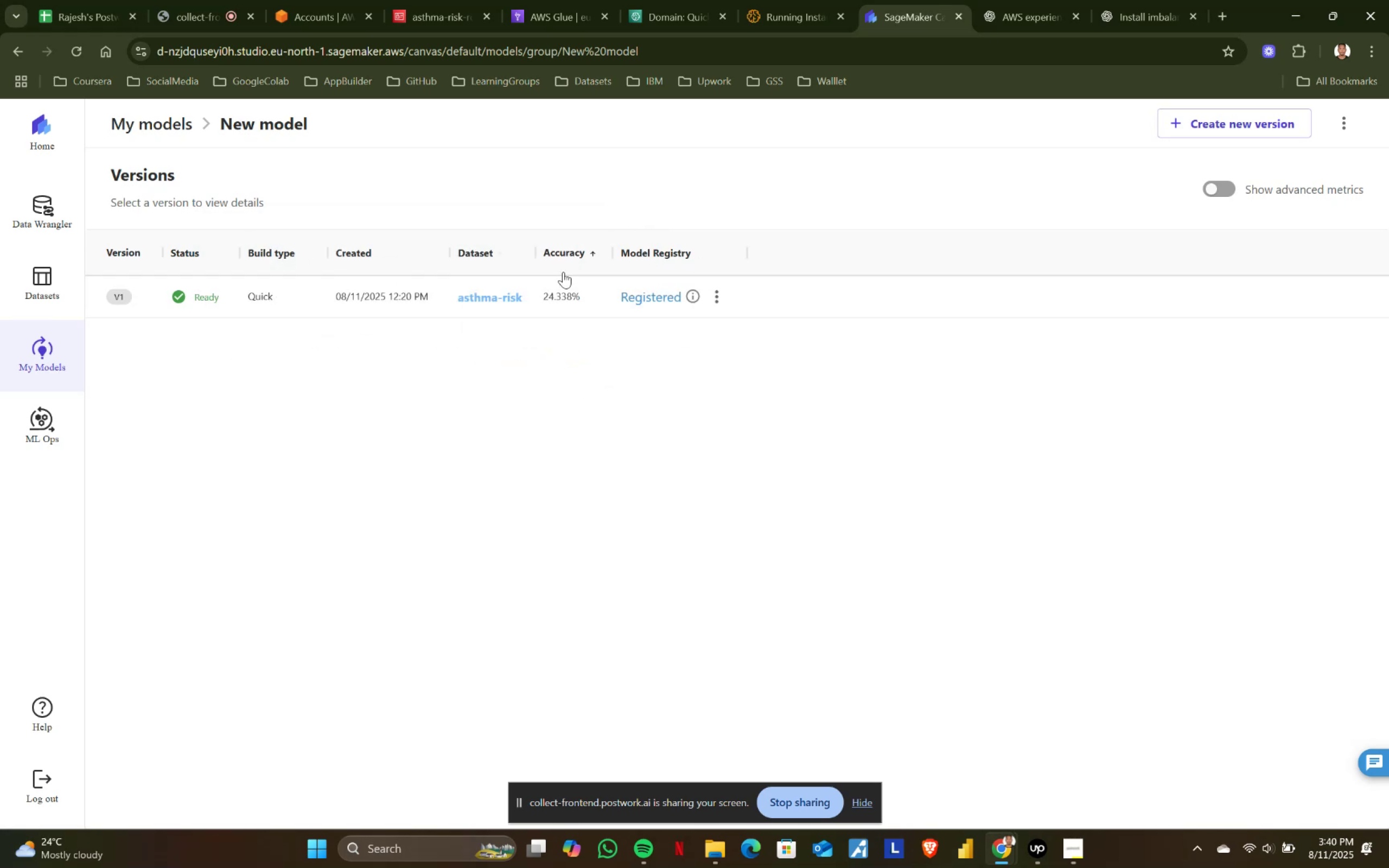 
left_click([584, 252])
 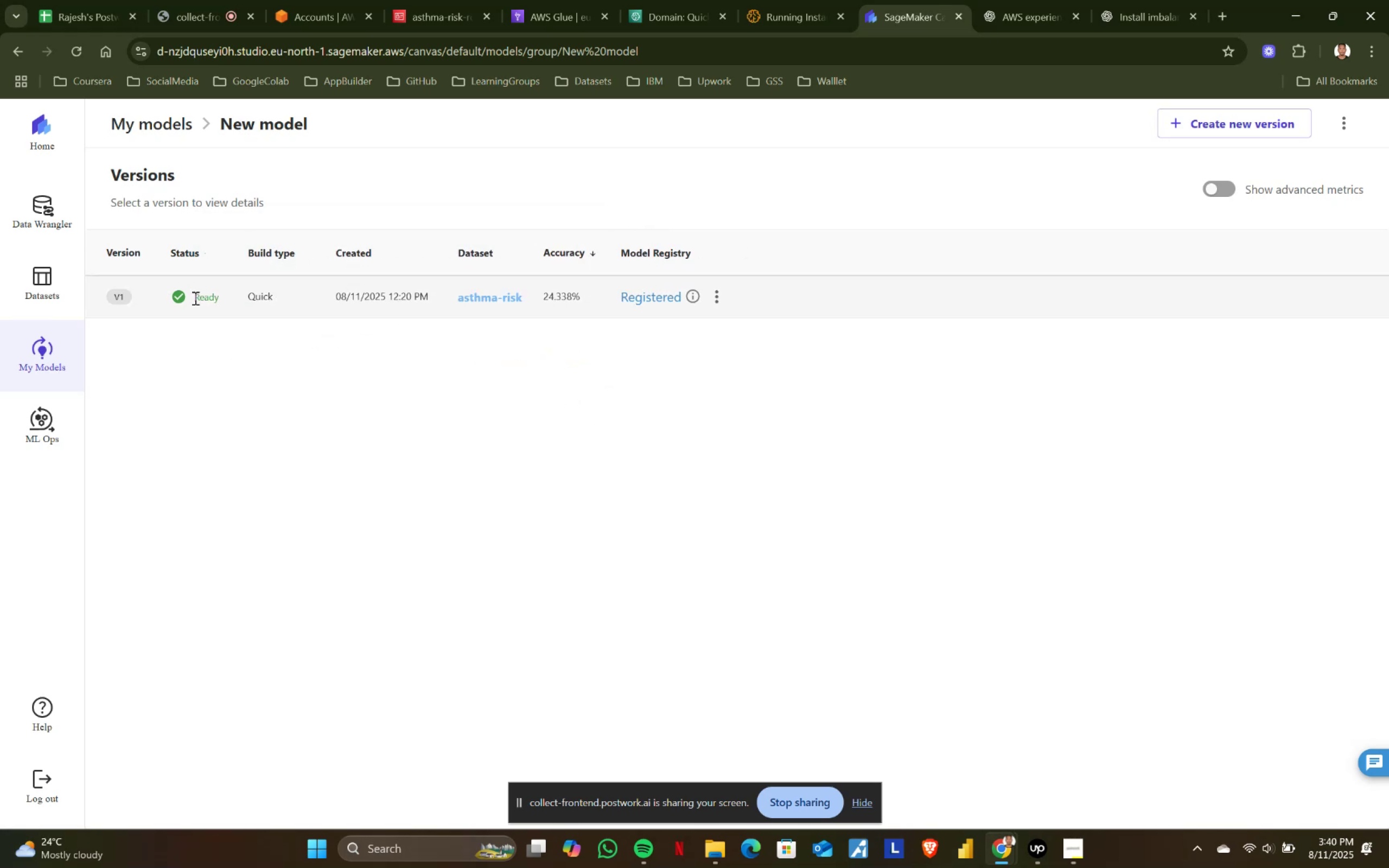 
wait(5.26)
 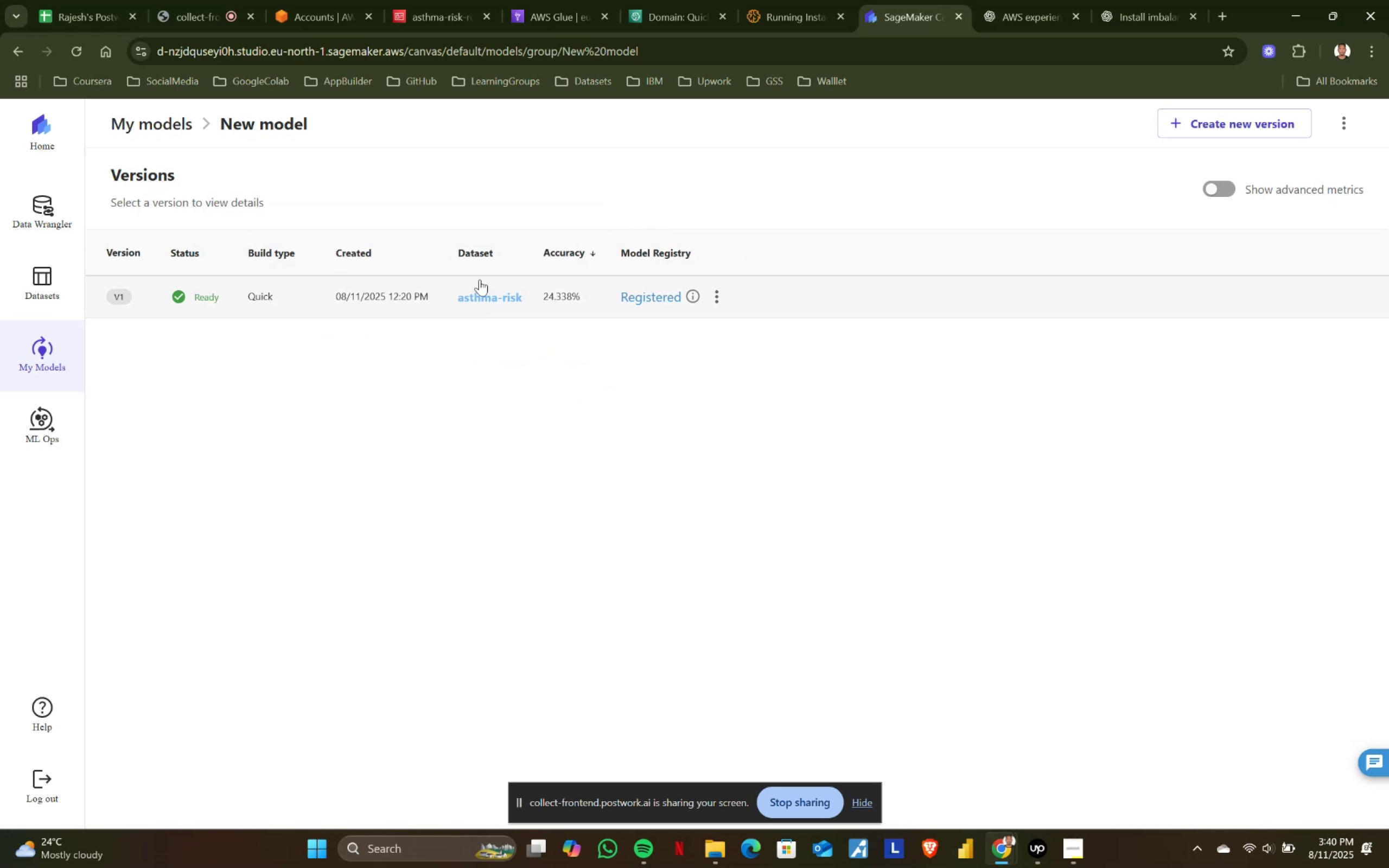 
left_click([120, 294])
 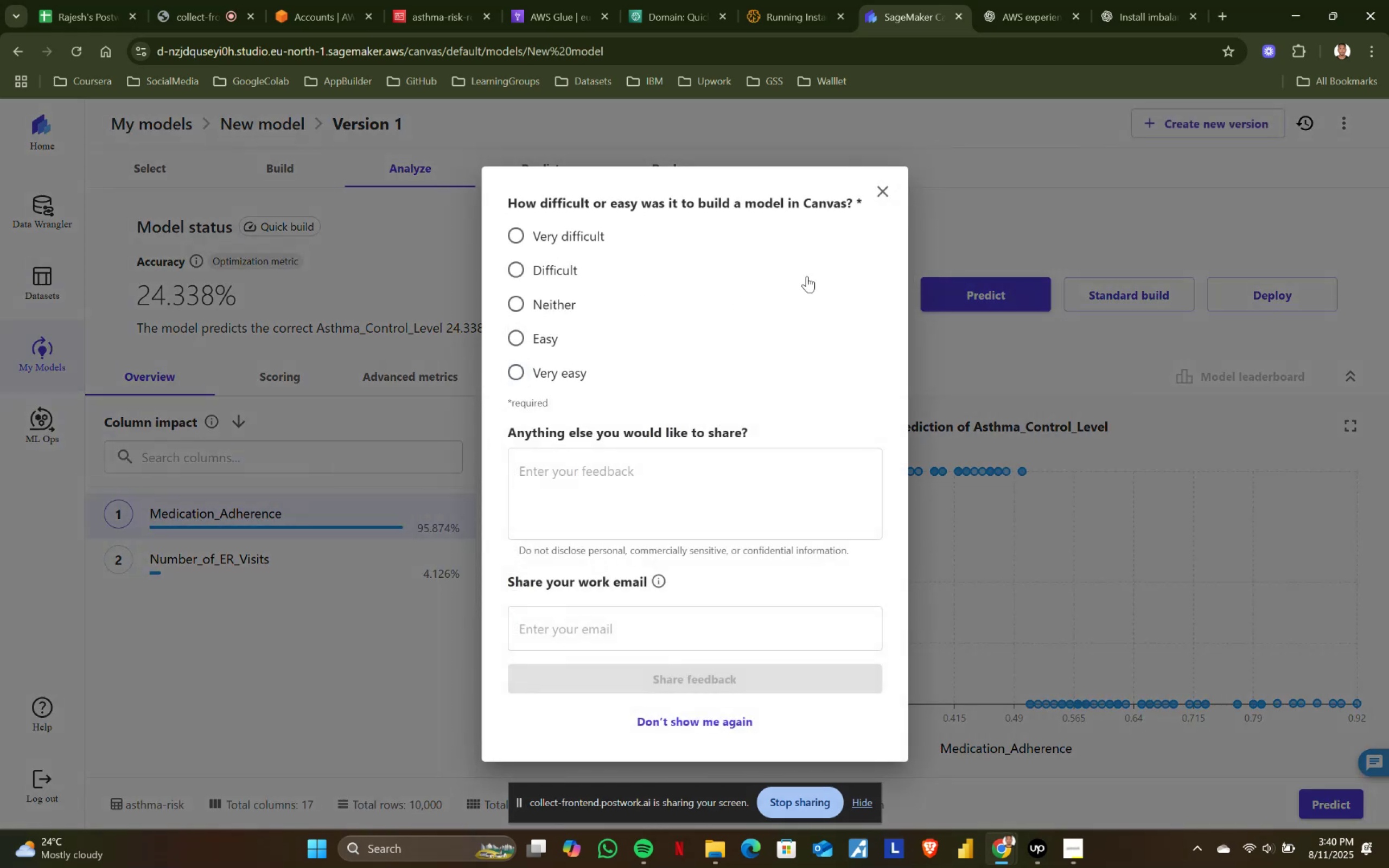 
left_click([879, 192])
 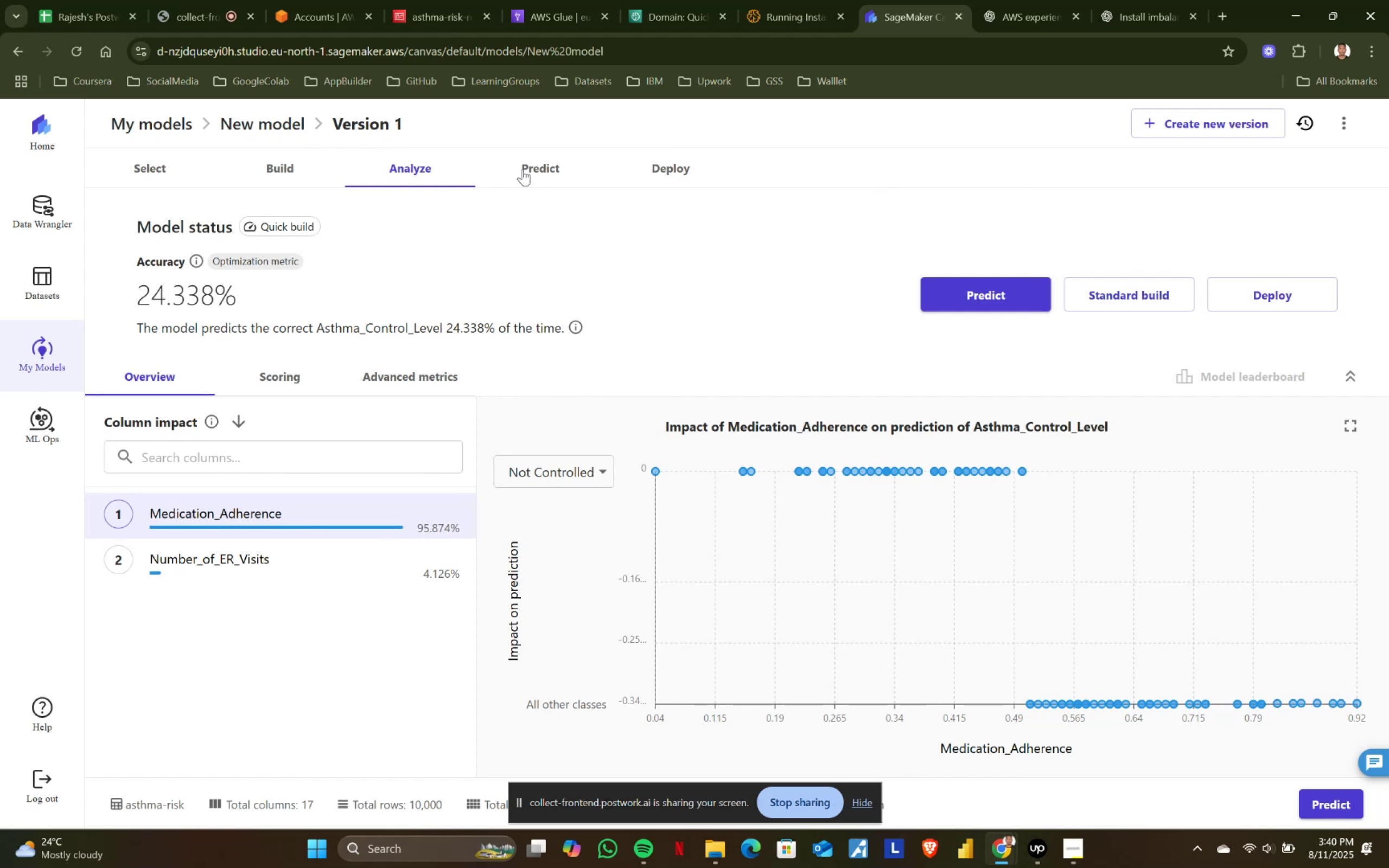 
left_click([543, 169])
 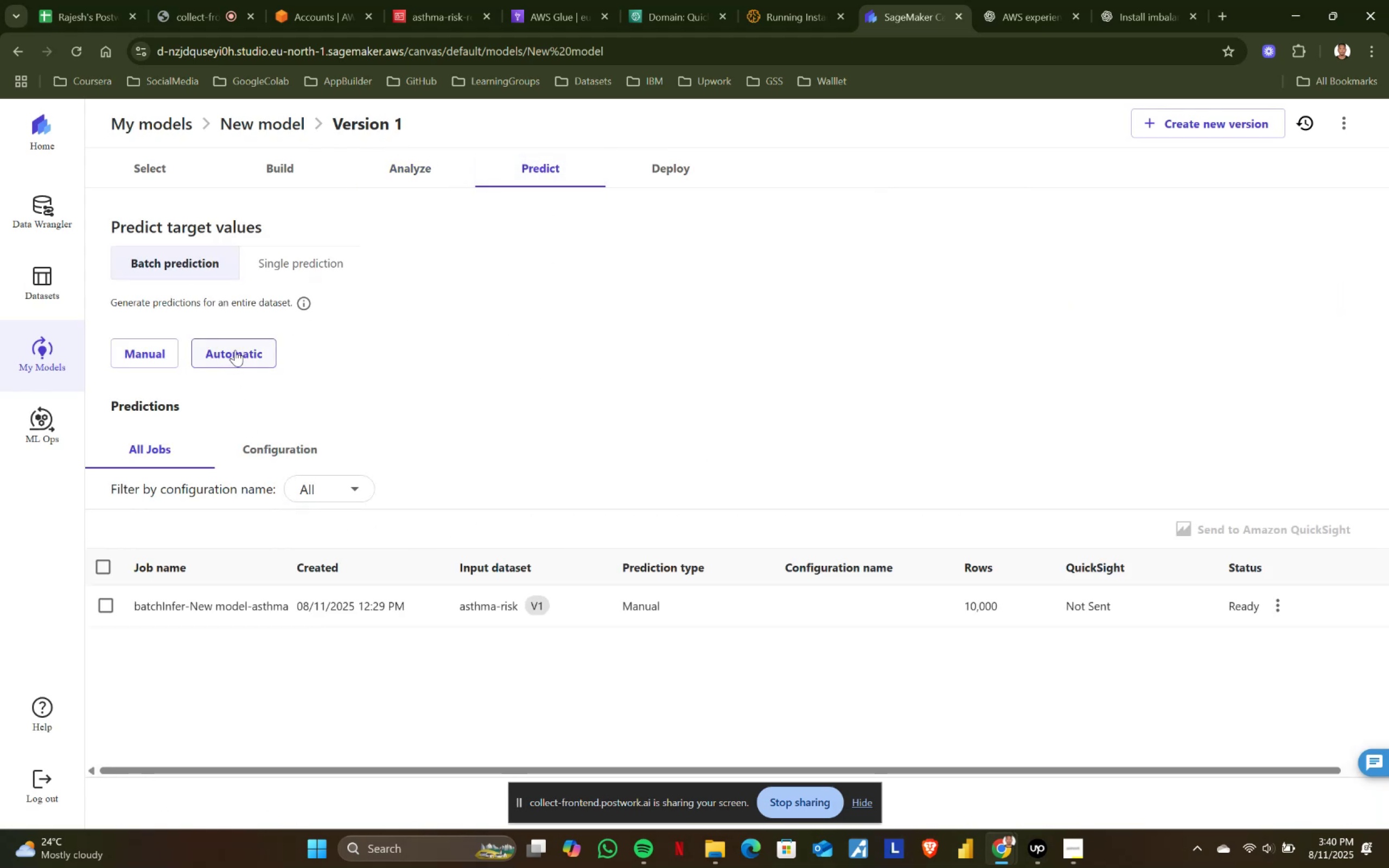 
left_click([235, 350])
 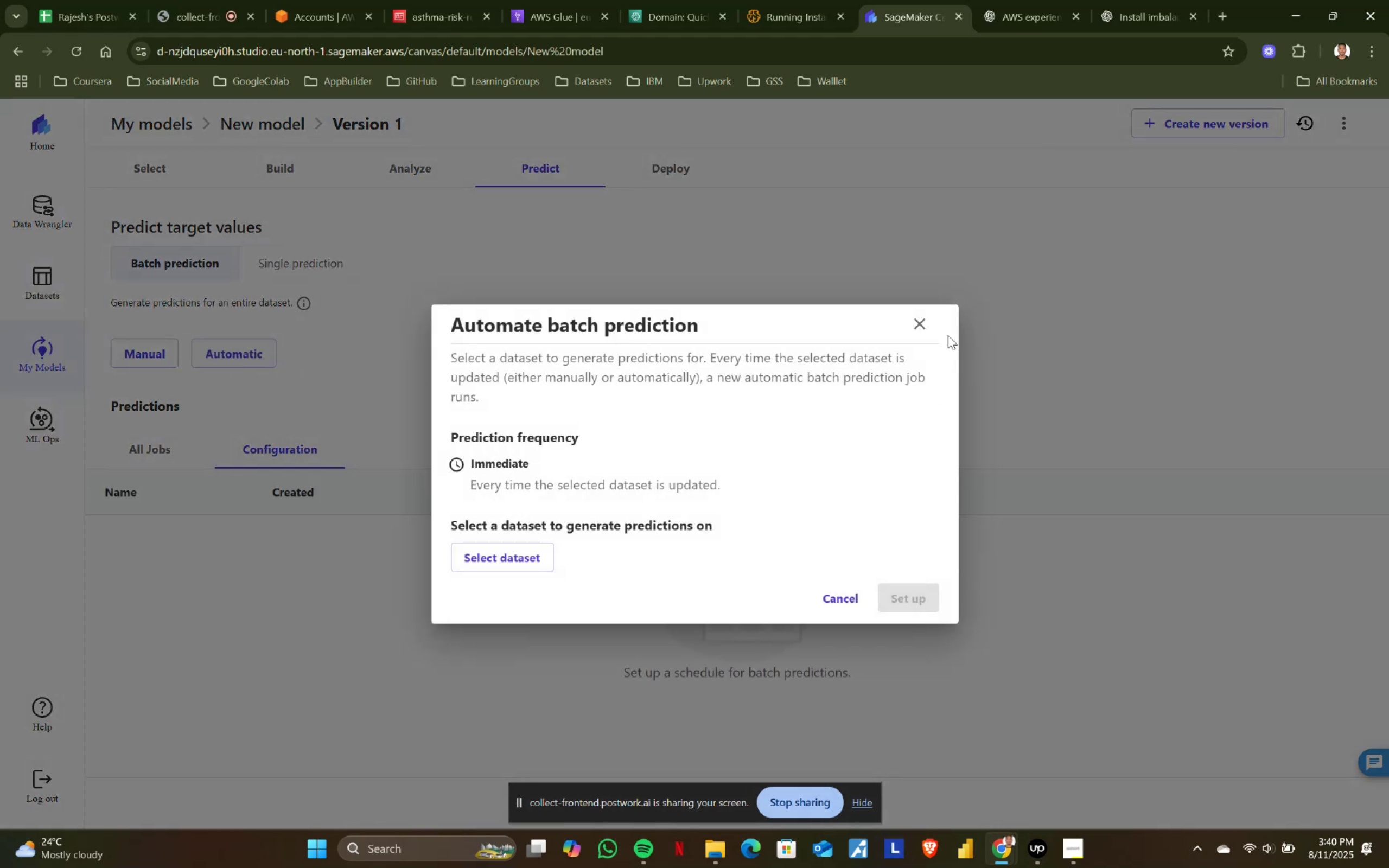 
left_click([927, 324])
 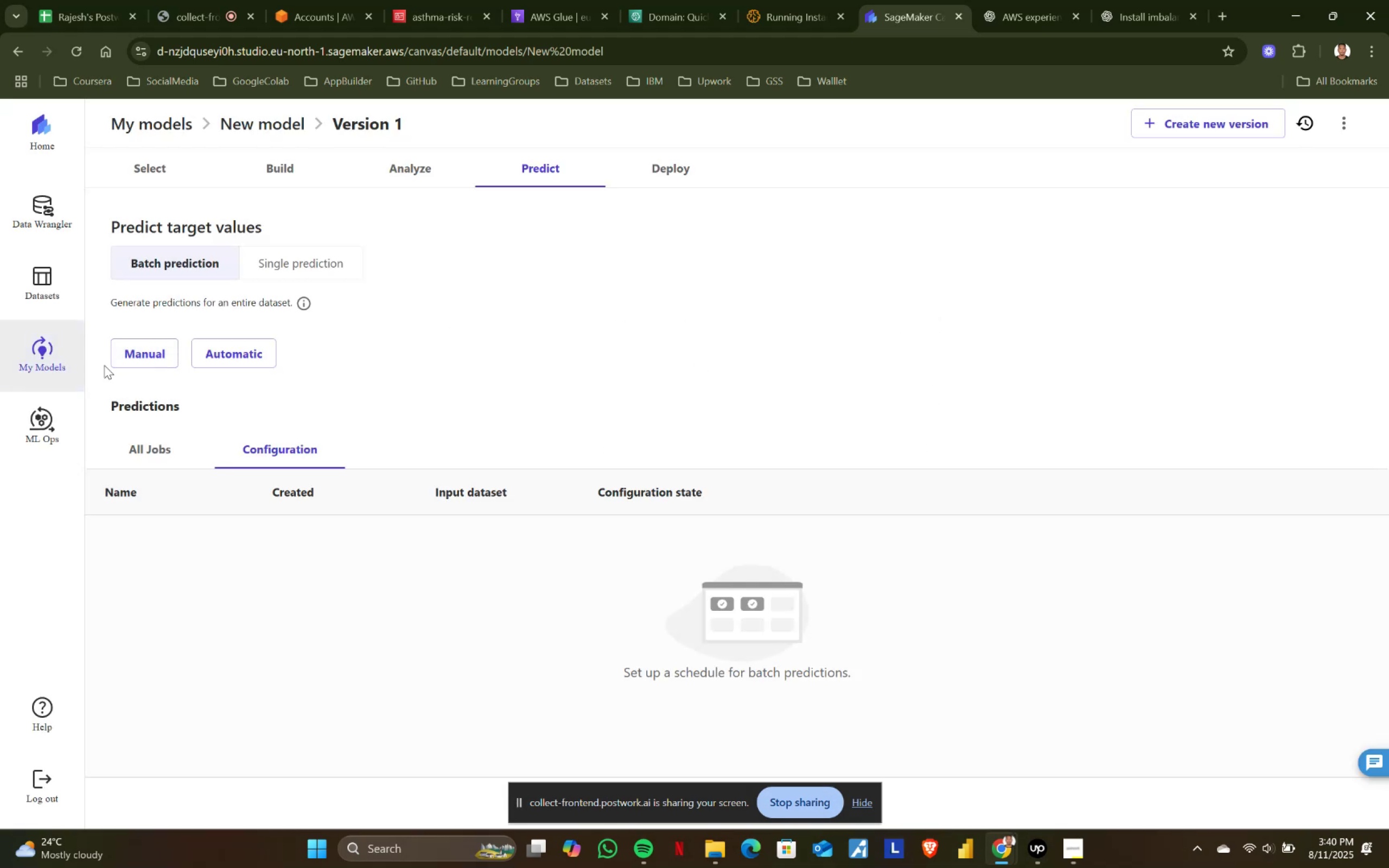 
left_click([137, 359])
 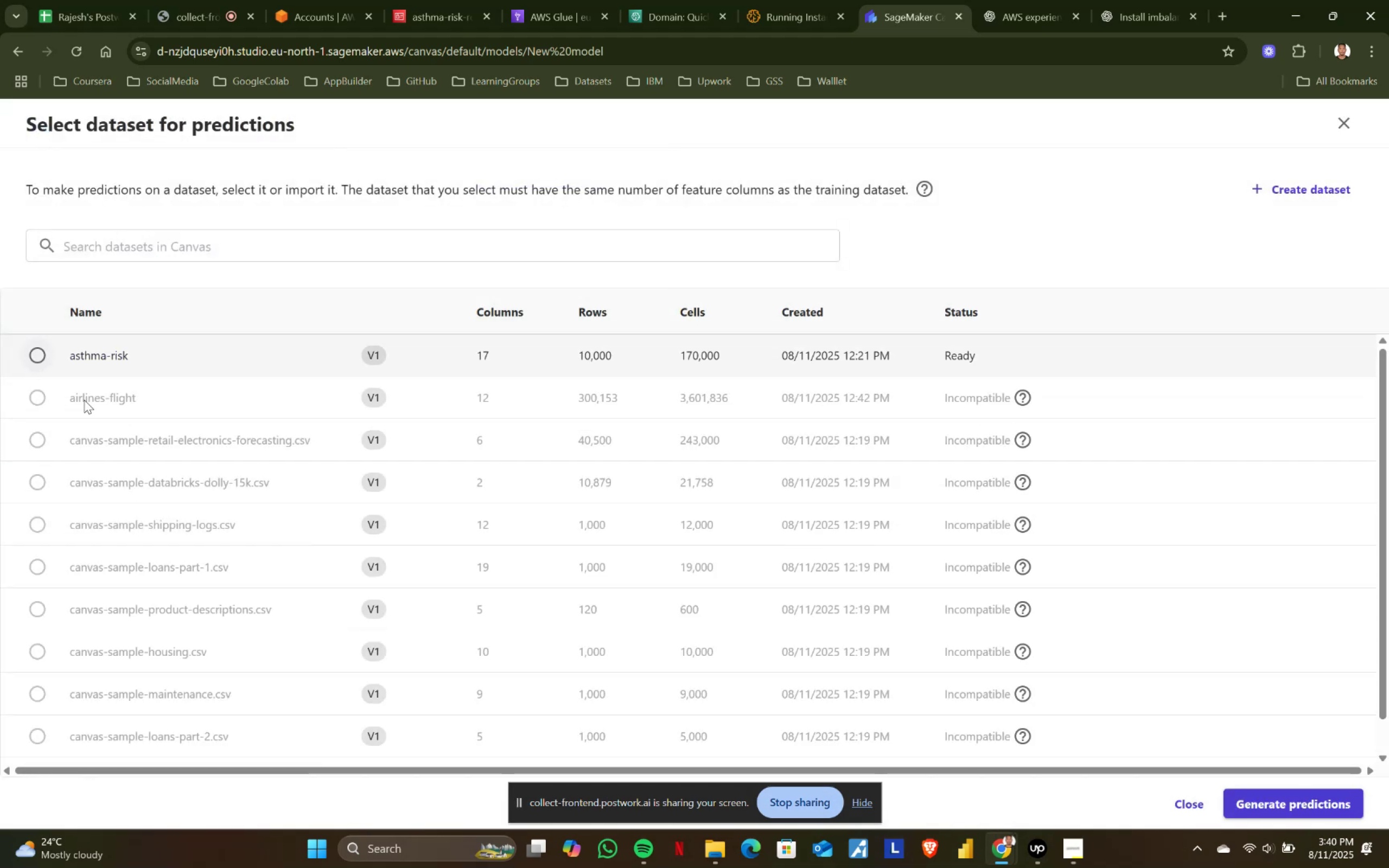 
scroll: coordinate [444, 635], scroll_direction: up, amount: 2.0
 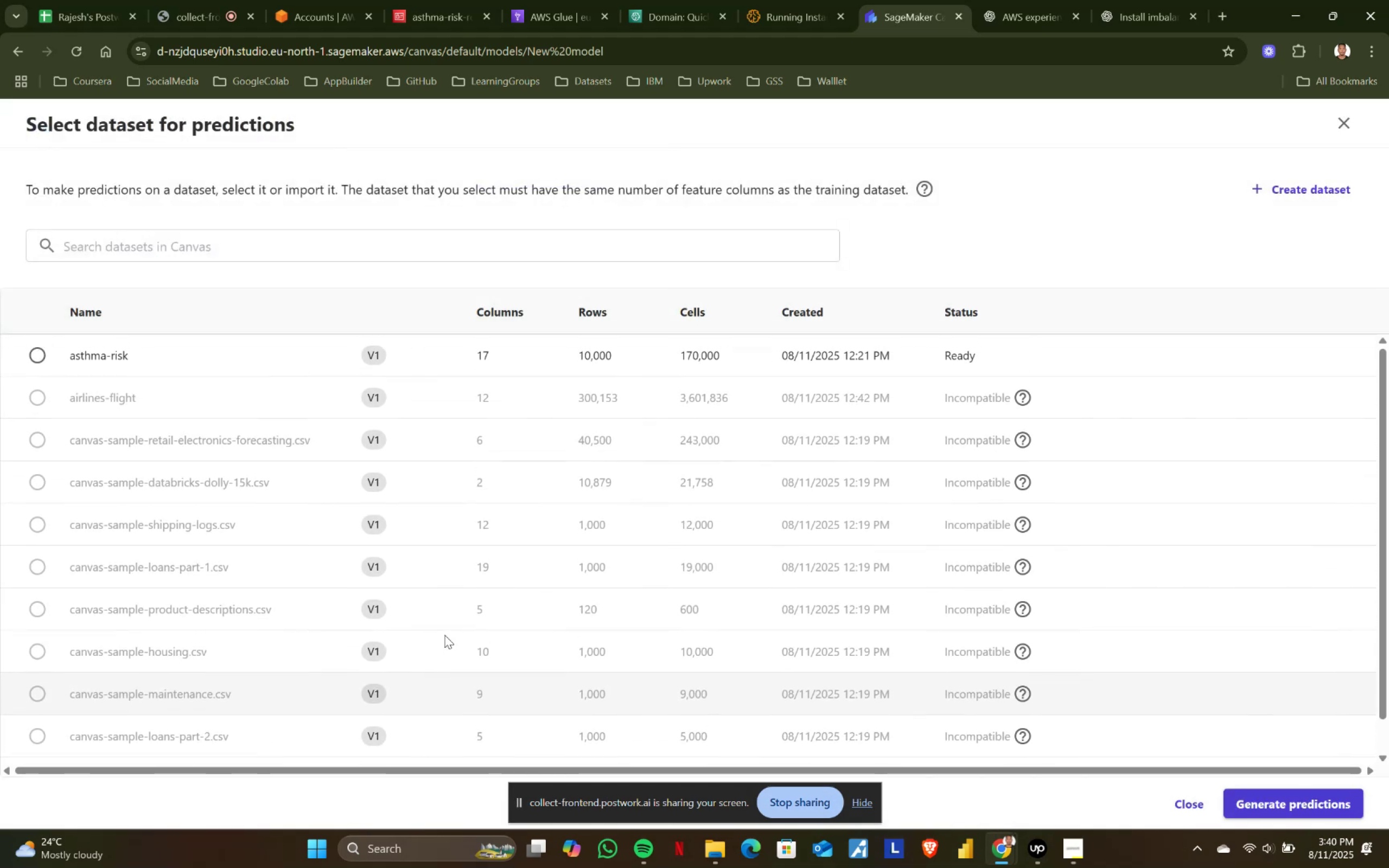 
scroll: coordinate [444, 635], scroll_direction: none, amount: 0.0
 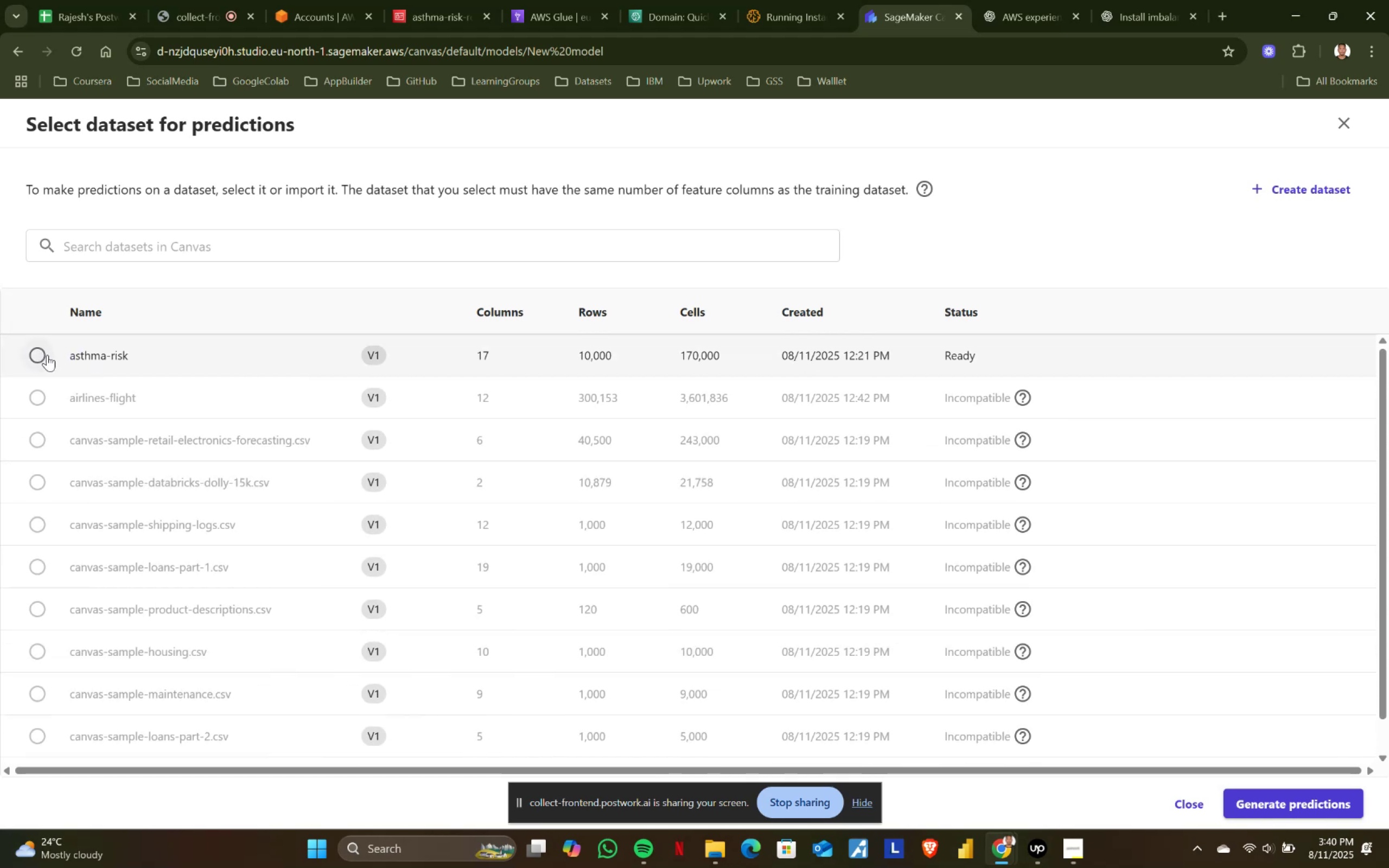 
left_click([41, 354])
 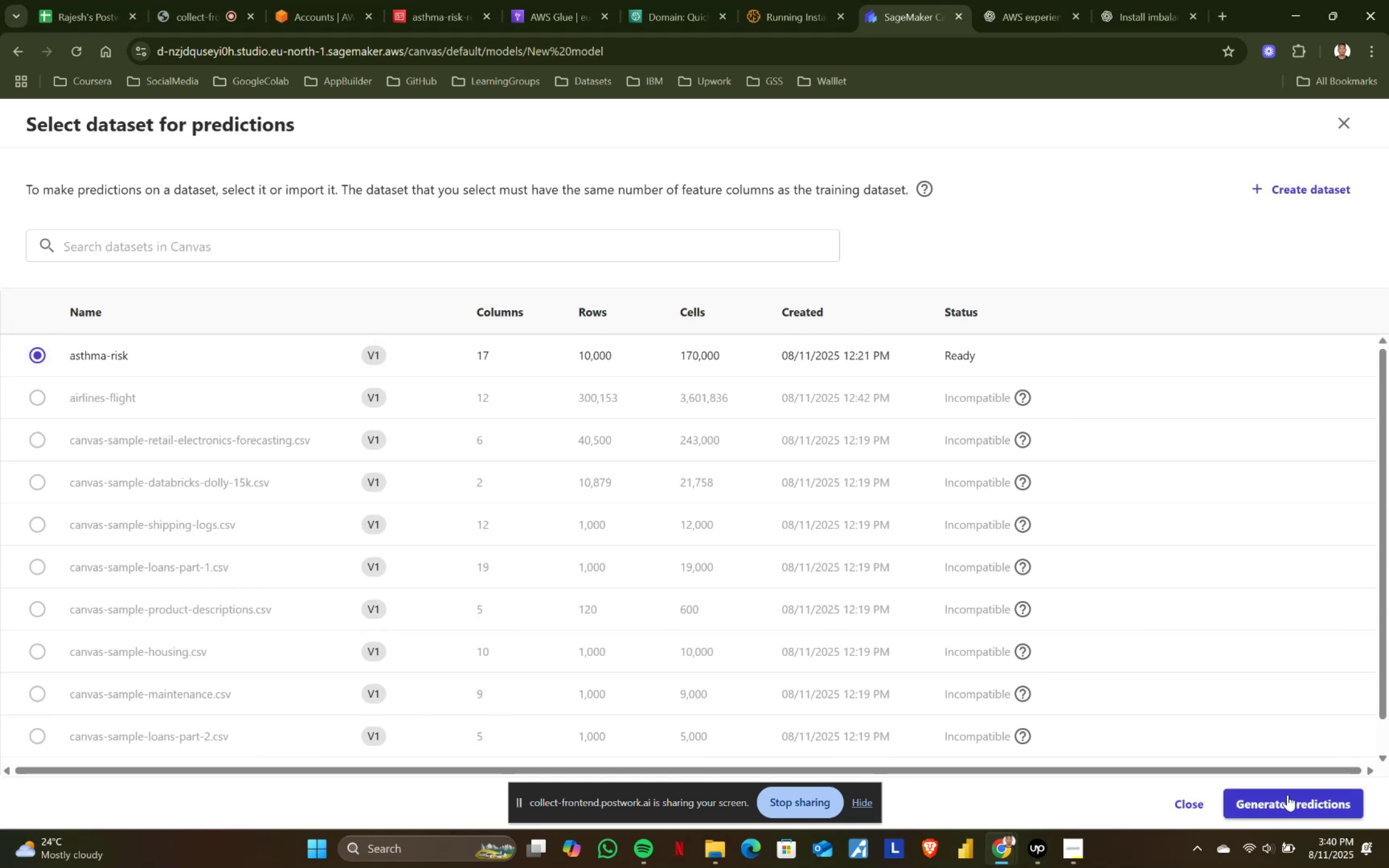 
left_click([1284, 801])
 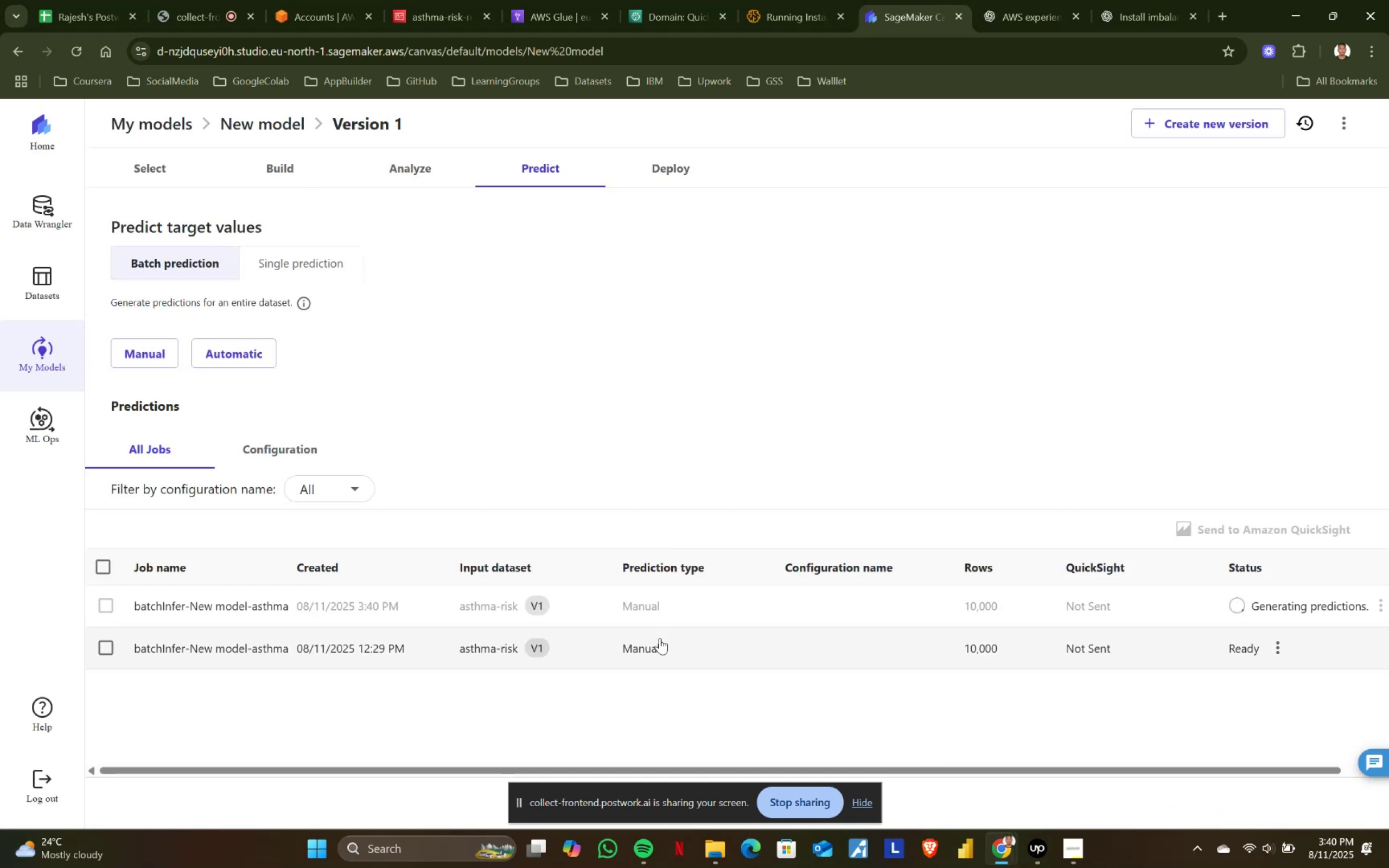 
scroll: coordinate [609, 603], scroll_direction: down, amount: 2.0
 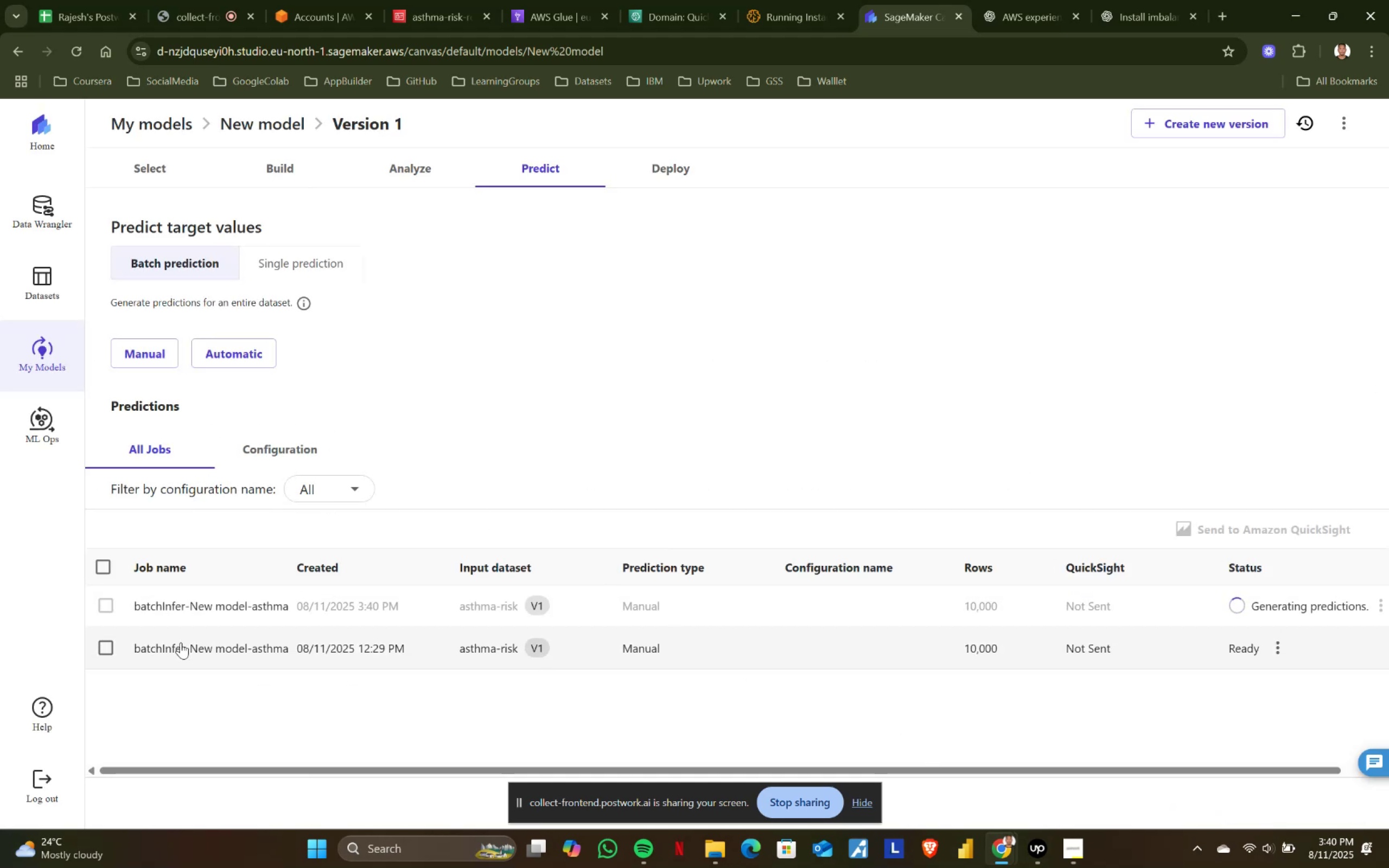 
left_click([218, 661])
 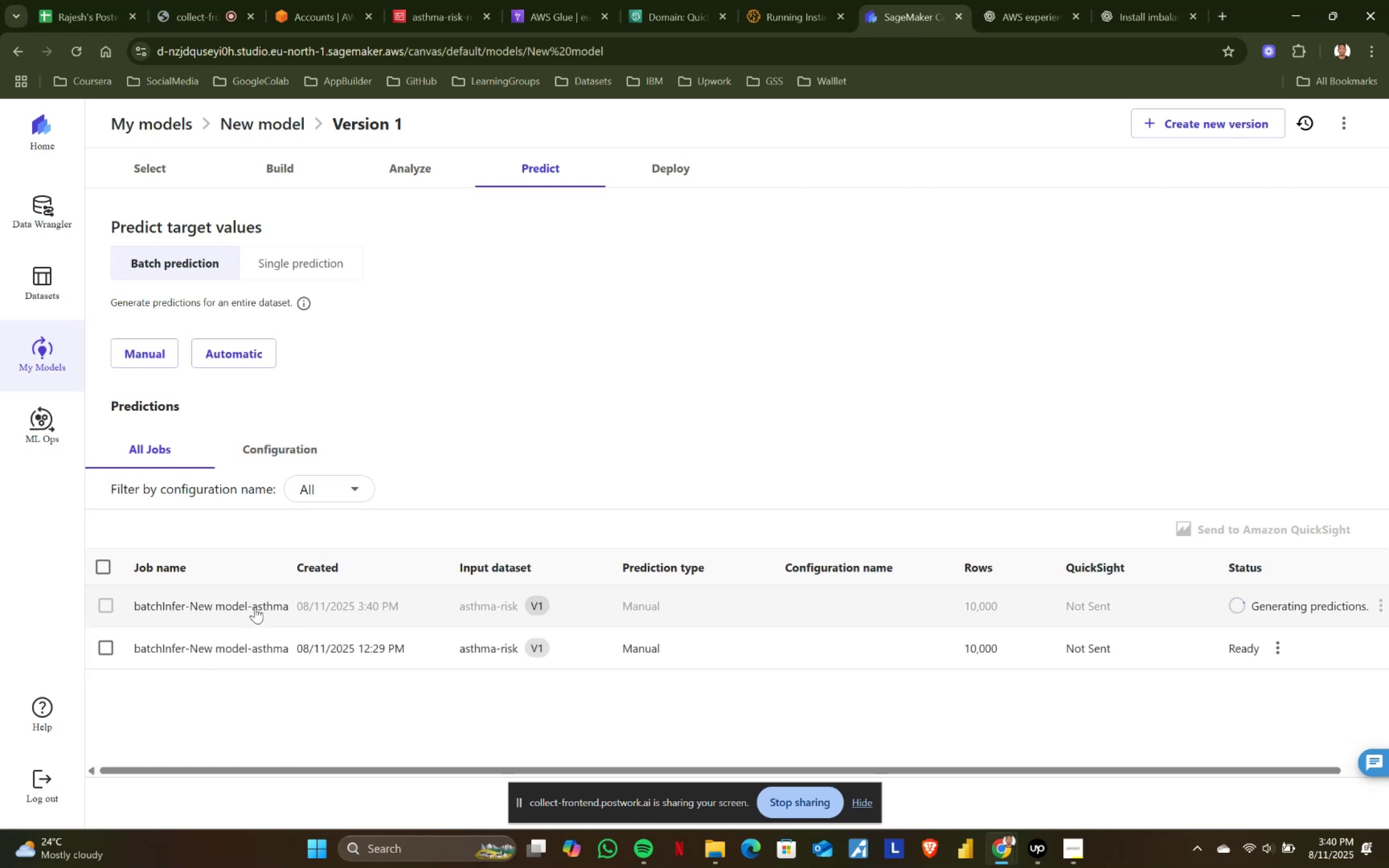 
left_click([255, 607])
 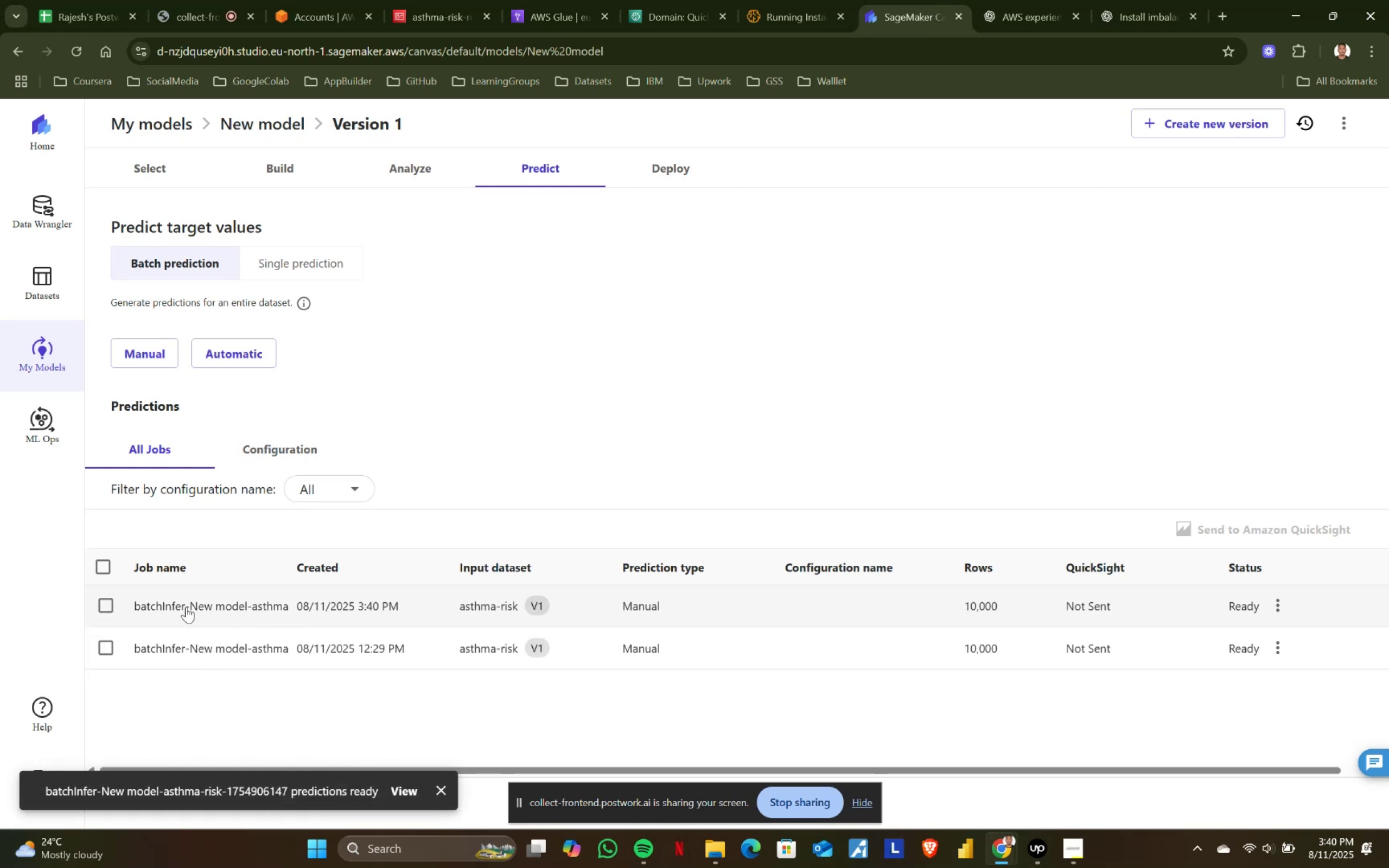 
left_click([180, 607])
 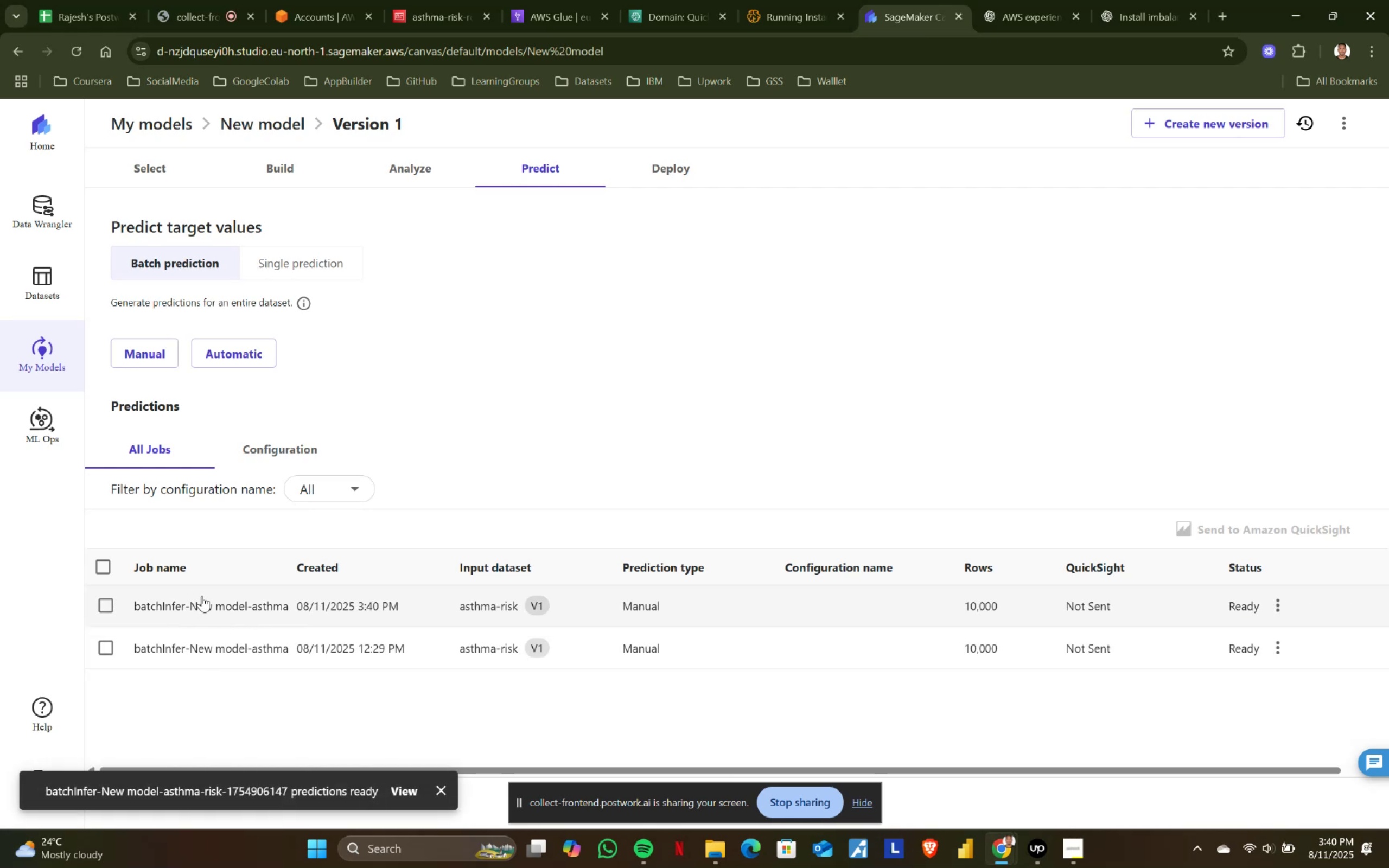 
left_click([213, 598])
 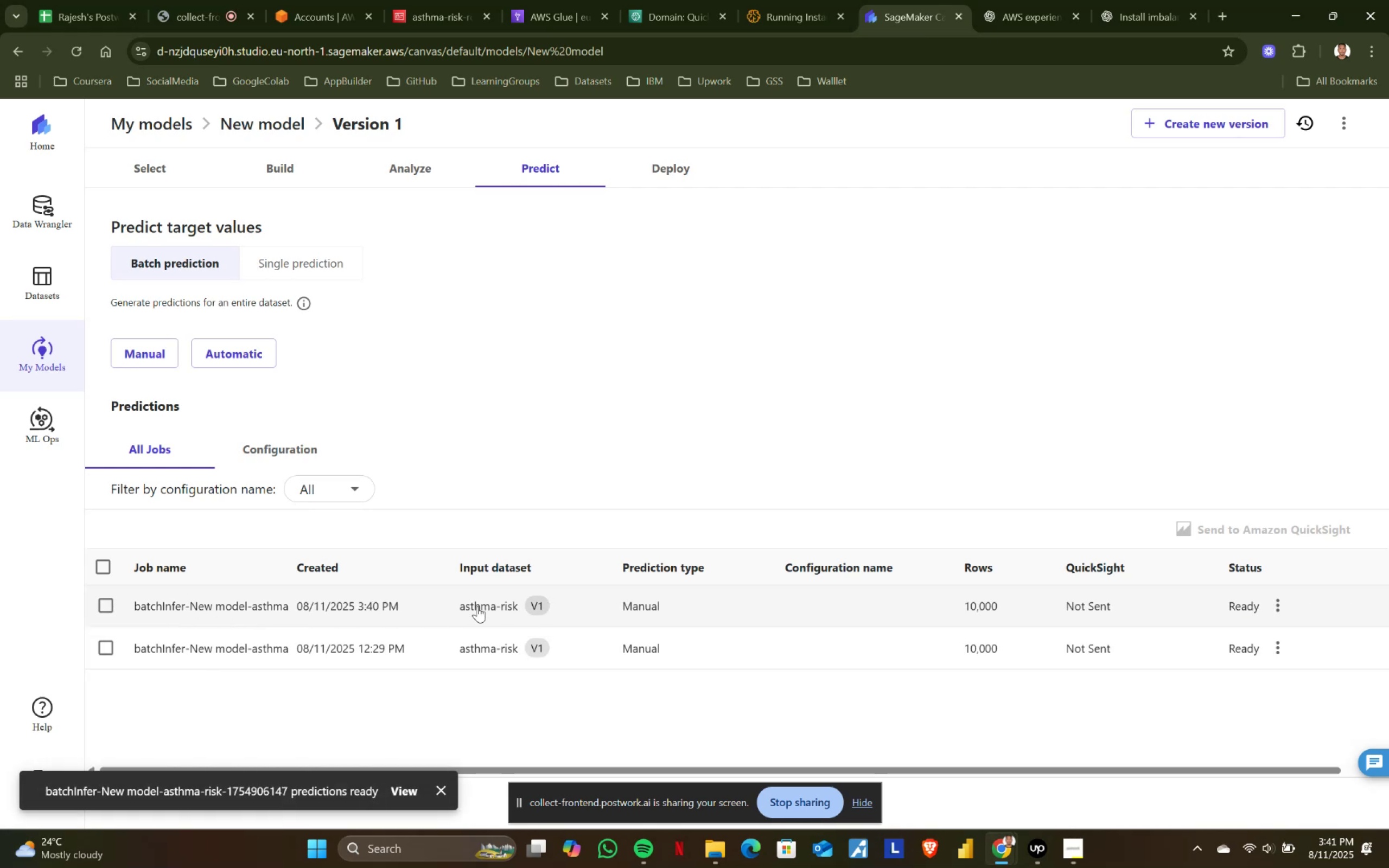 
left_click([477, 606])
 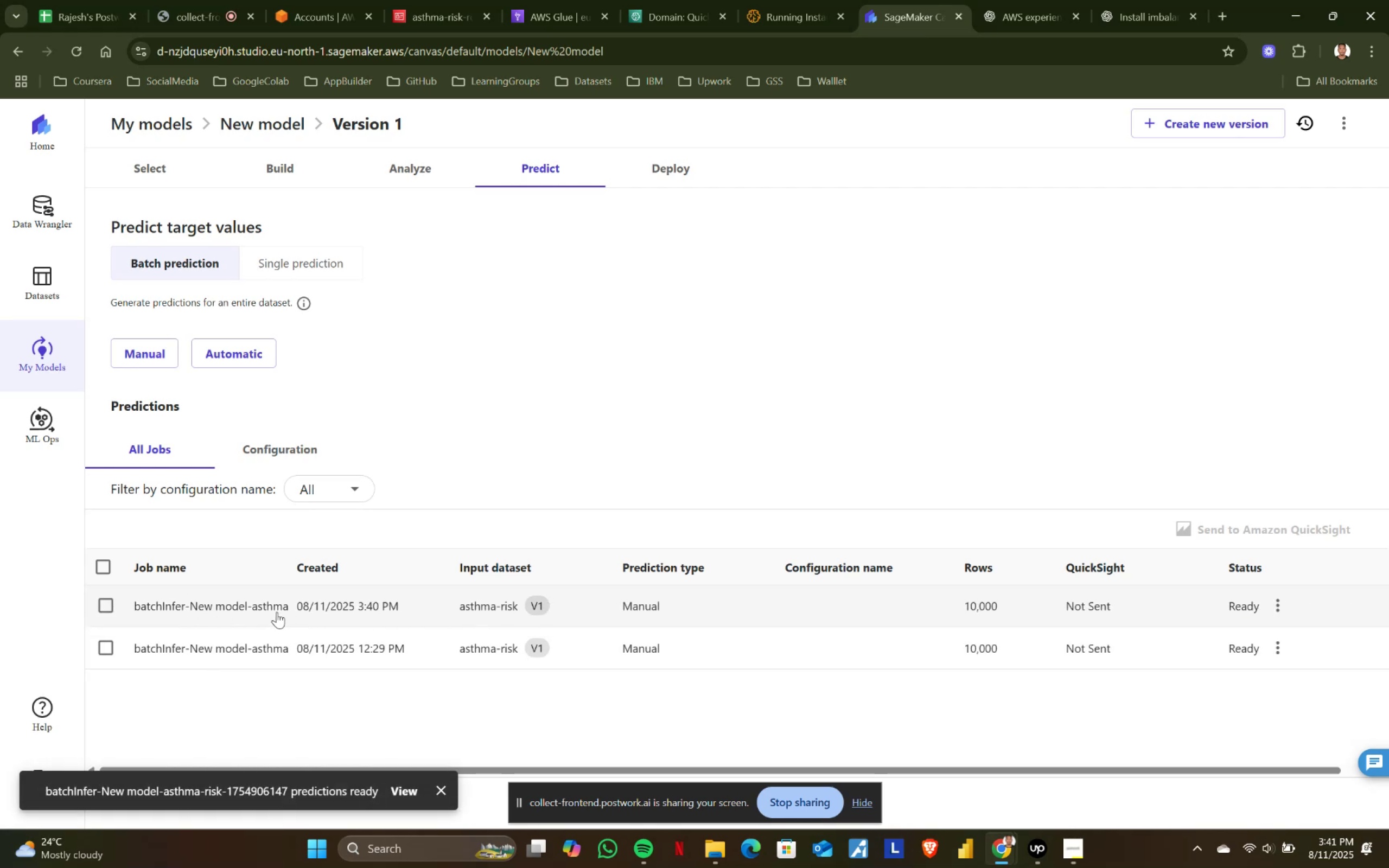 
left_click([252, 612])
 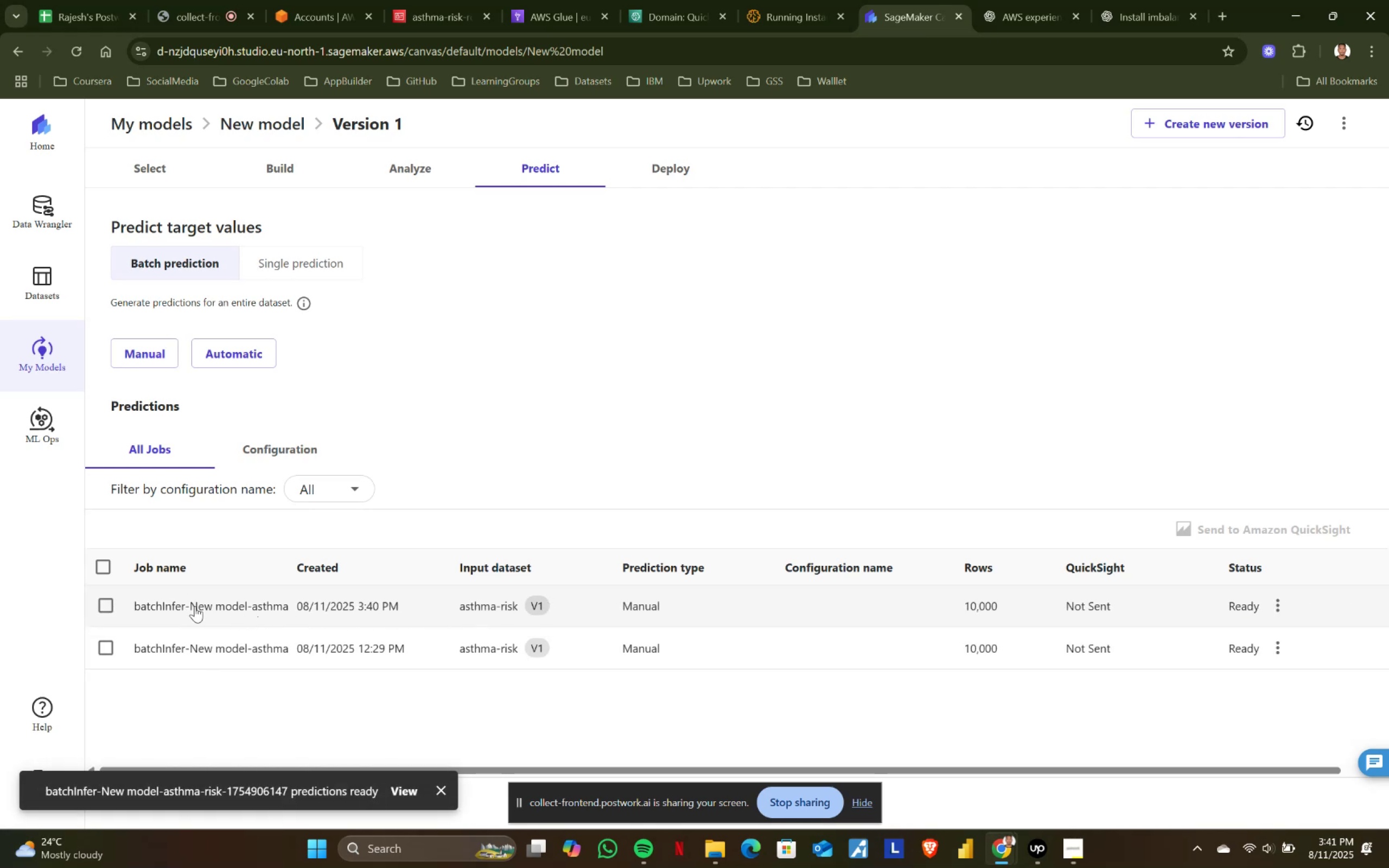 
left_click([195, 606])
 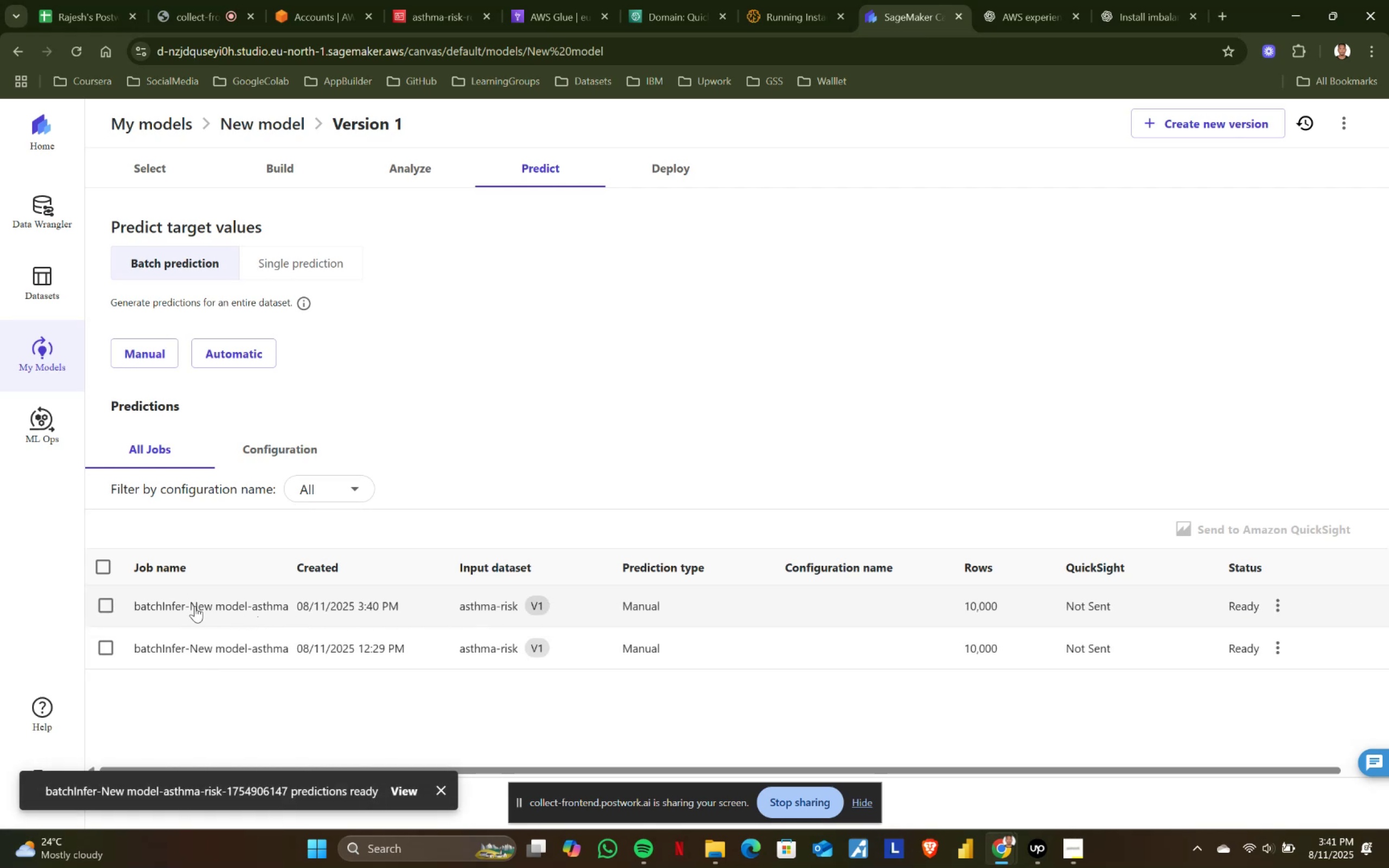 
left_click([195, 606])
 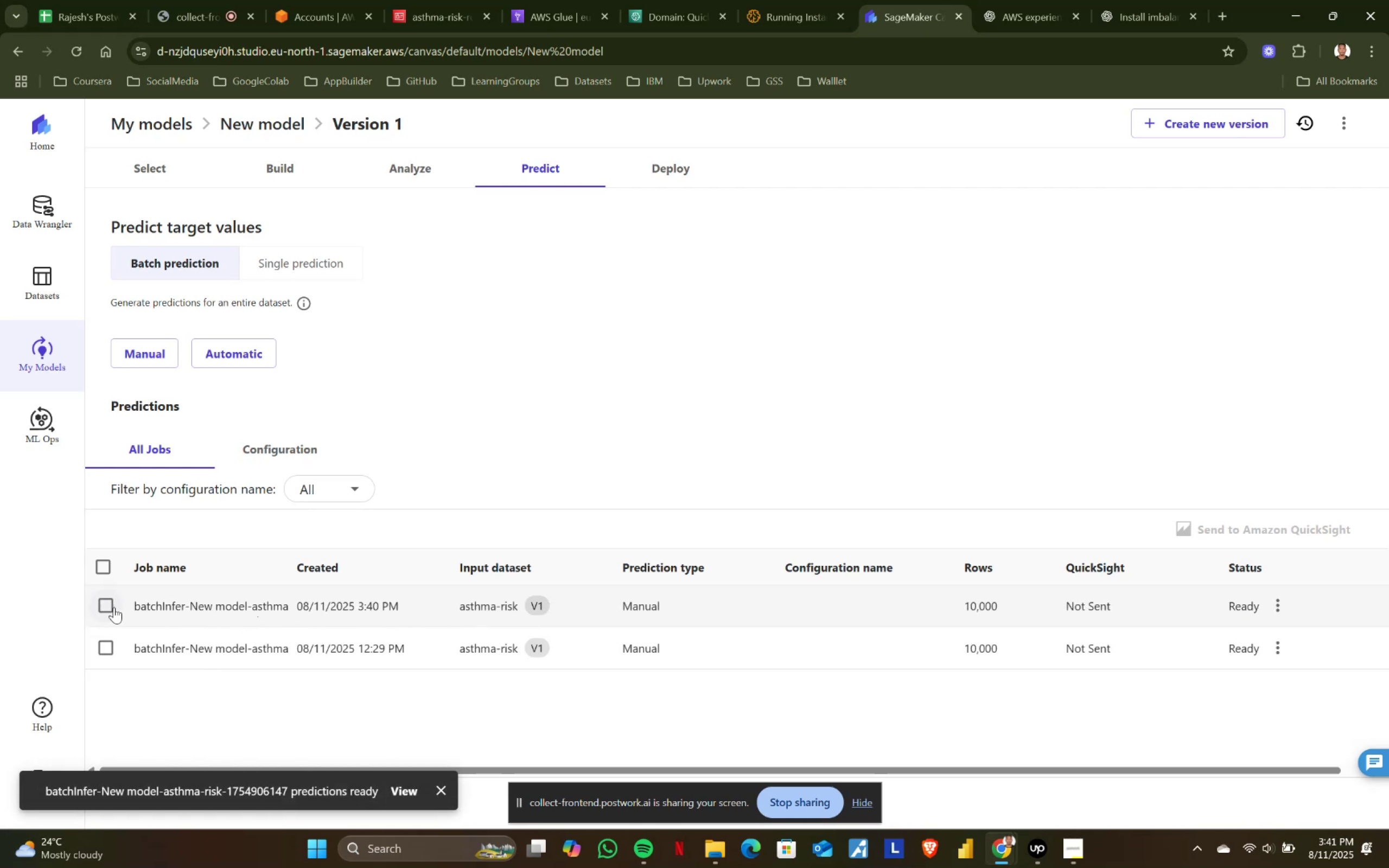 
left_click([114, 607])
 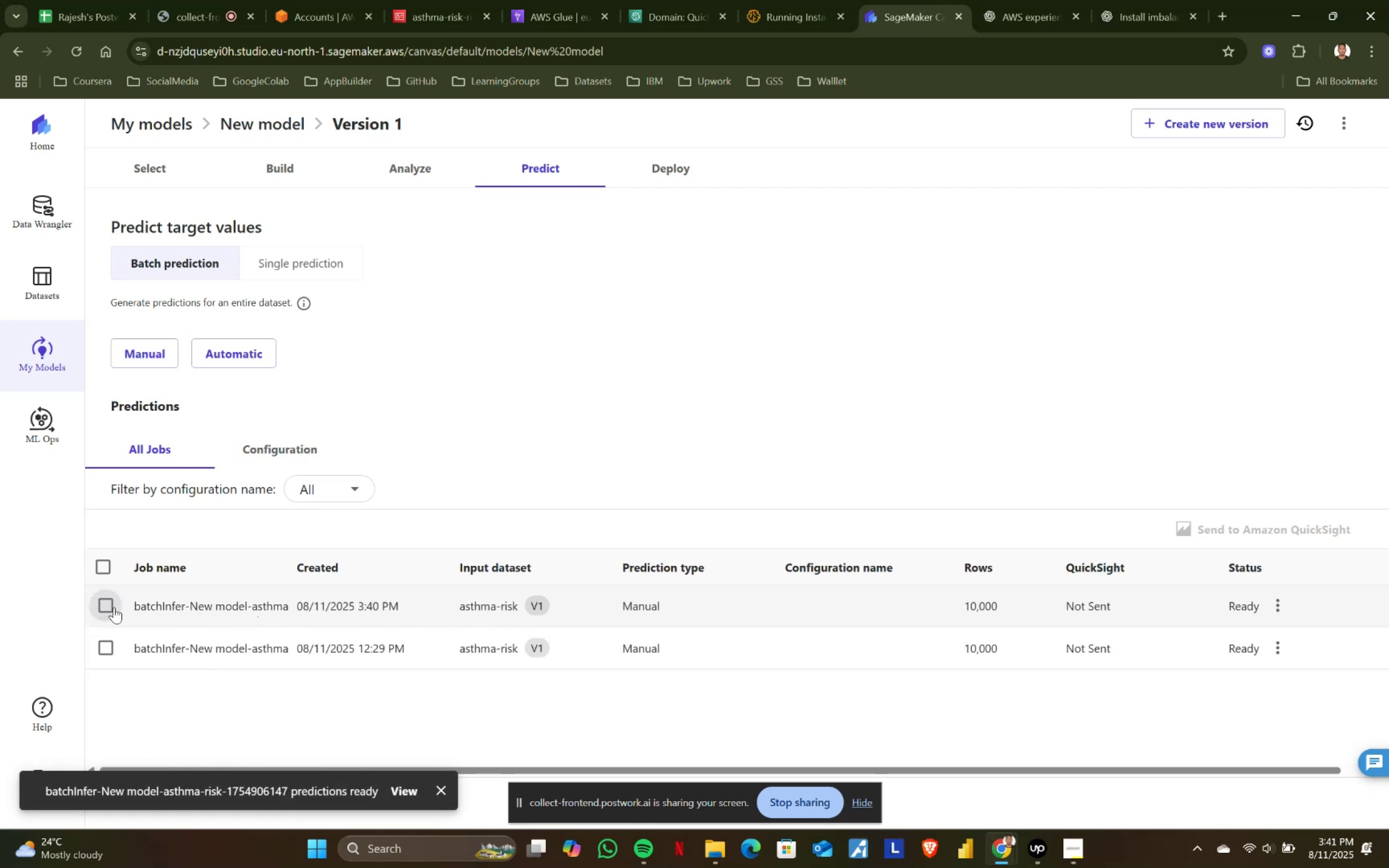 
double_click([114, 607])
 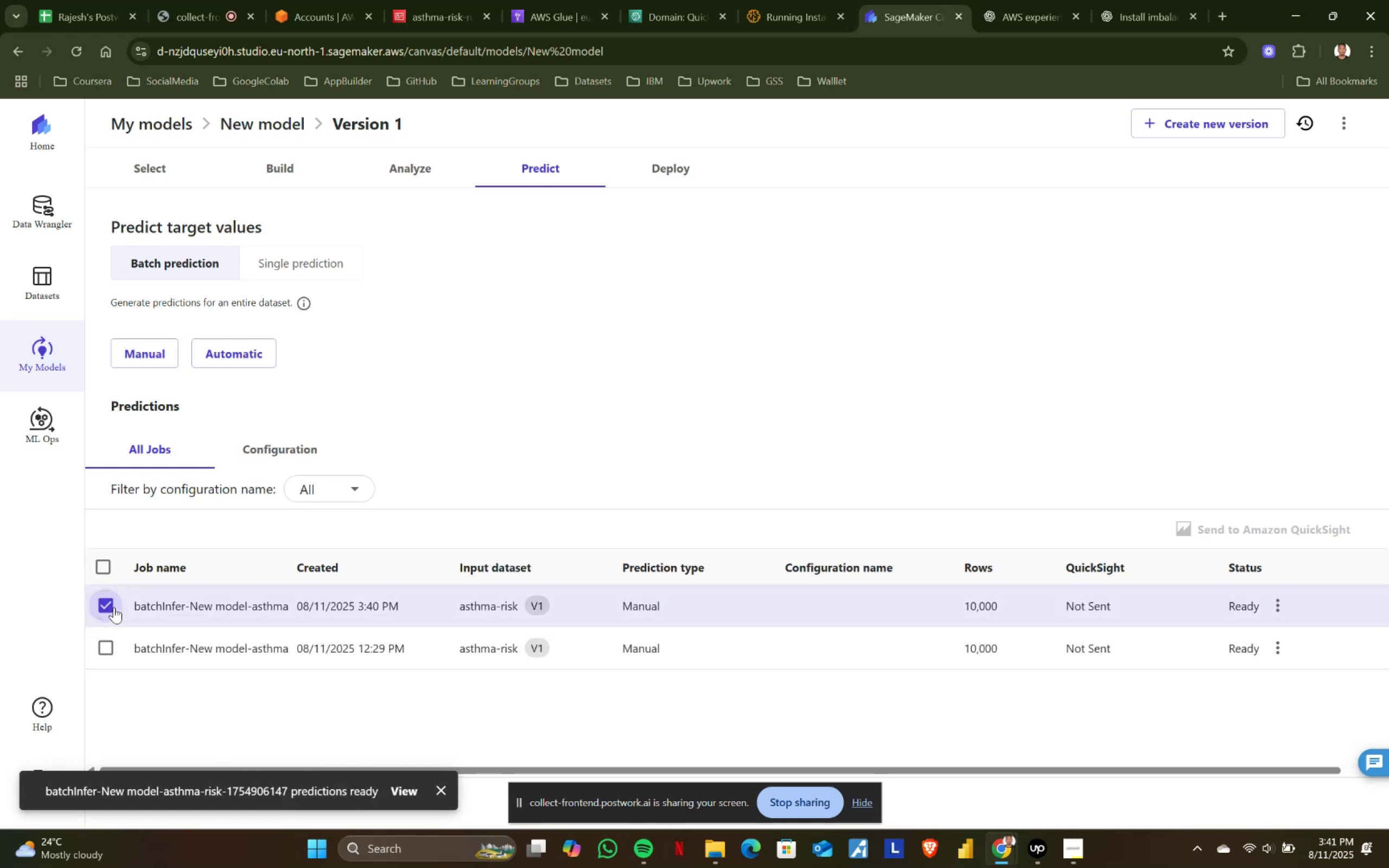 
left_click([114, 607])
 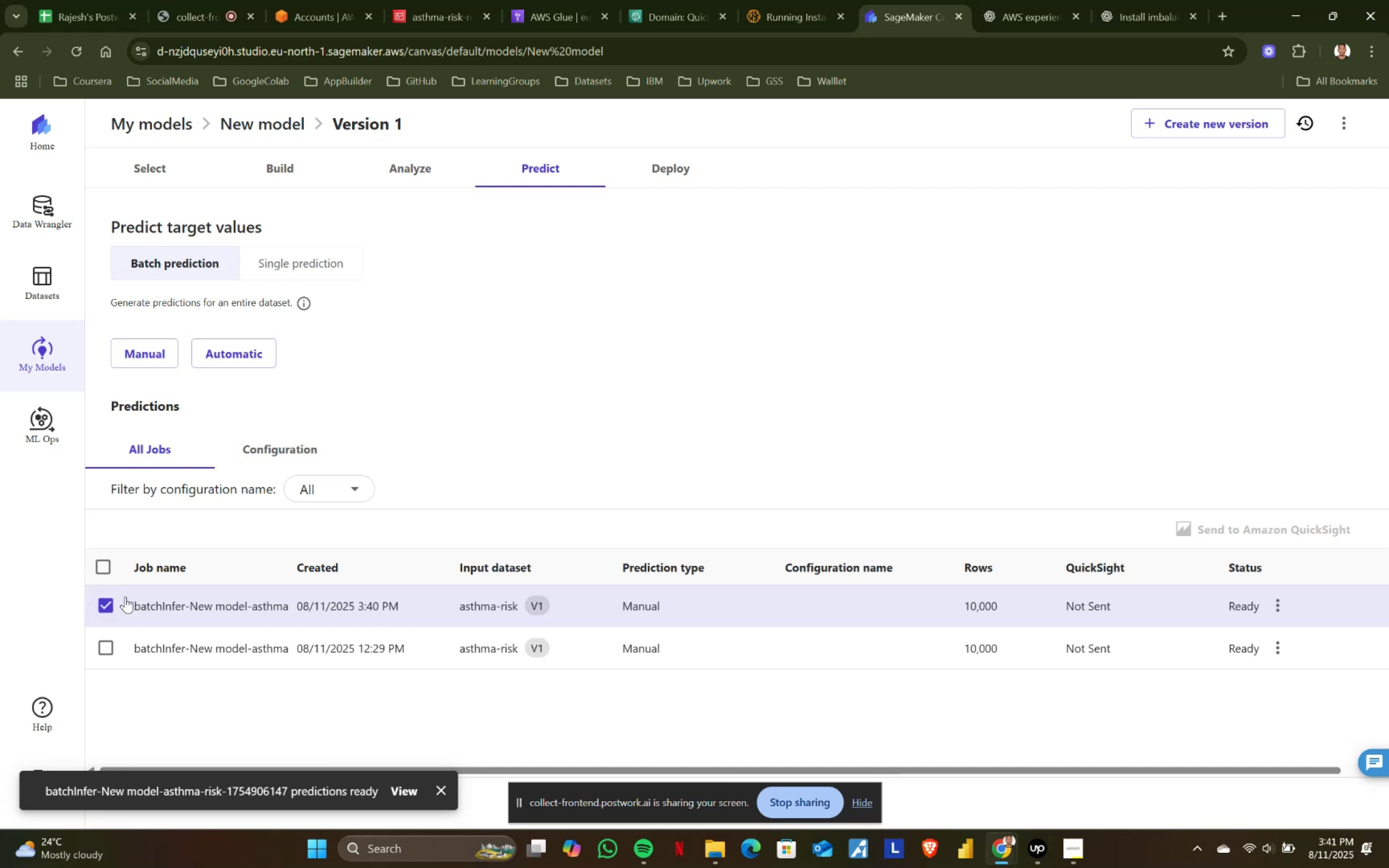 
left_click([110, 603])
 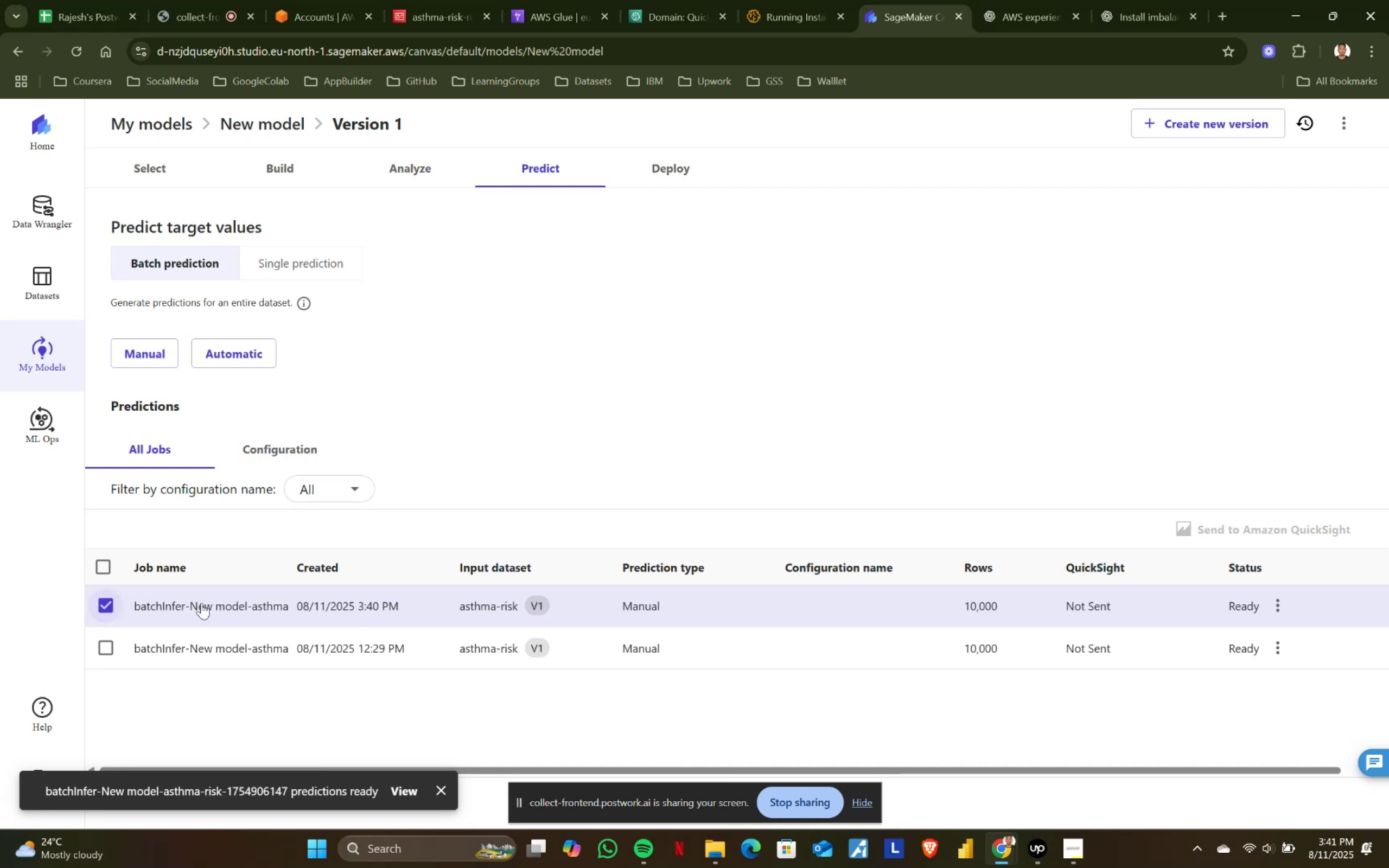 
left_click([208, 603])
 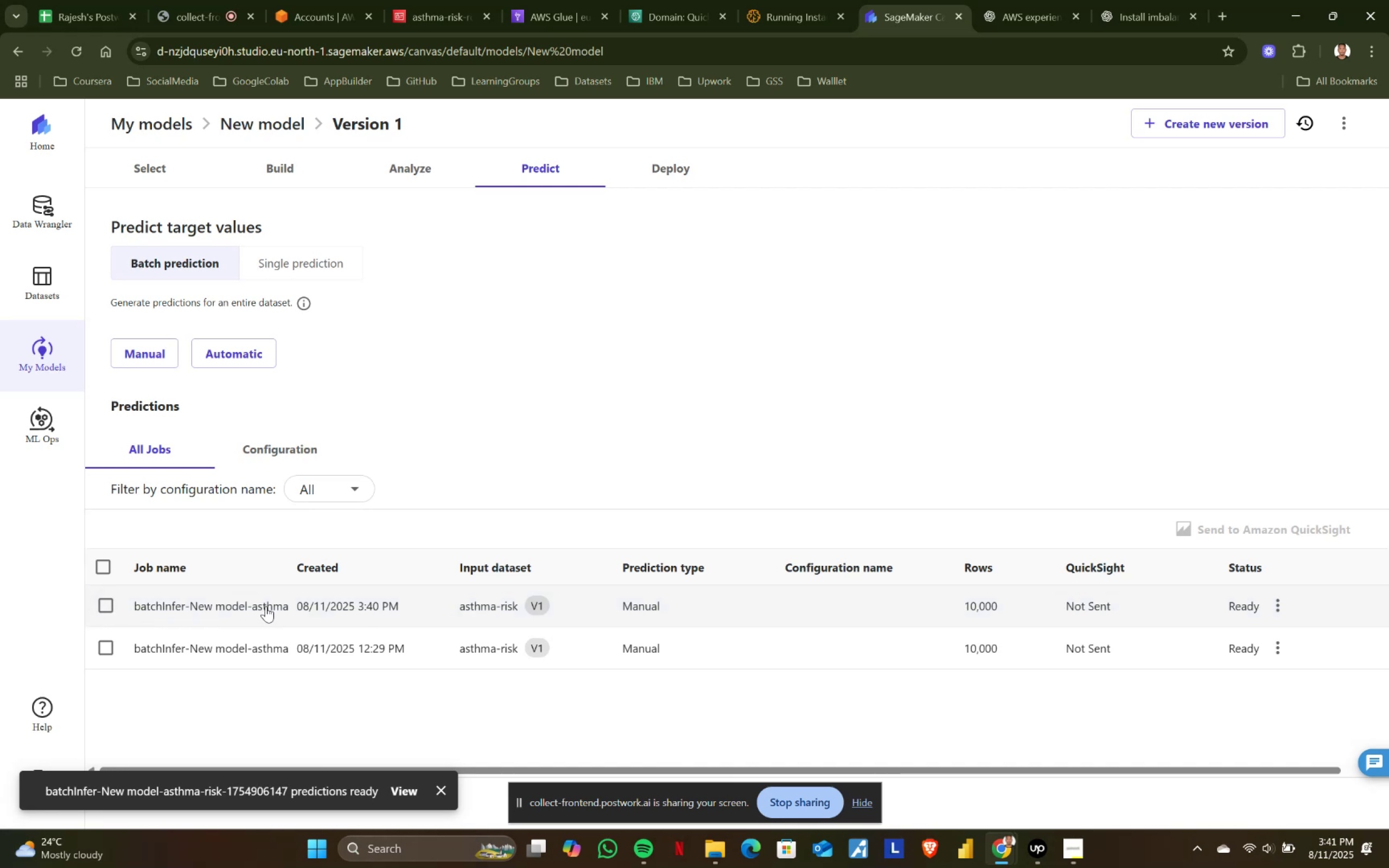 
left_click([266, 606])
 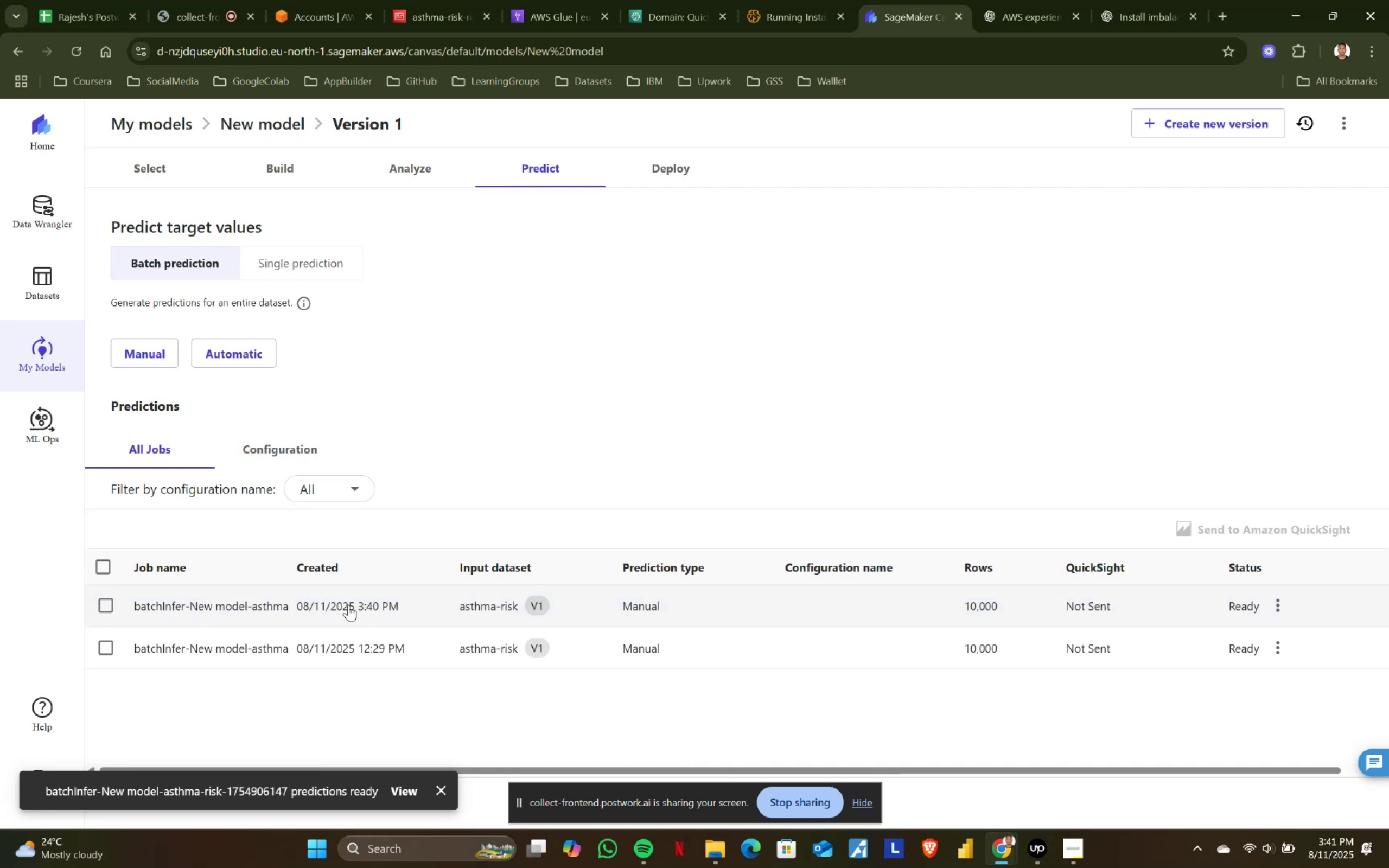 
double_click([349, 605])
 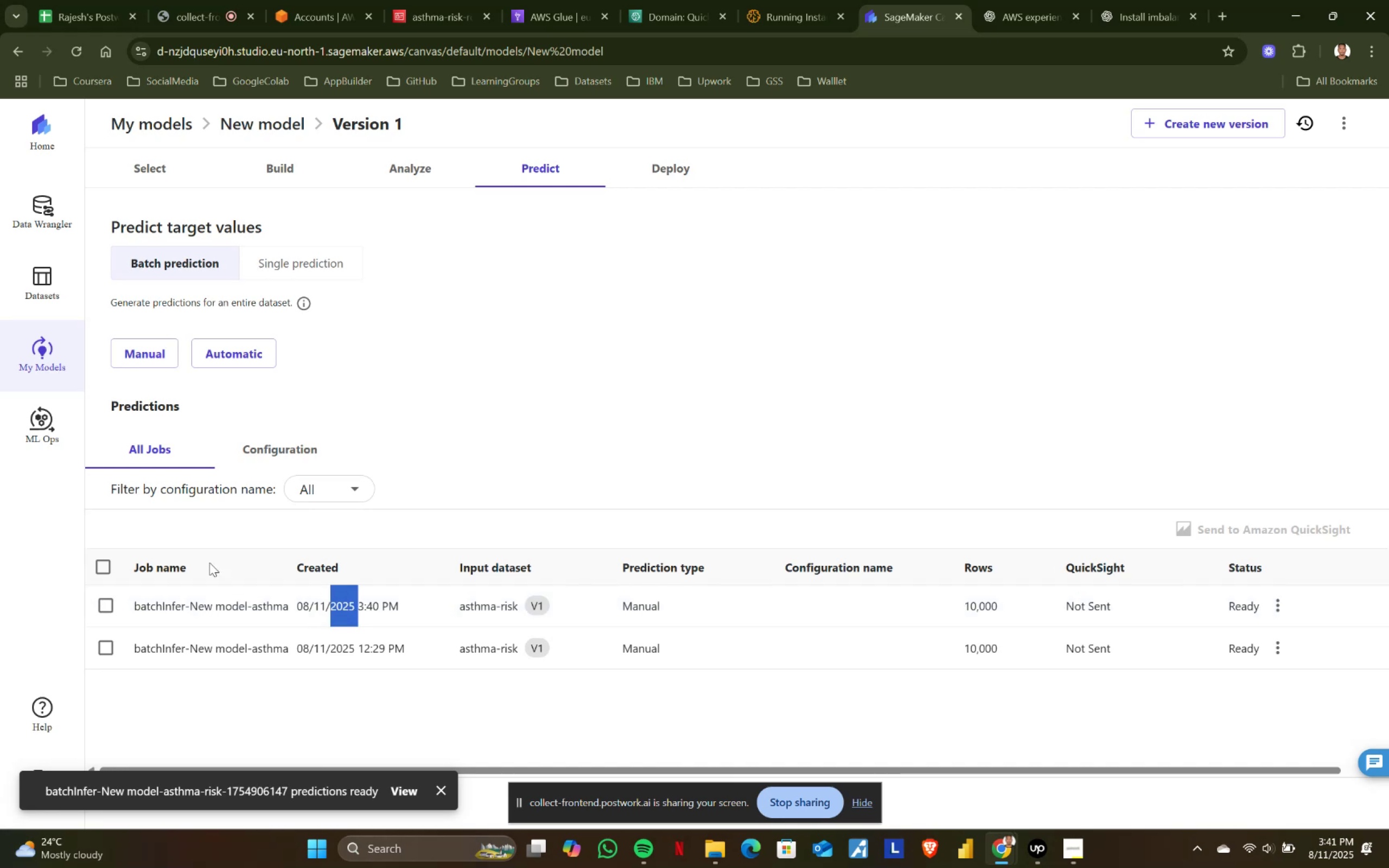 
left_click([208, 611])
 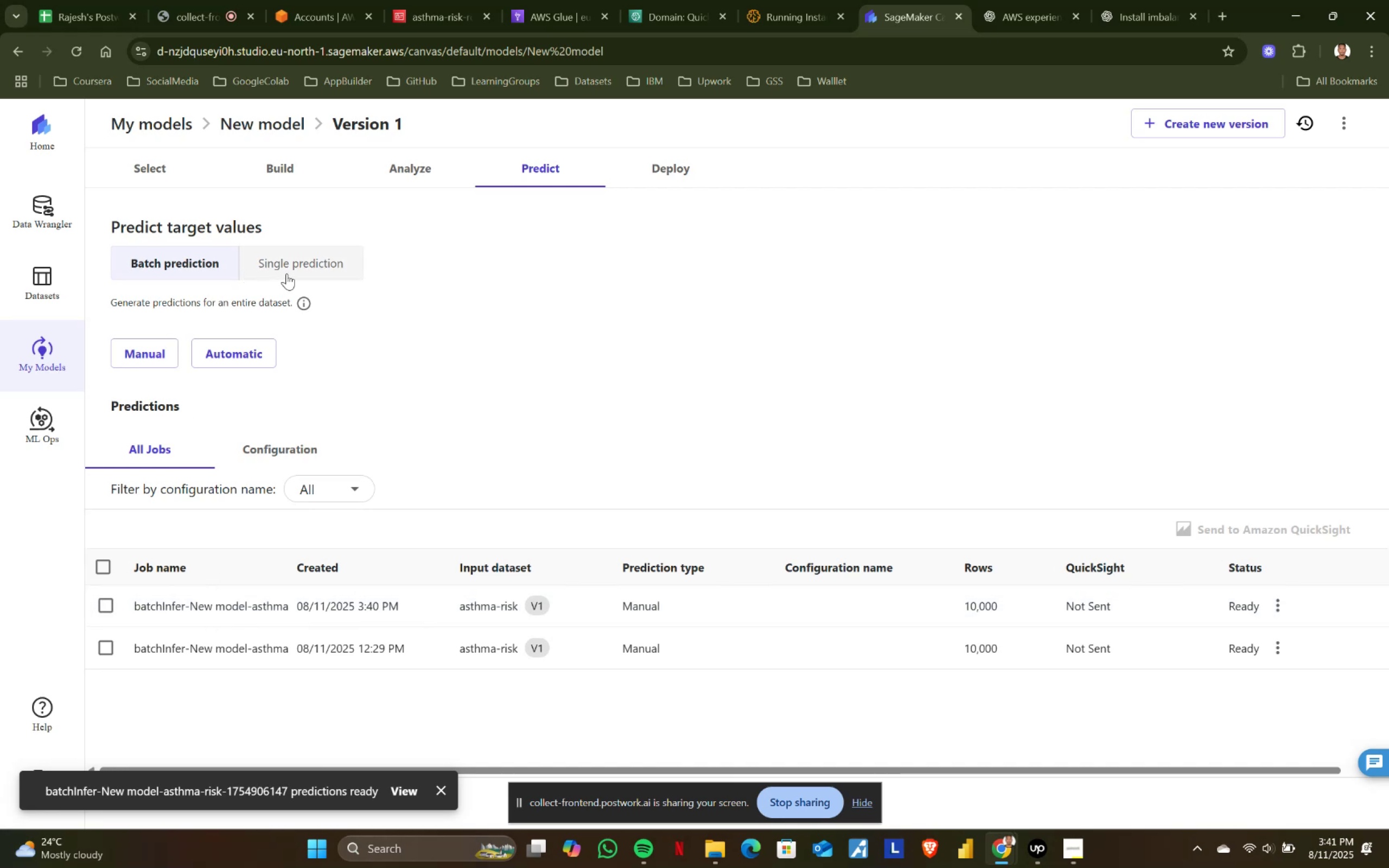 
left_click([290, 272])
 